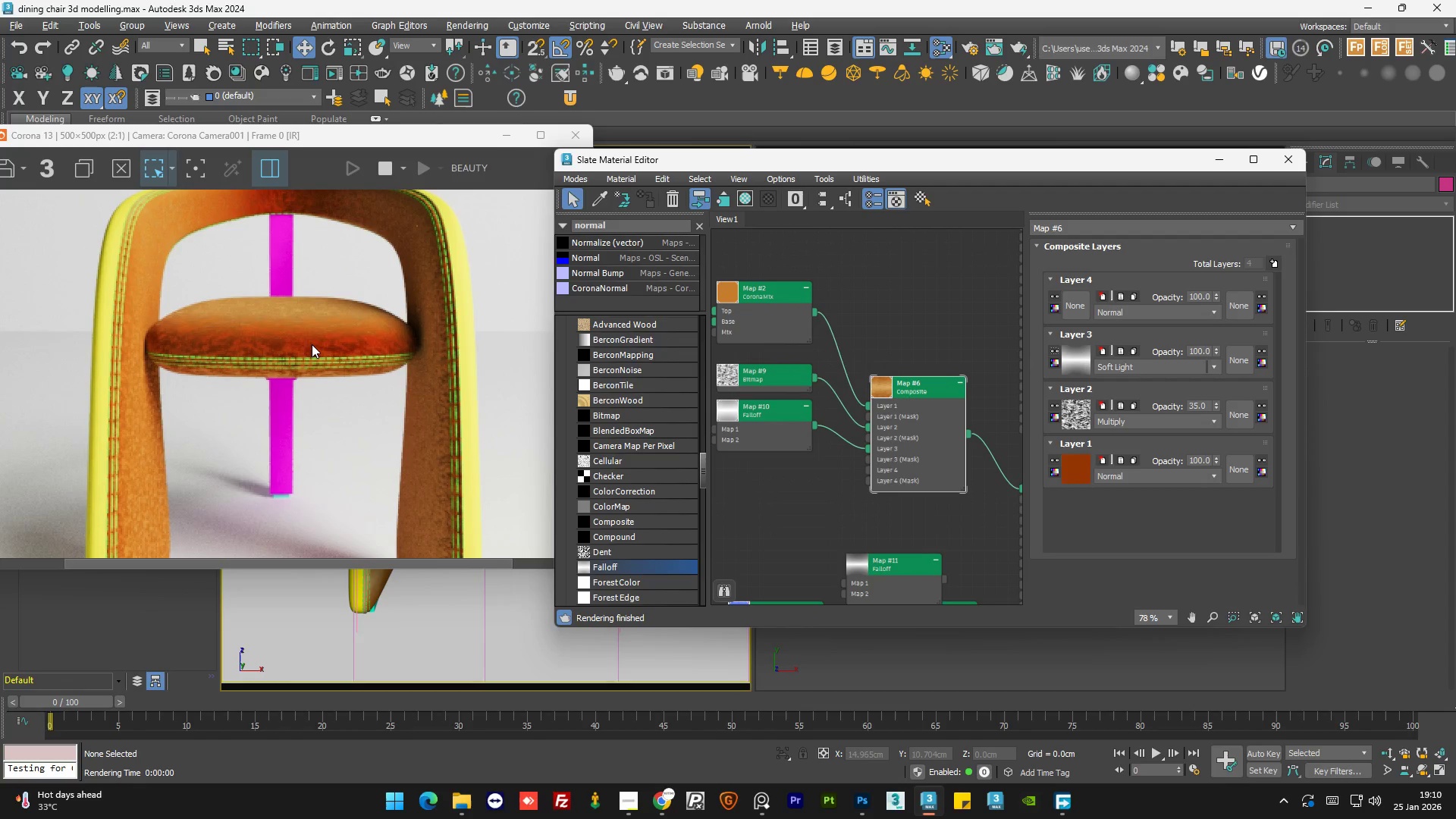 
scroll: coordinate [312, 344], scroll_direction: down, amount: 1.0
 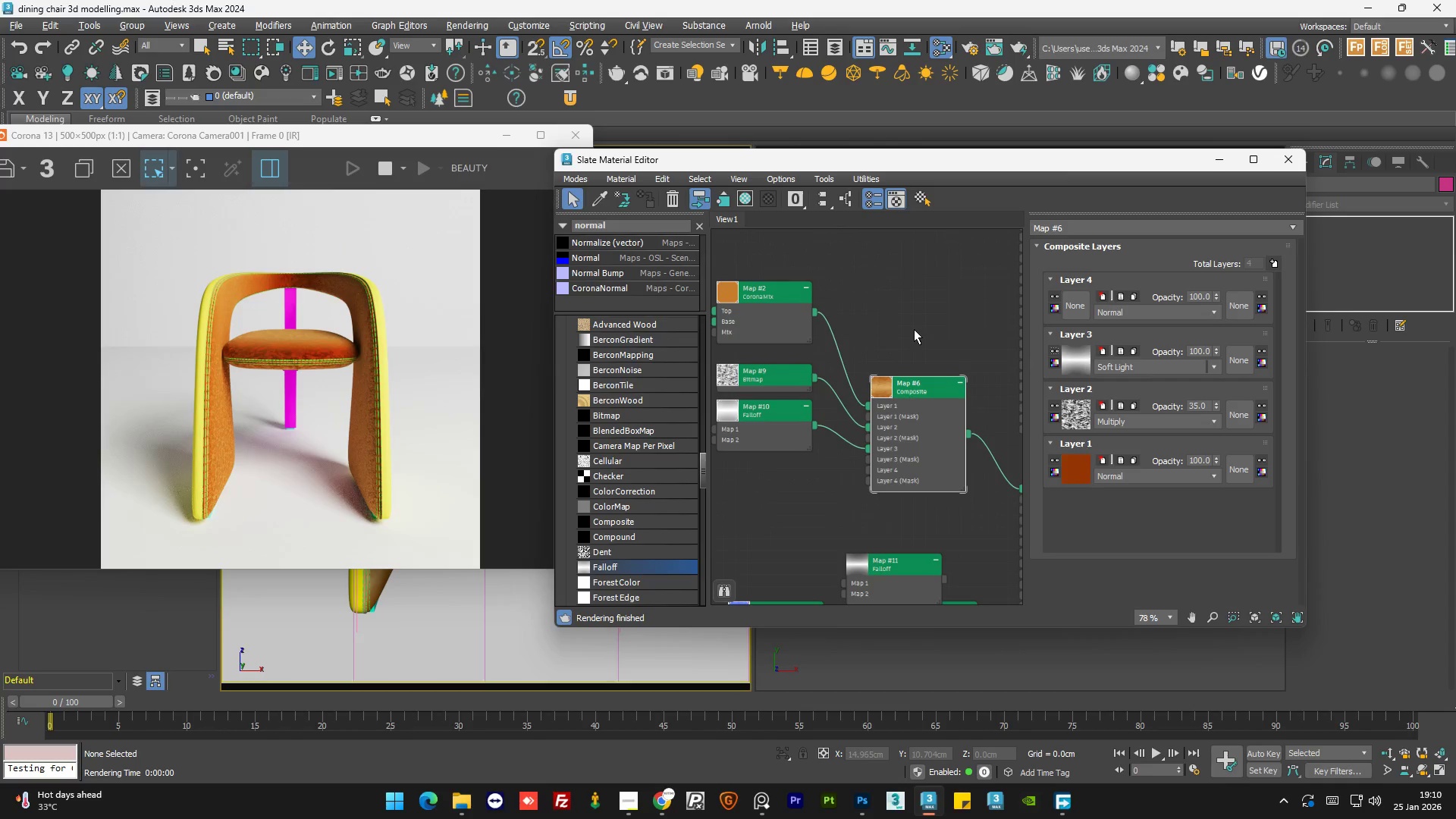 
double_click([914, 329])
 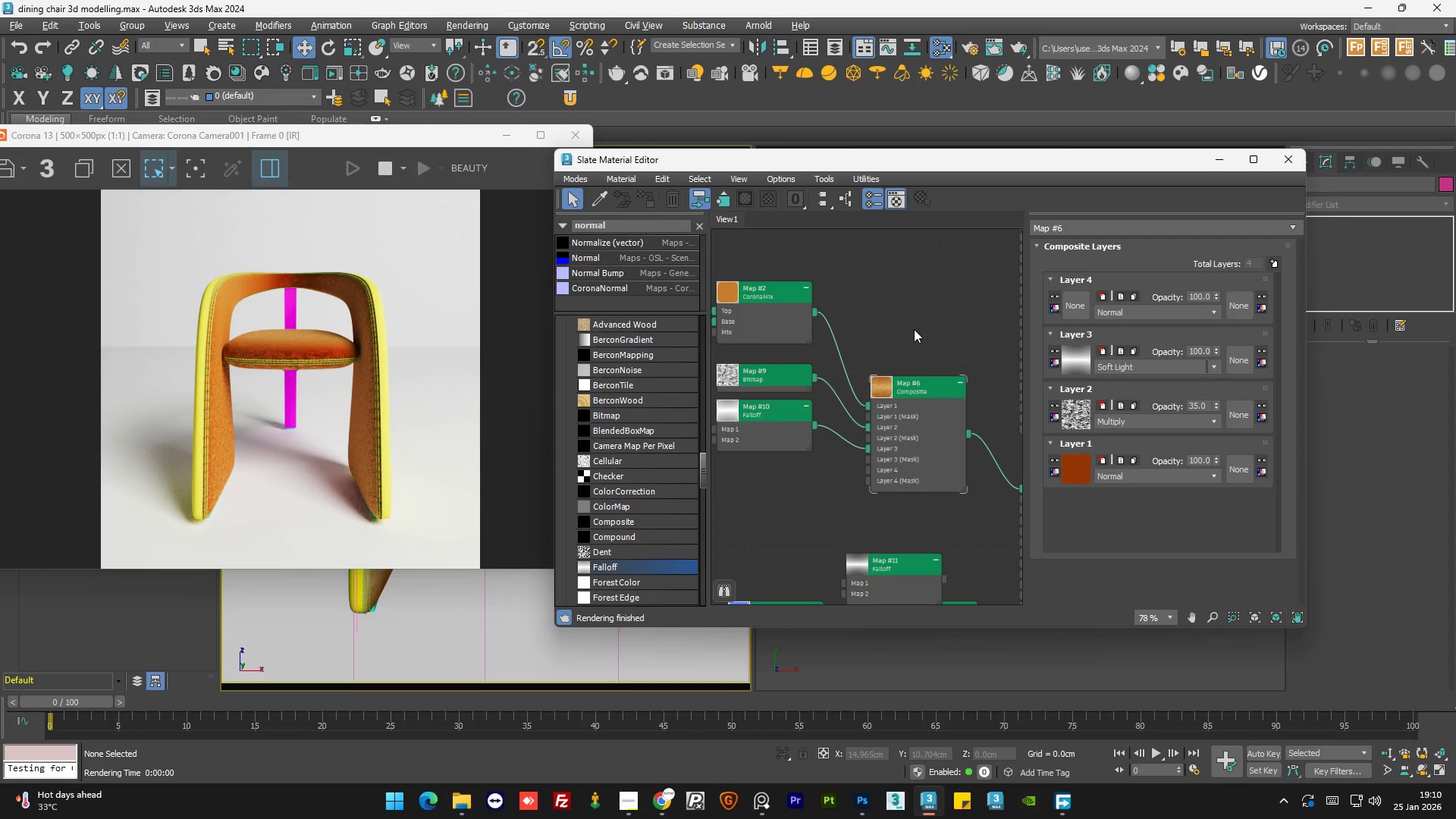 
scroll: coordinate [914, 332], scroll_direction: down, amount: 3.0
 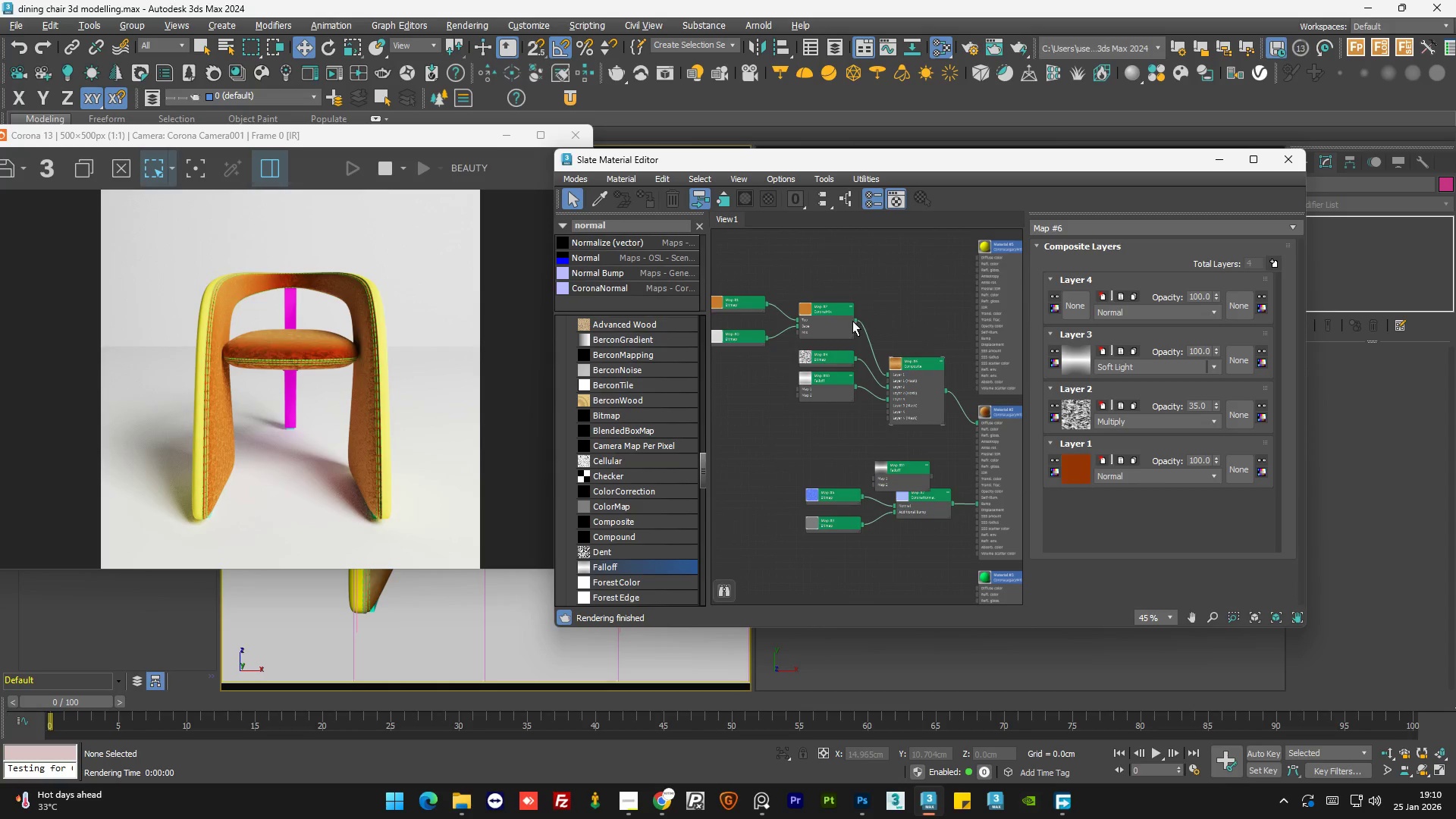 
scroll: coordinate [813, 322], scroll_direction: up, amount: 3.0
 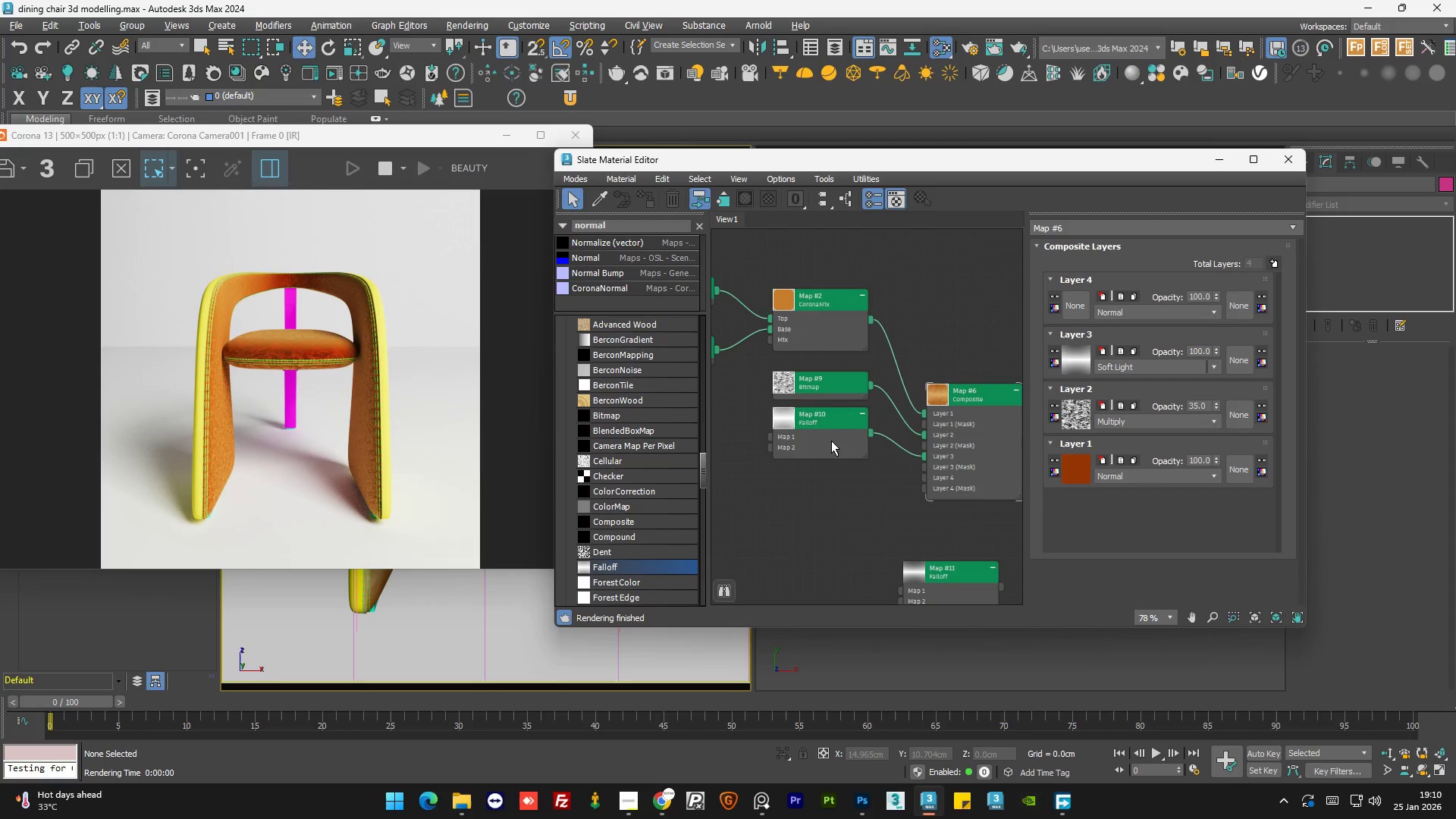 
left_click_drag(start_coordinate=[831, 441], to_coordinate=[833, 481])
 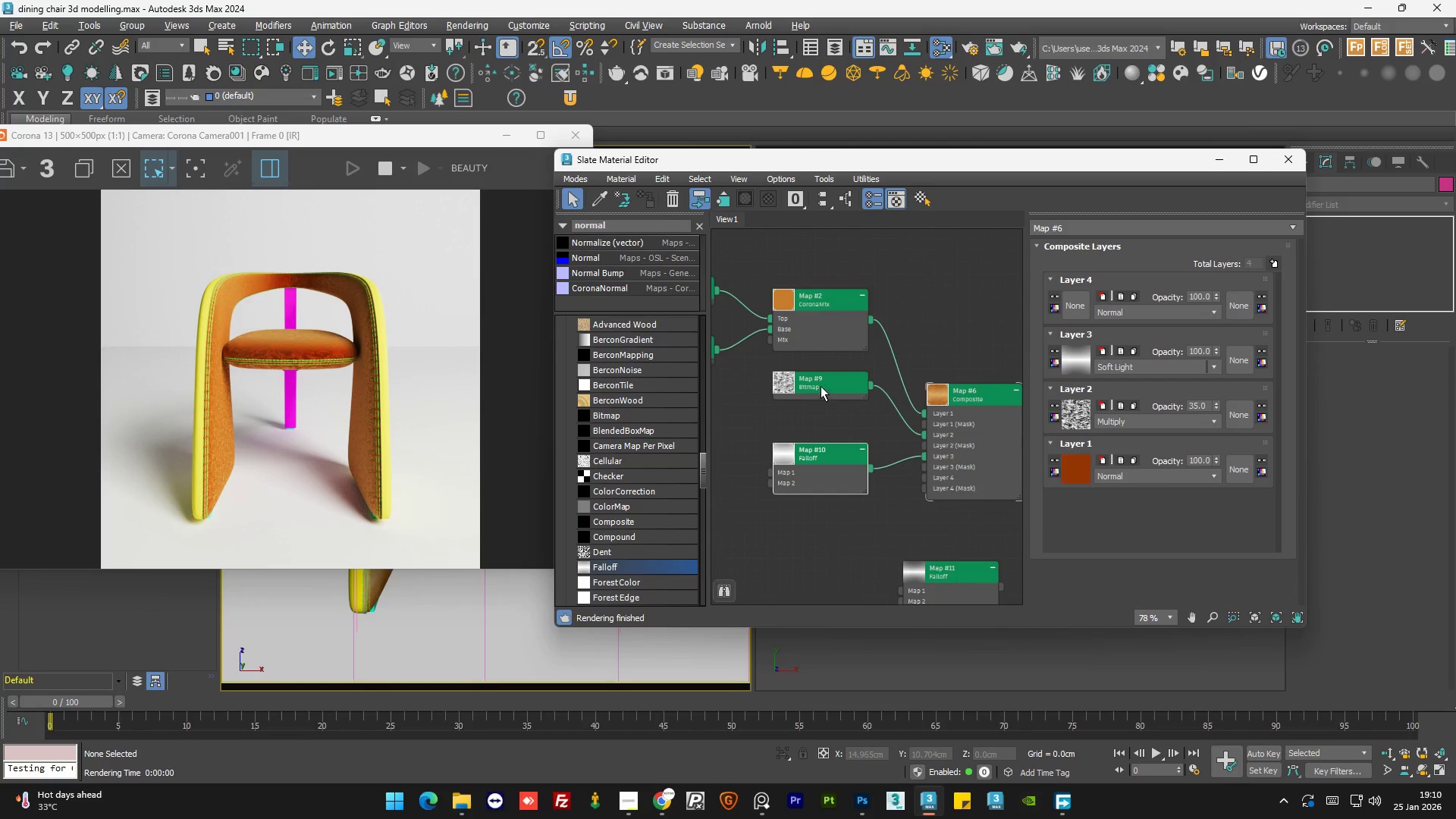 
left_click_drag(start_coordinate=[821, 385], to_coordinate=[824, 402])
 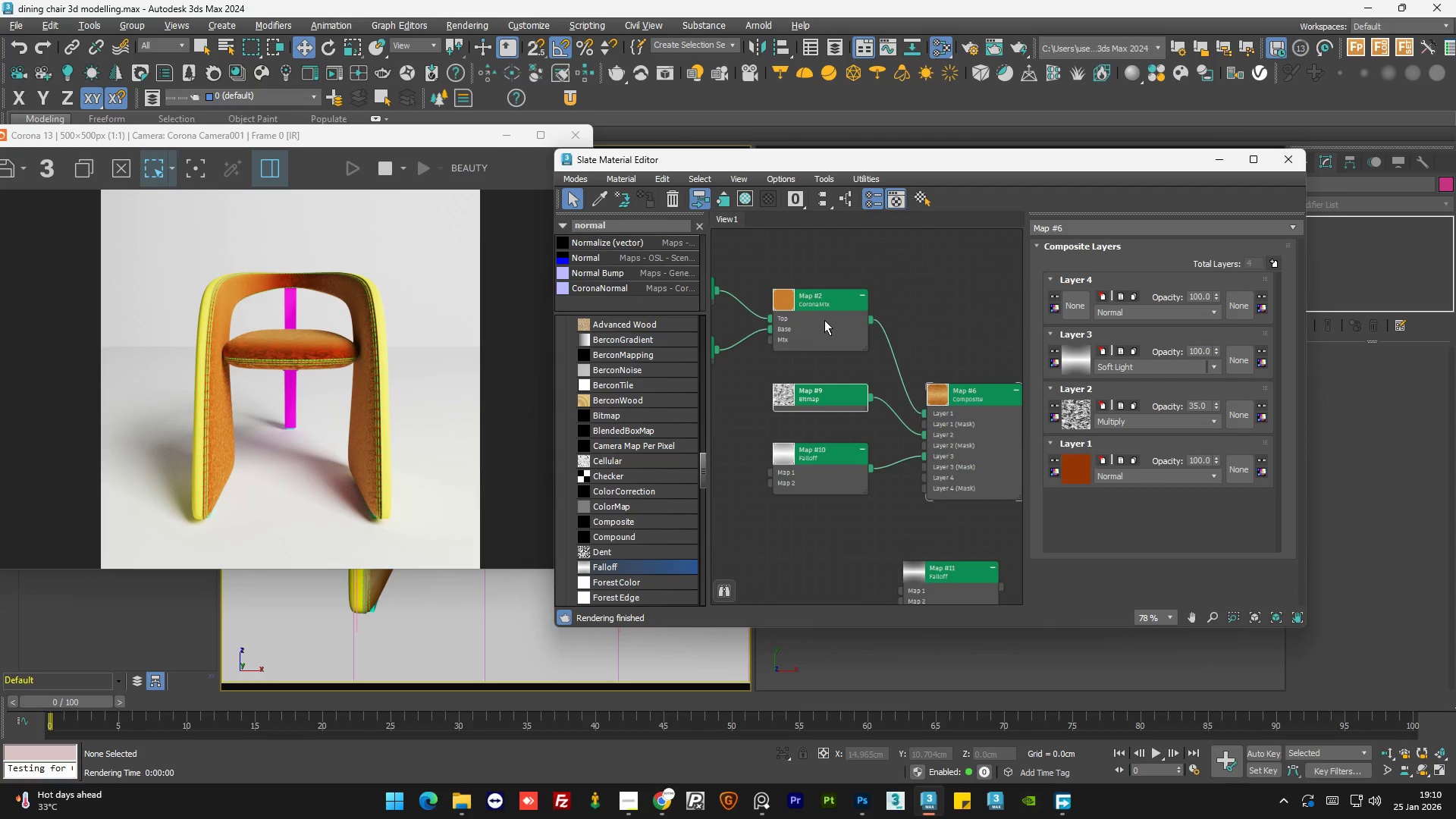 
left_click_drag(start_coordinate=[824, 320], to_coordinate=[826, 337])
 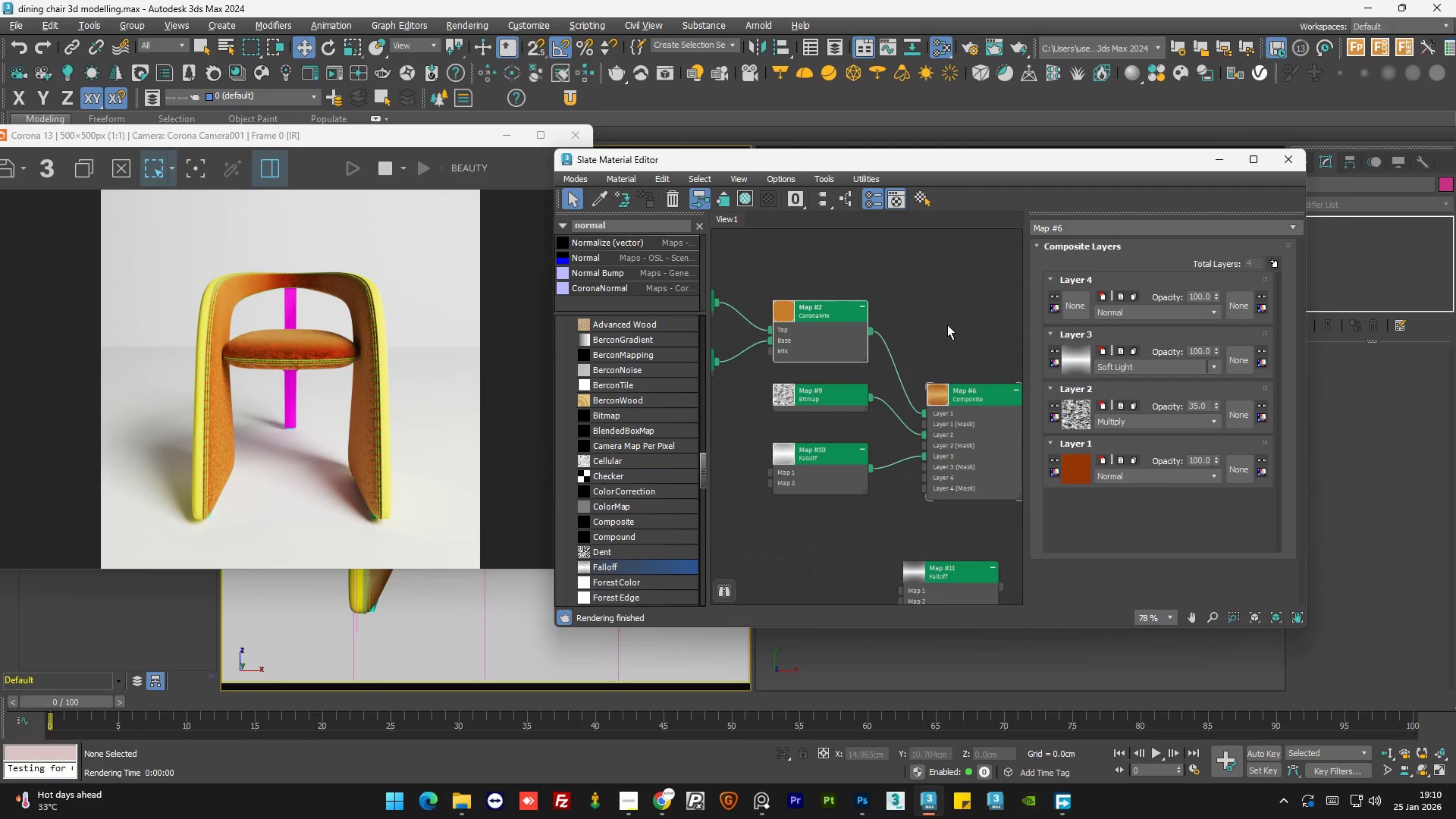 
left_click([949, 323])
 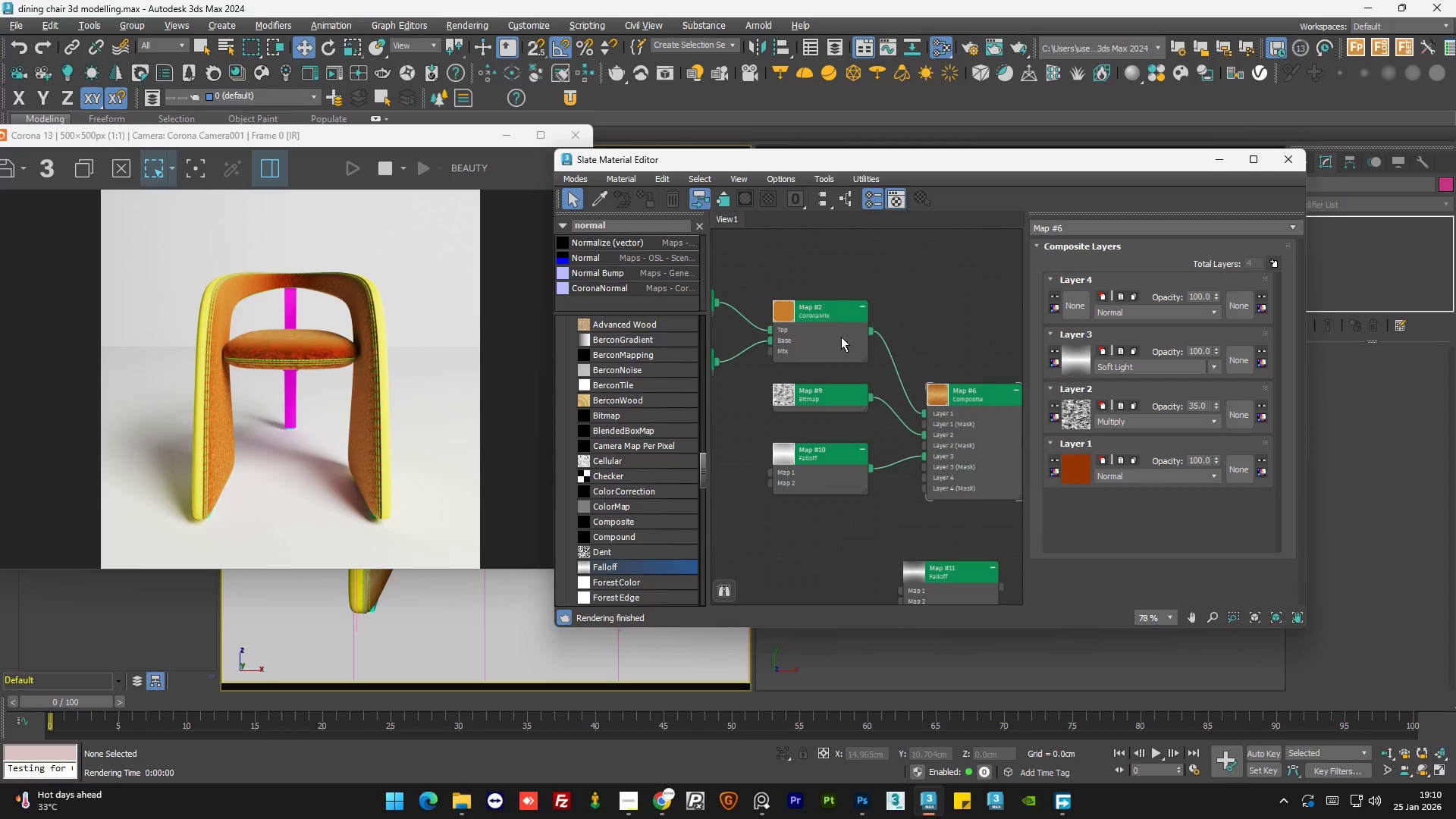 
left_click_drag(start_coordinate=[831, 336], to_coordinate=[832, 345])
 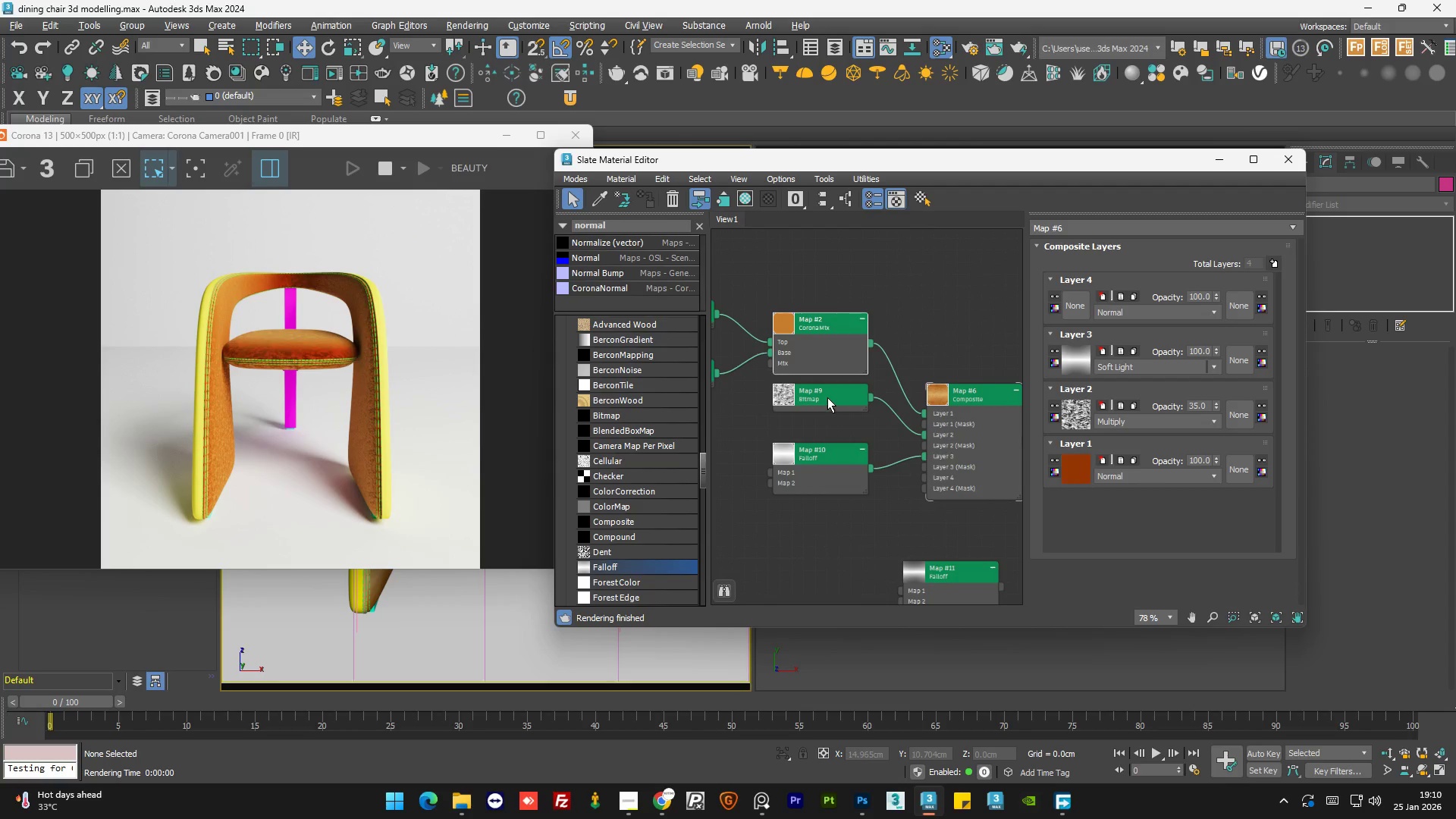 
left_click_drag(start_coordinate=[827, 397], to_coordinate=[829, 415])
 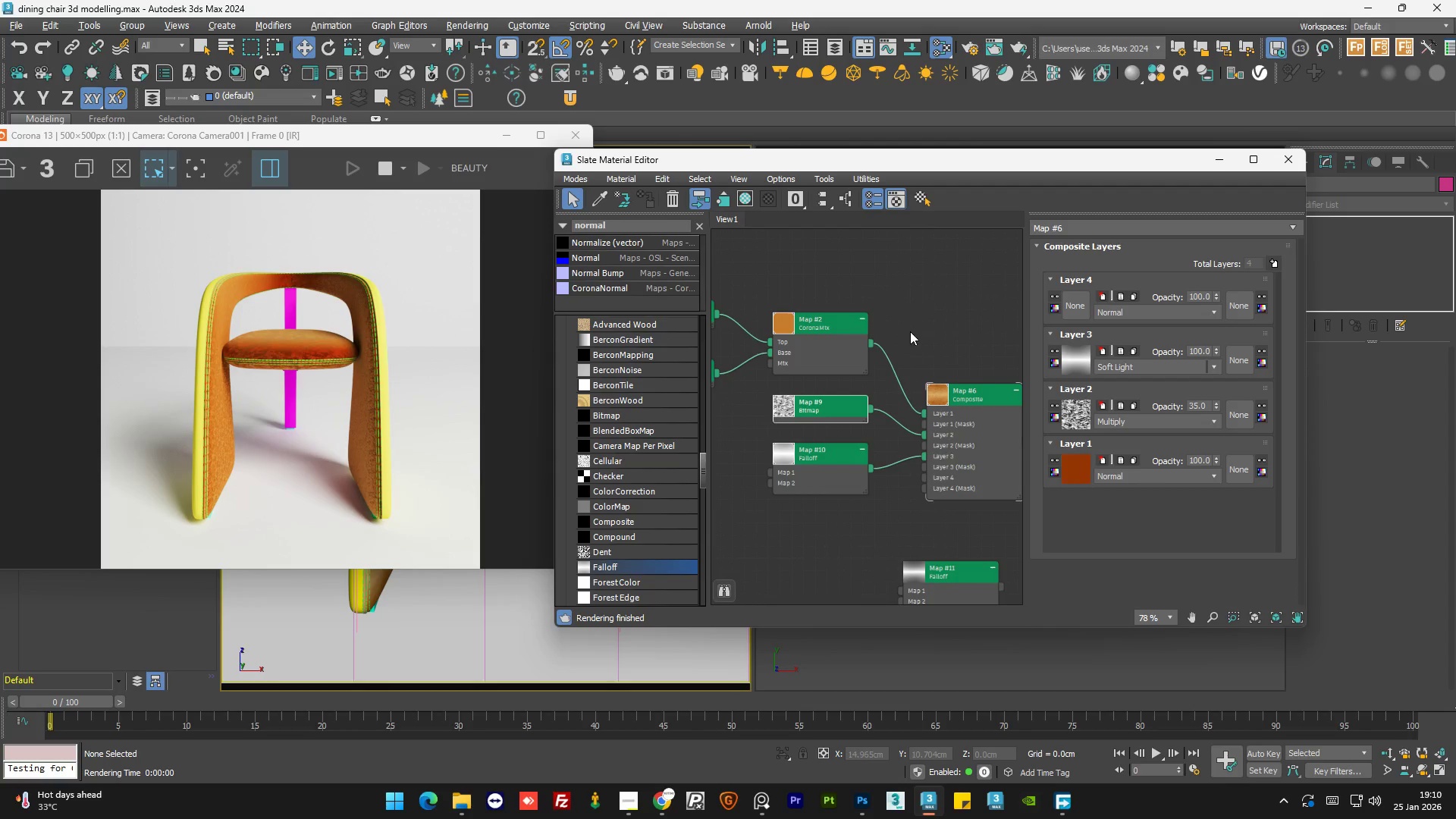 
double_click([910, 331])
 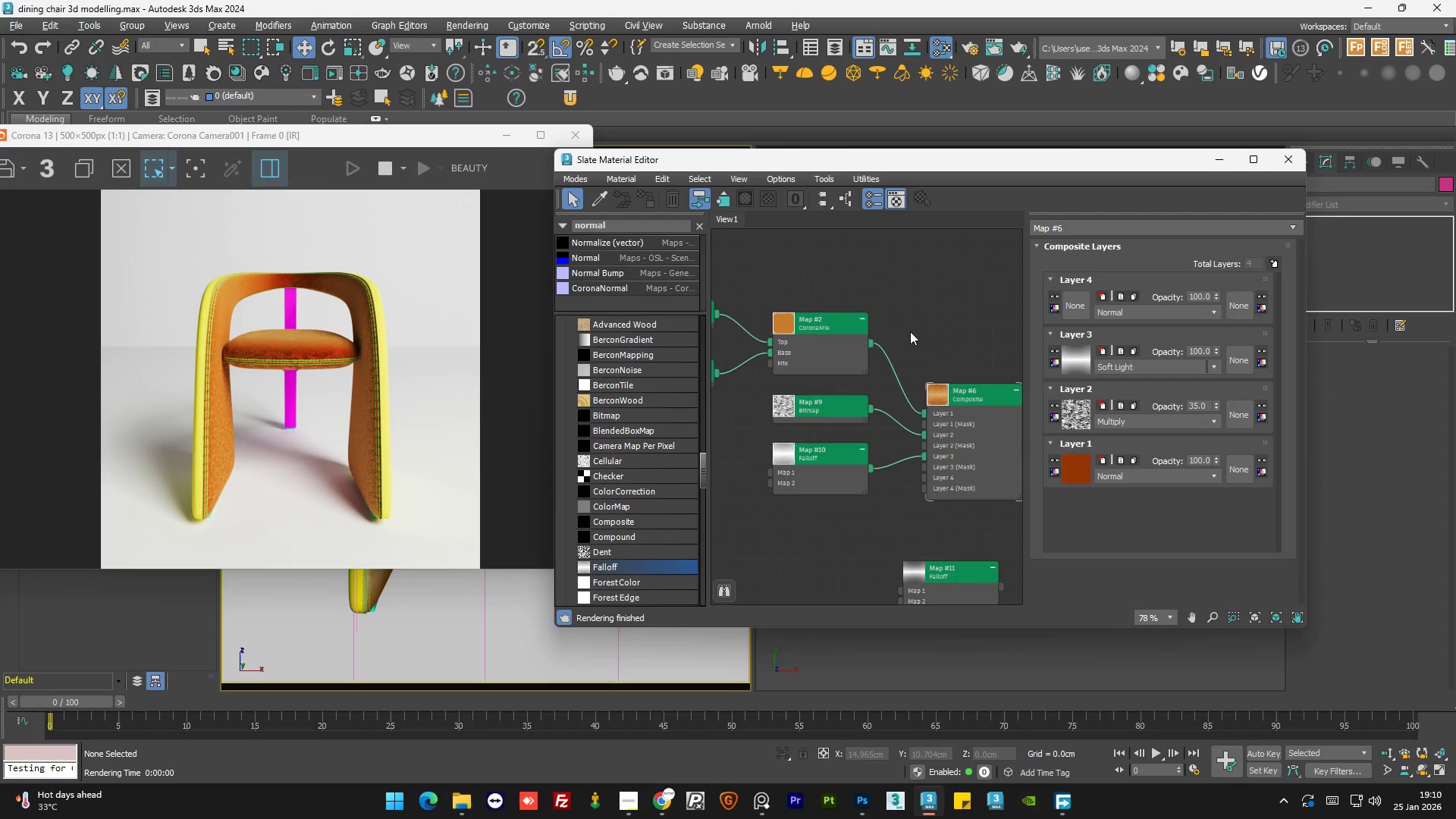 
double_click([910, 331])
 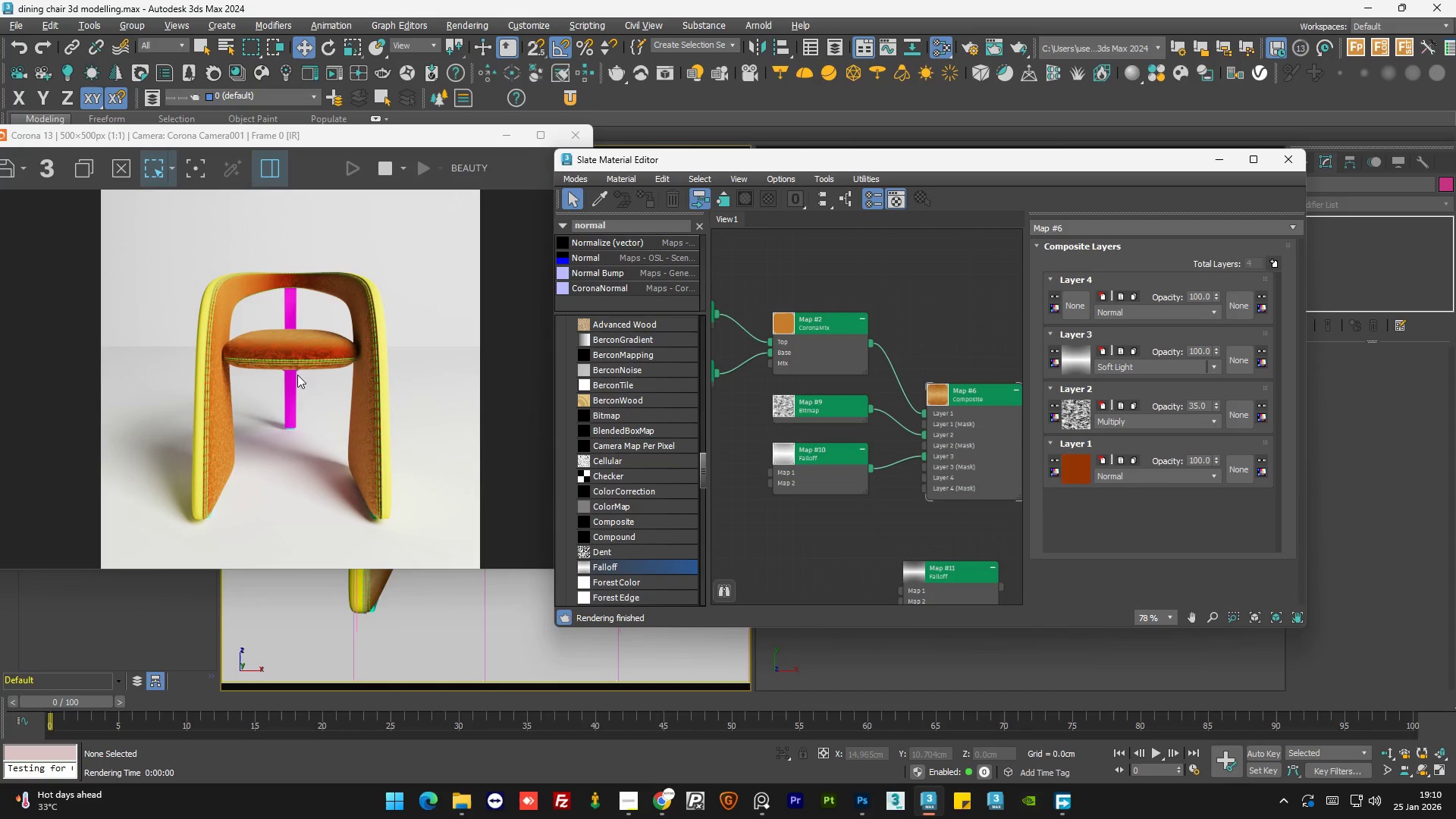 
scroll: coordinate [294, 369], scroll_direction: up, amount: 1.0
 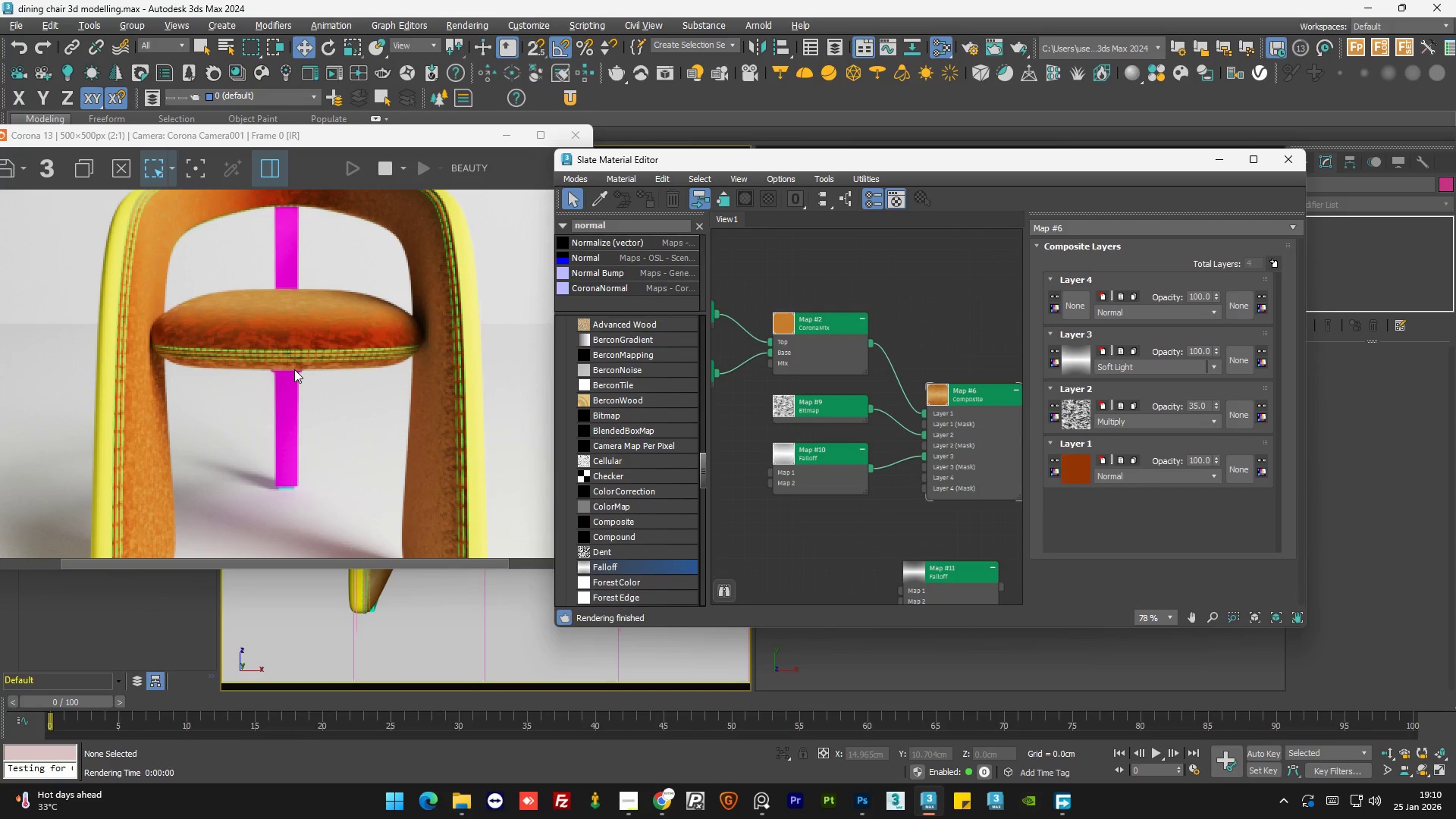 
scroll: coordinate [294, 369], scroll_direction: down, amount: 1.0
 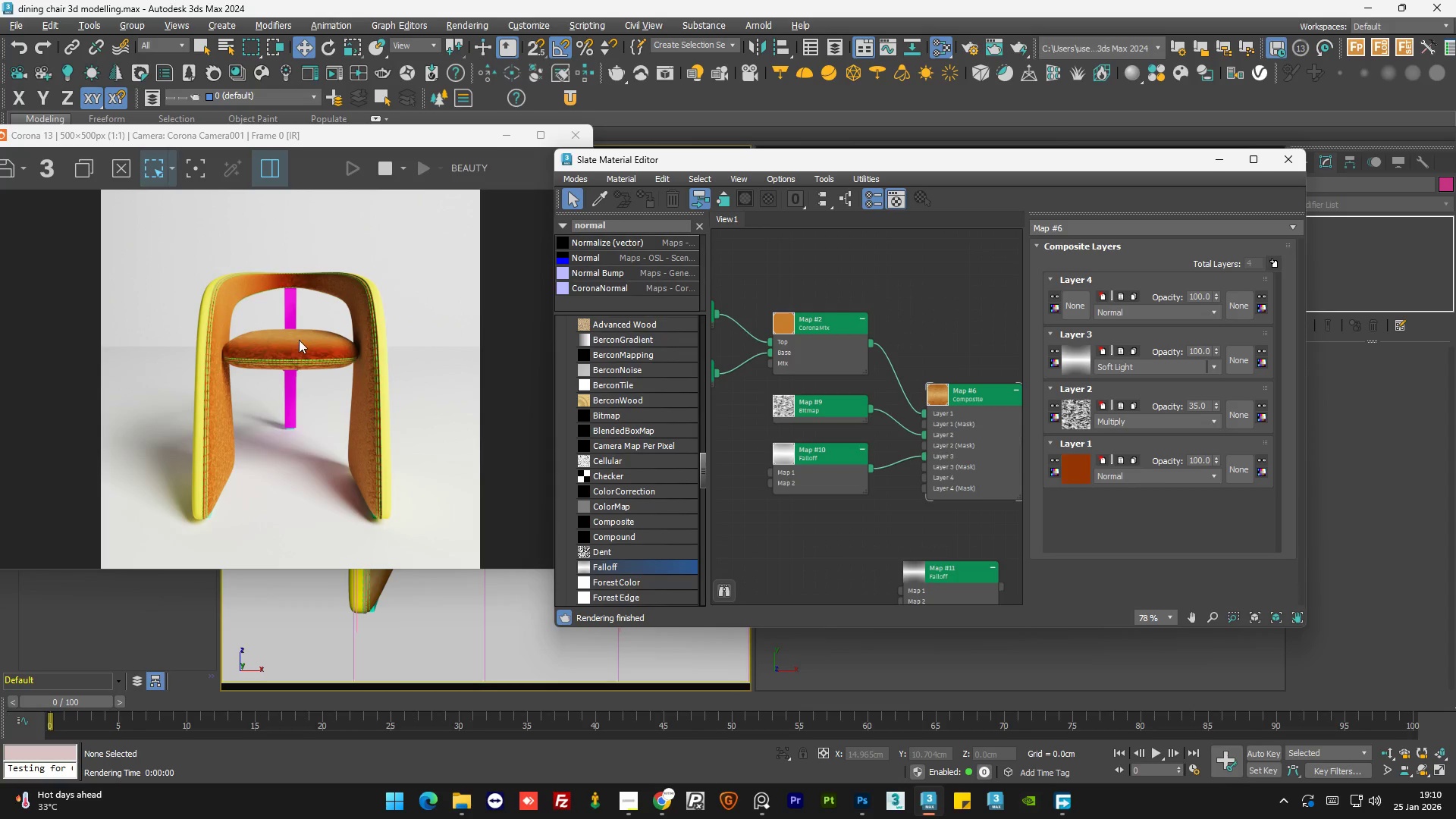 
scroll: coordinate [299, 340], scroll_direction: up, amount: 1.0
 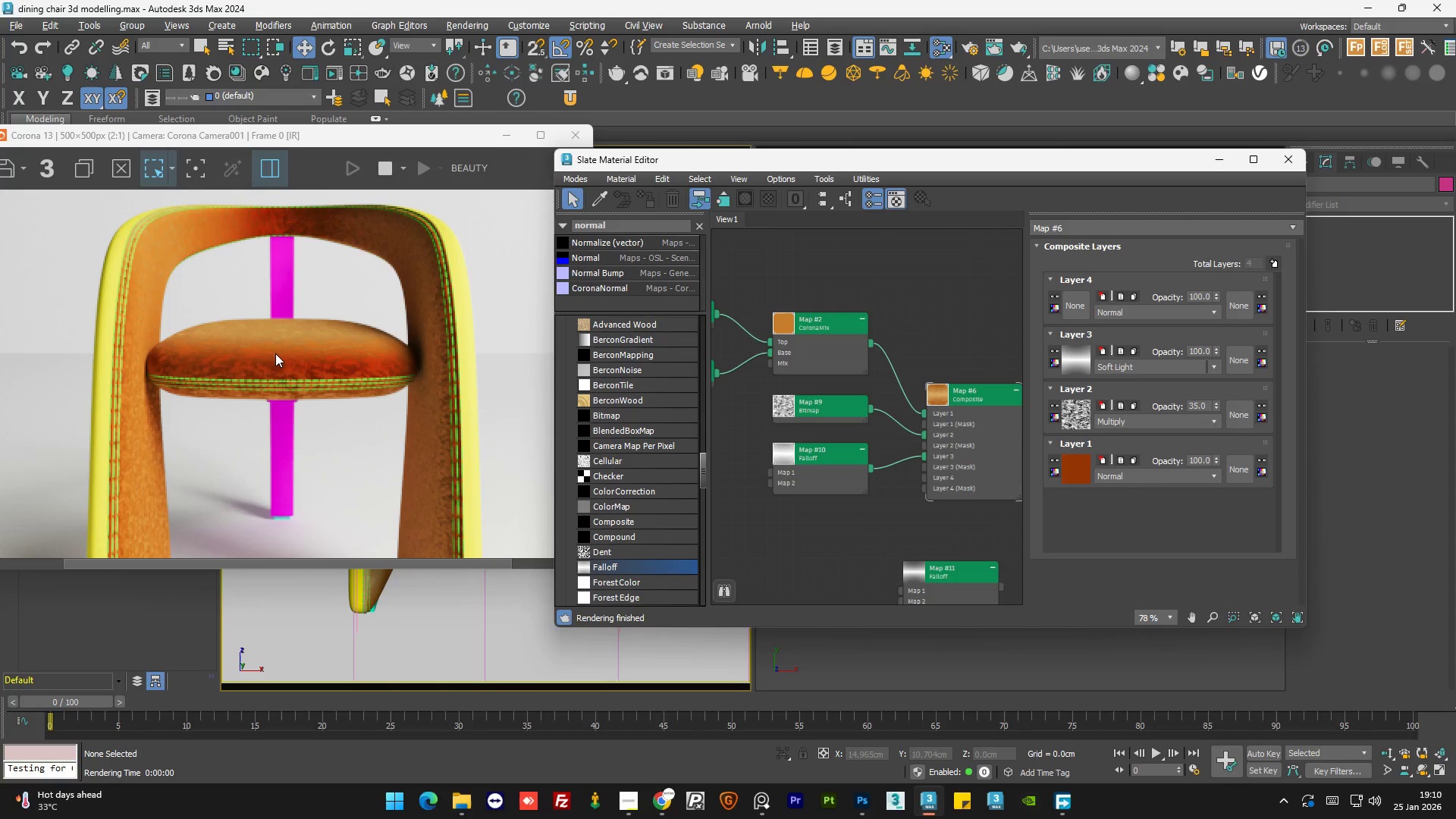 
scroll: coordinate [275, 353], scroll_direction: down, amount: 1.0
 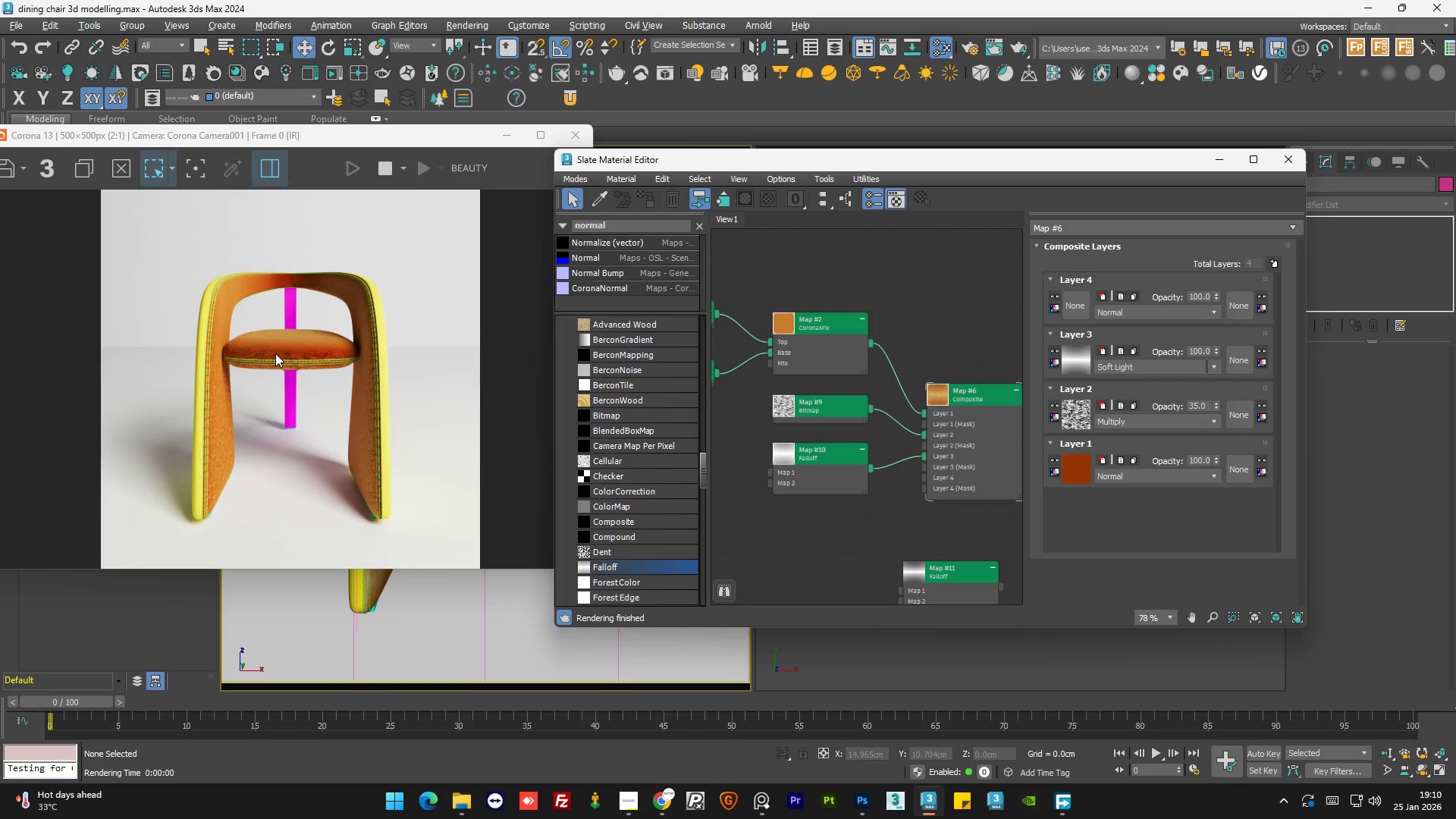 
scroll: coordinate [275, 353], scroll_direction: up, amount: 1.0
 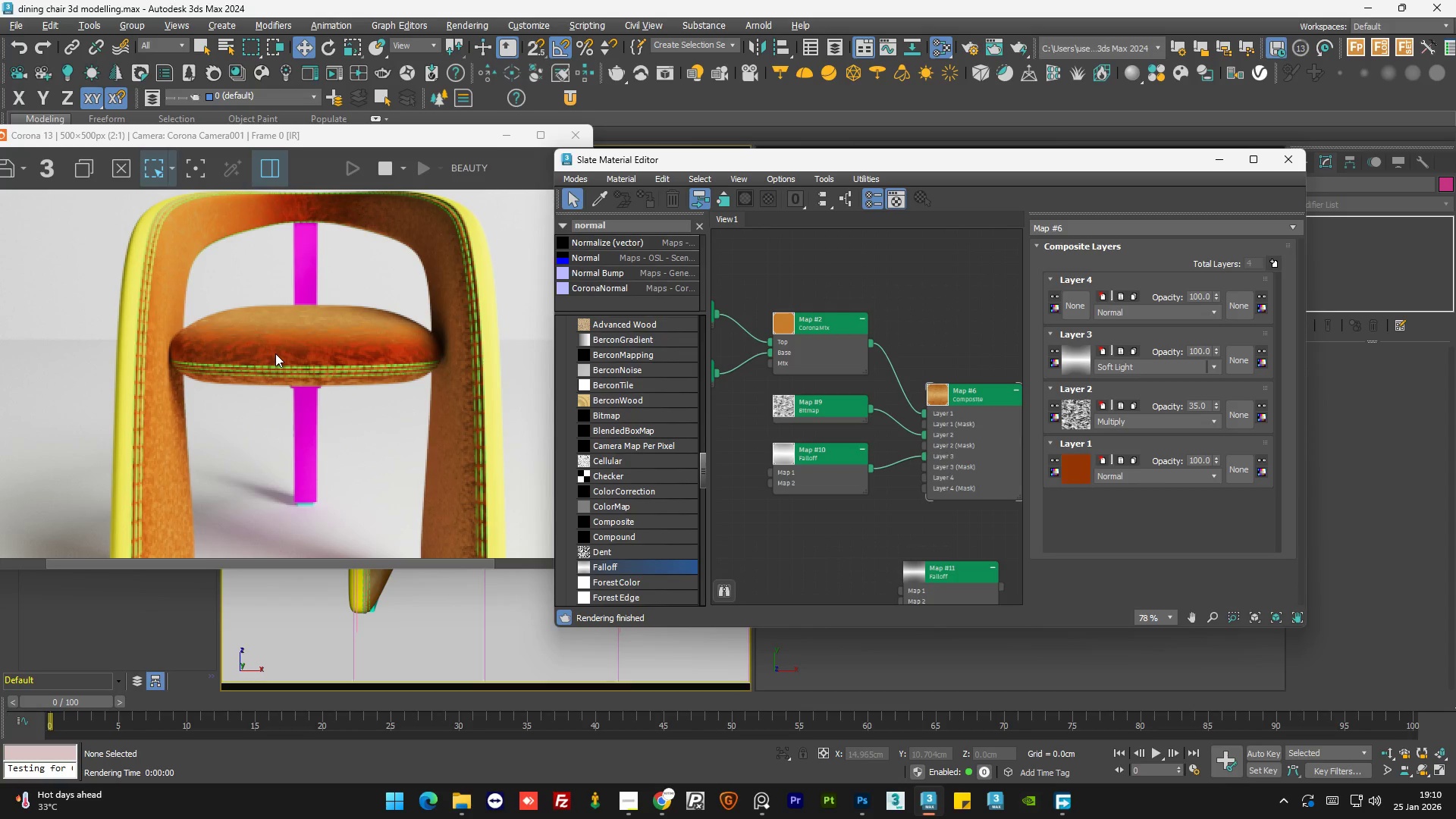 
scroll: coordinate [275, 353], scroll_direction: down, amount: 1.0
 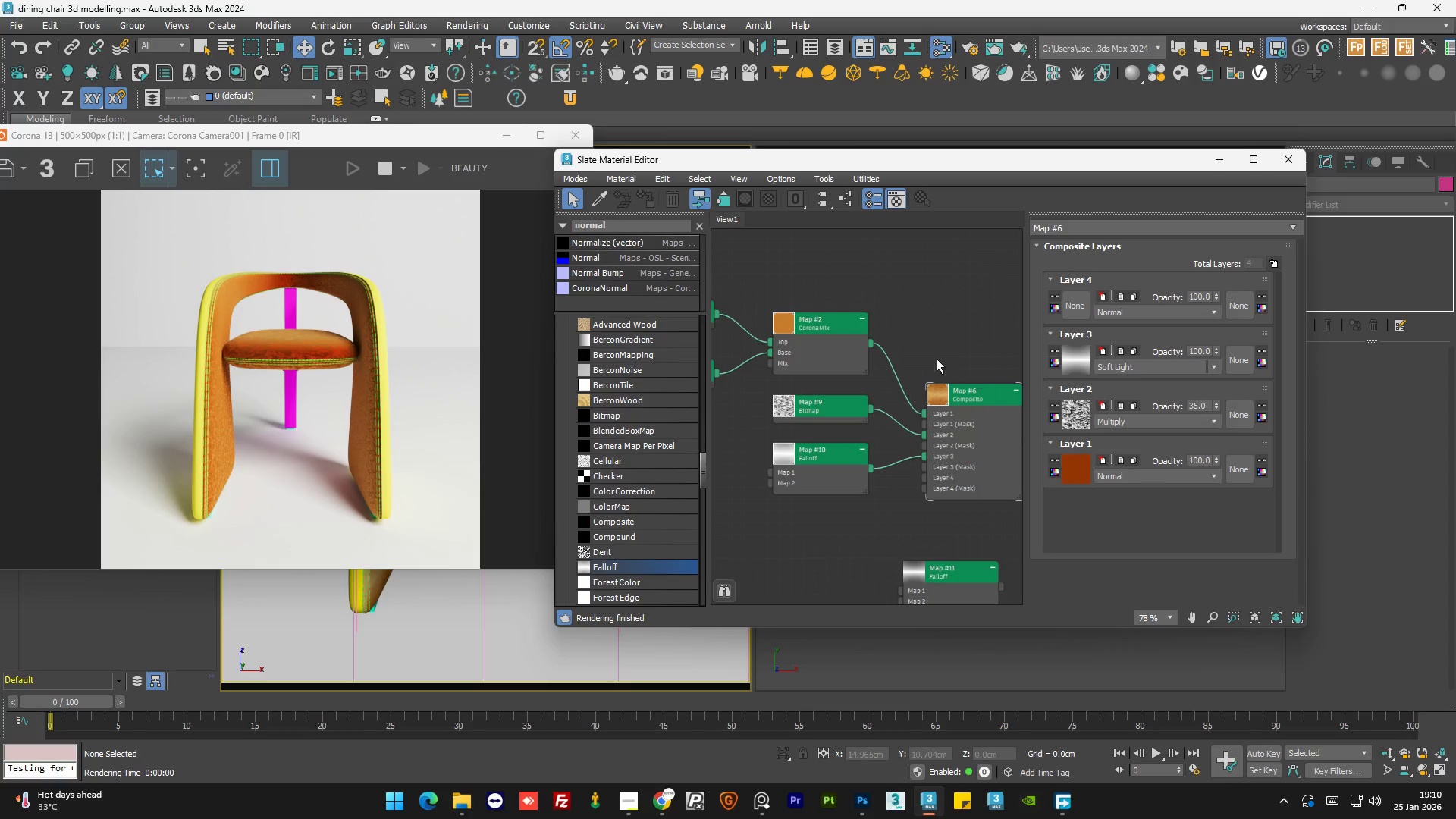 
left_click([929, 350])
 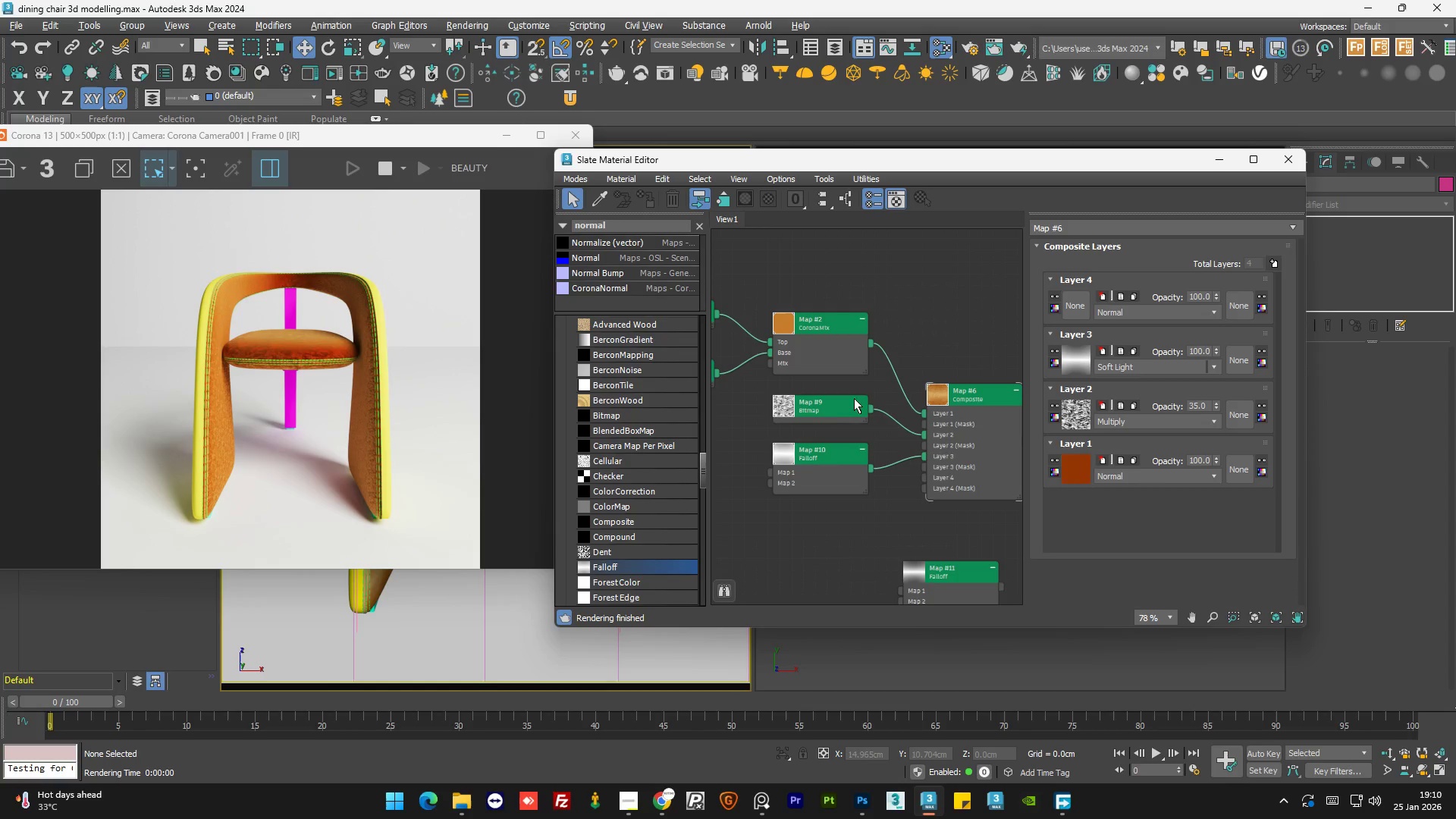 
left_click_drag(start_coordinate=[823, 473], to_coordinate=[821, 488])
 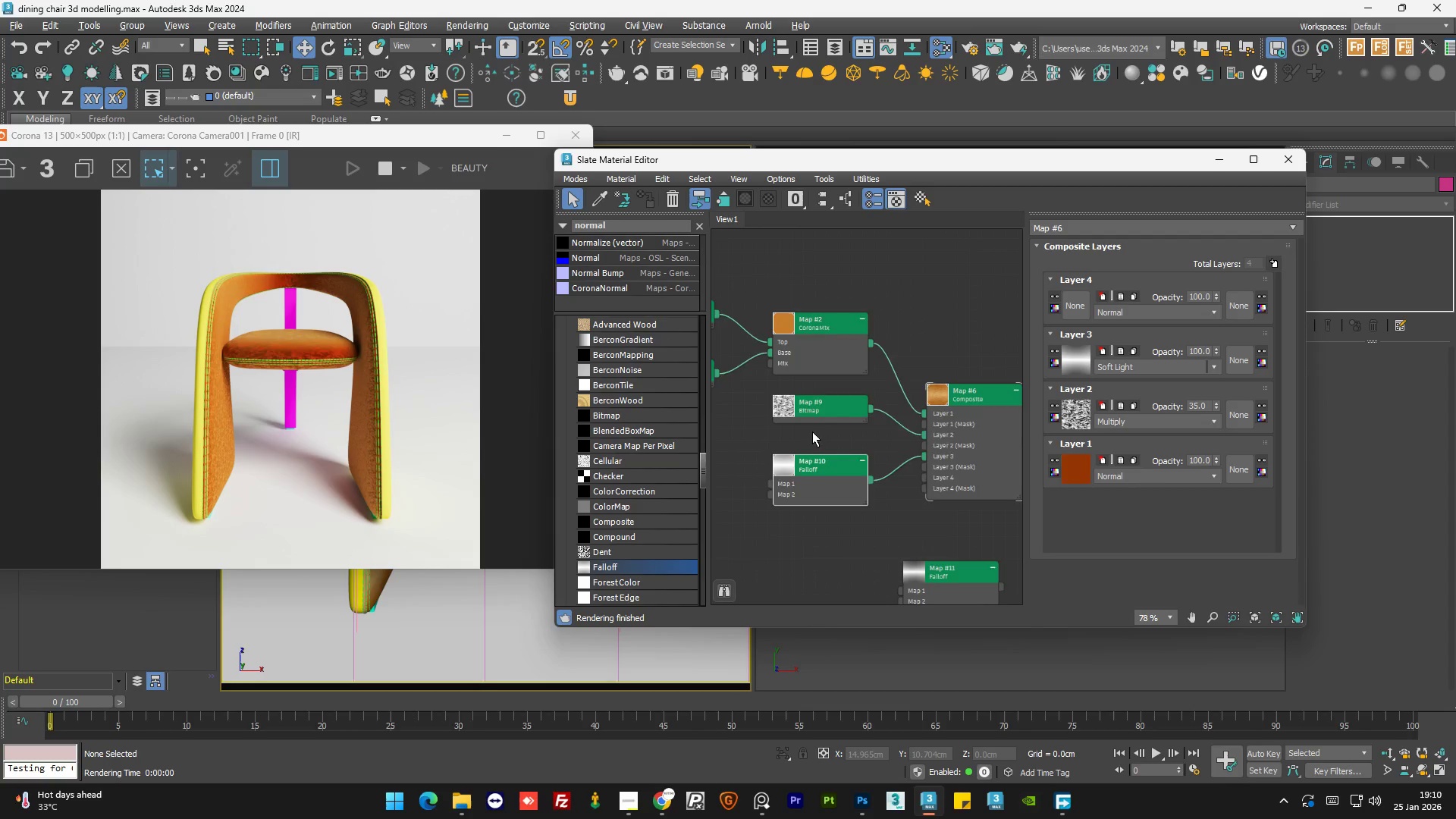 
left_click([927, 483])
 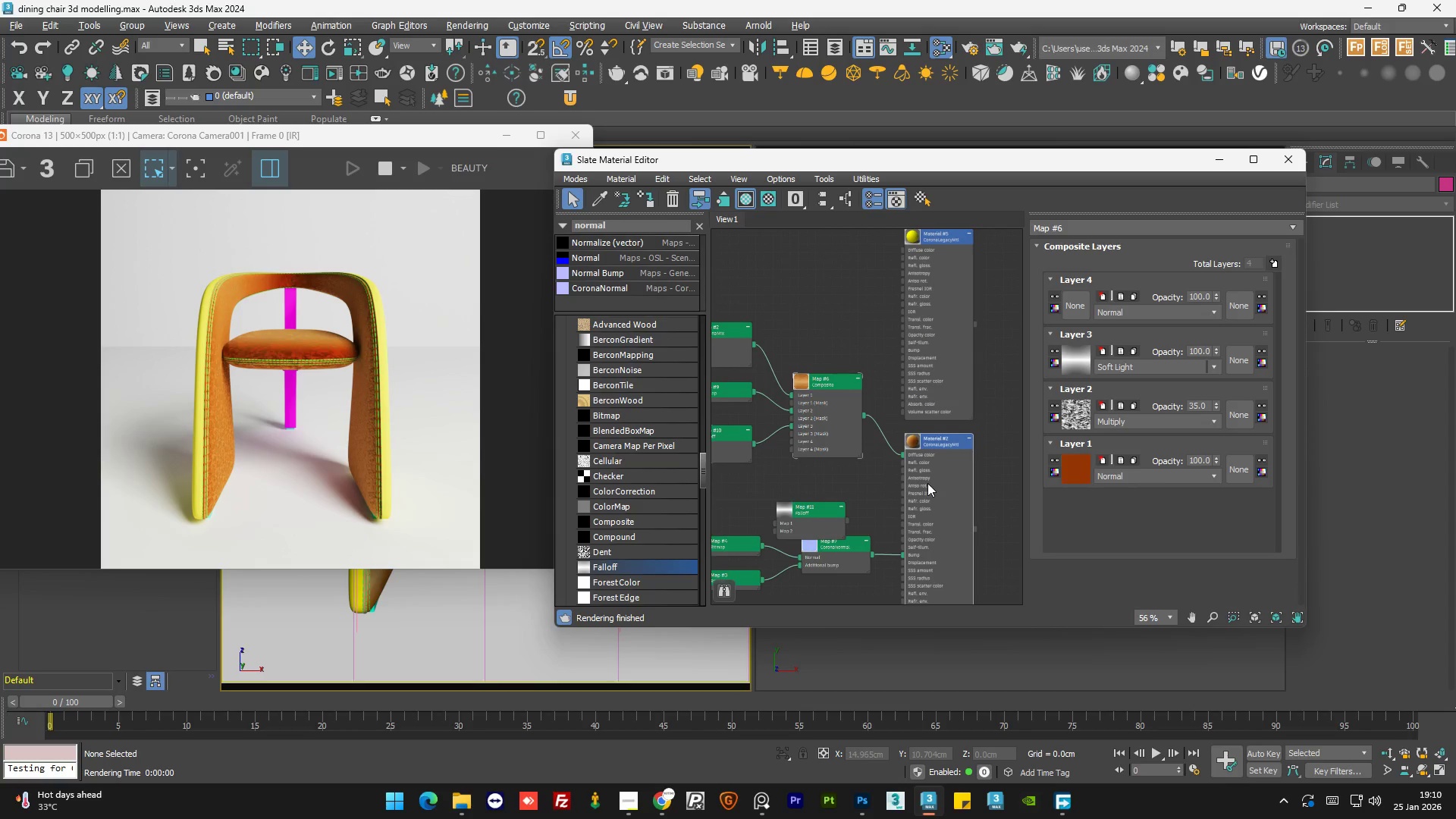 
scroll: coordinate [974, 469], scroll_direction: down, amount: 2.0
 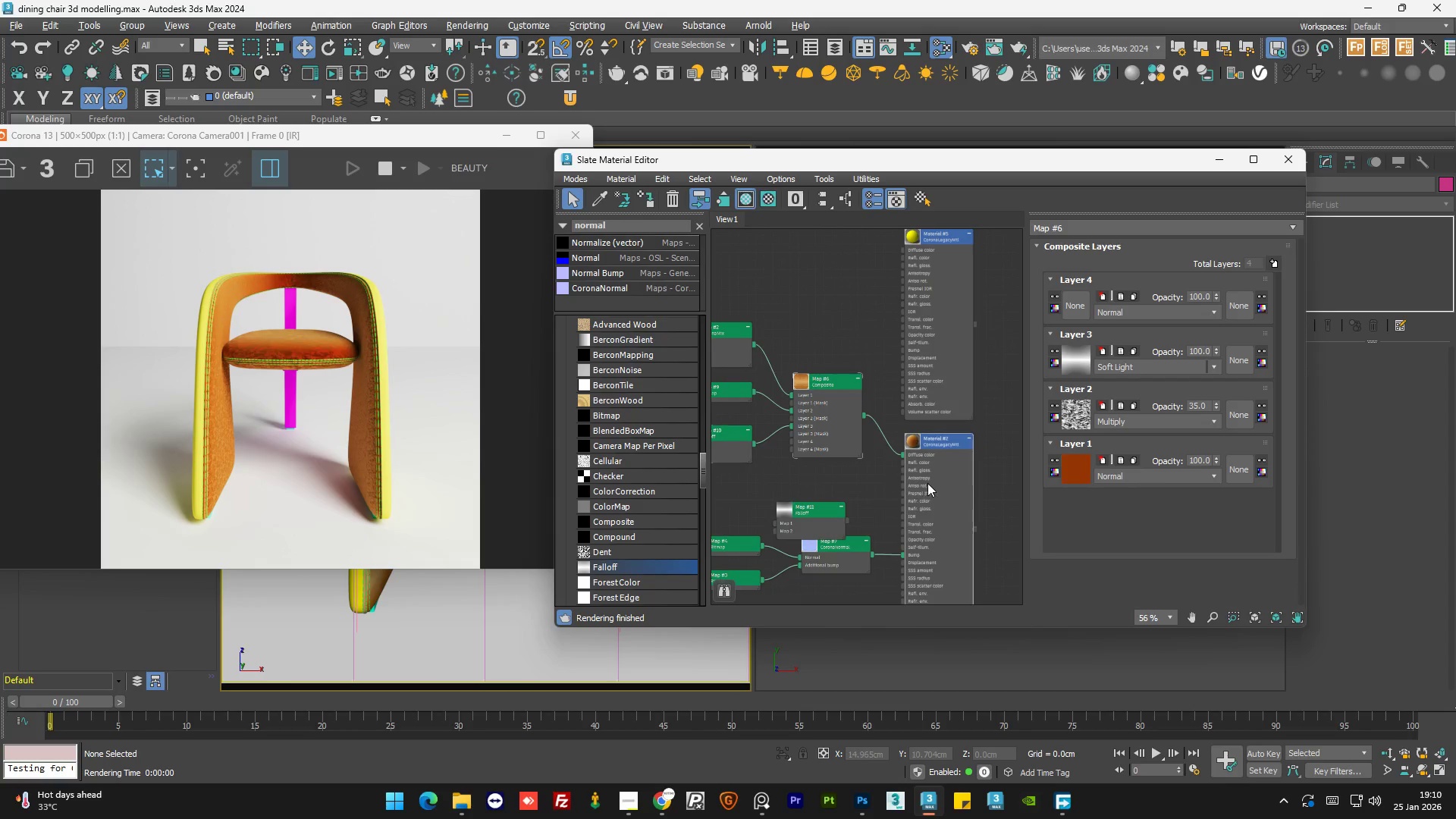 
double_click([927, 483])
 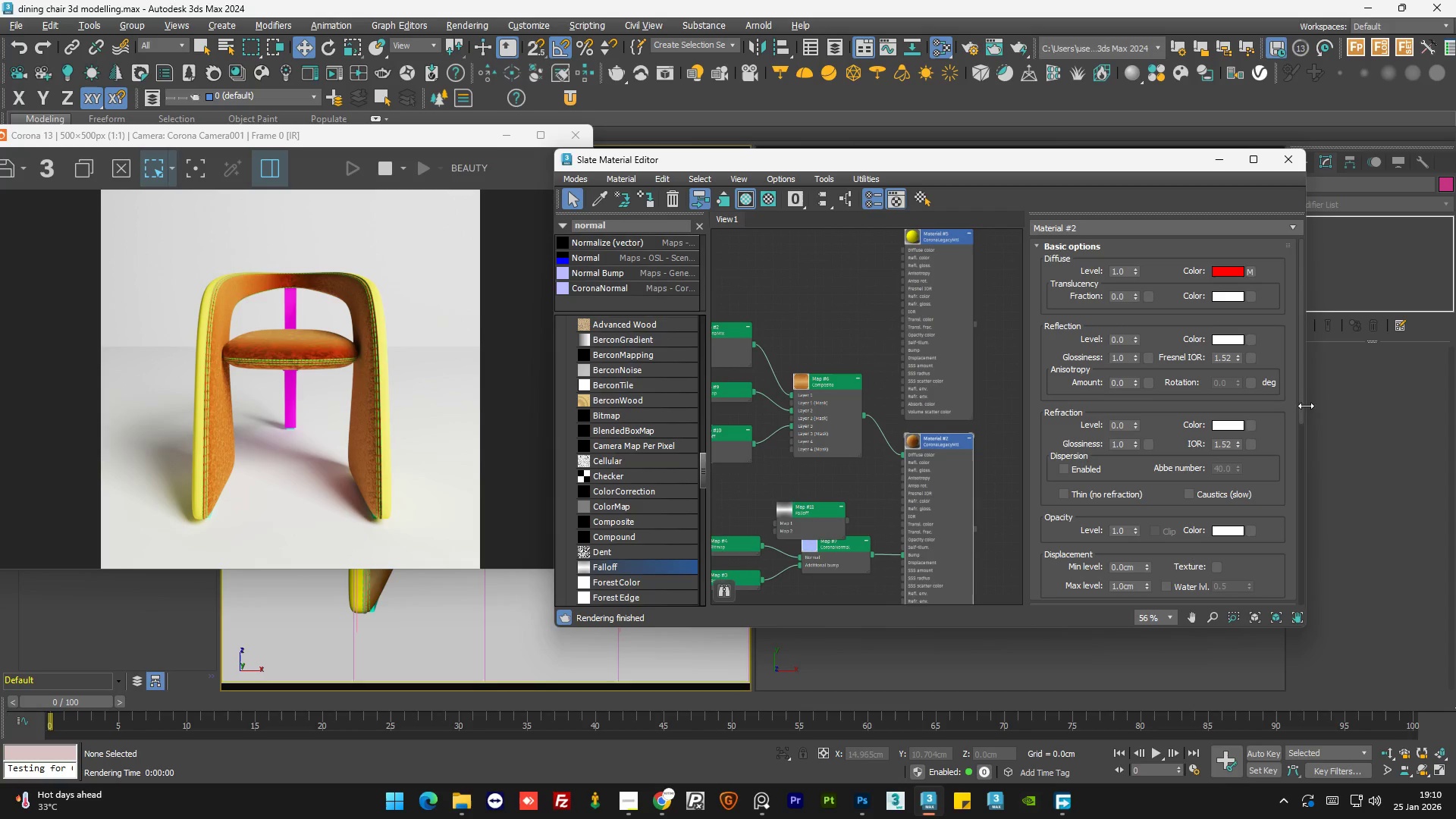 
left_click_drag(start_coordinate=[1302, 403], to_coordinate=[1320, 311])
 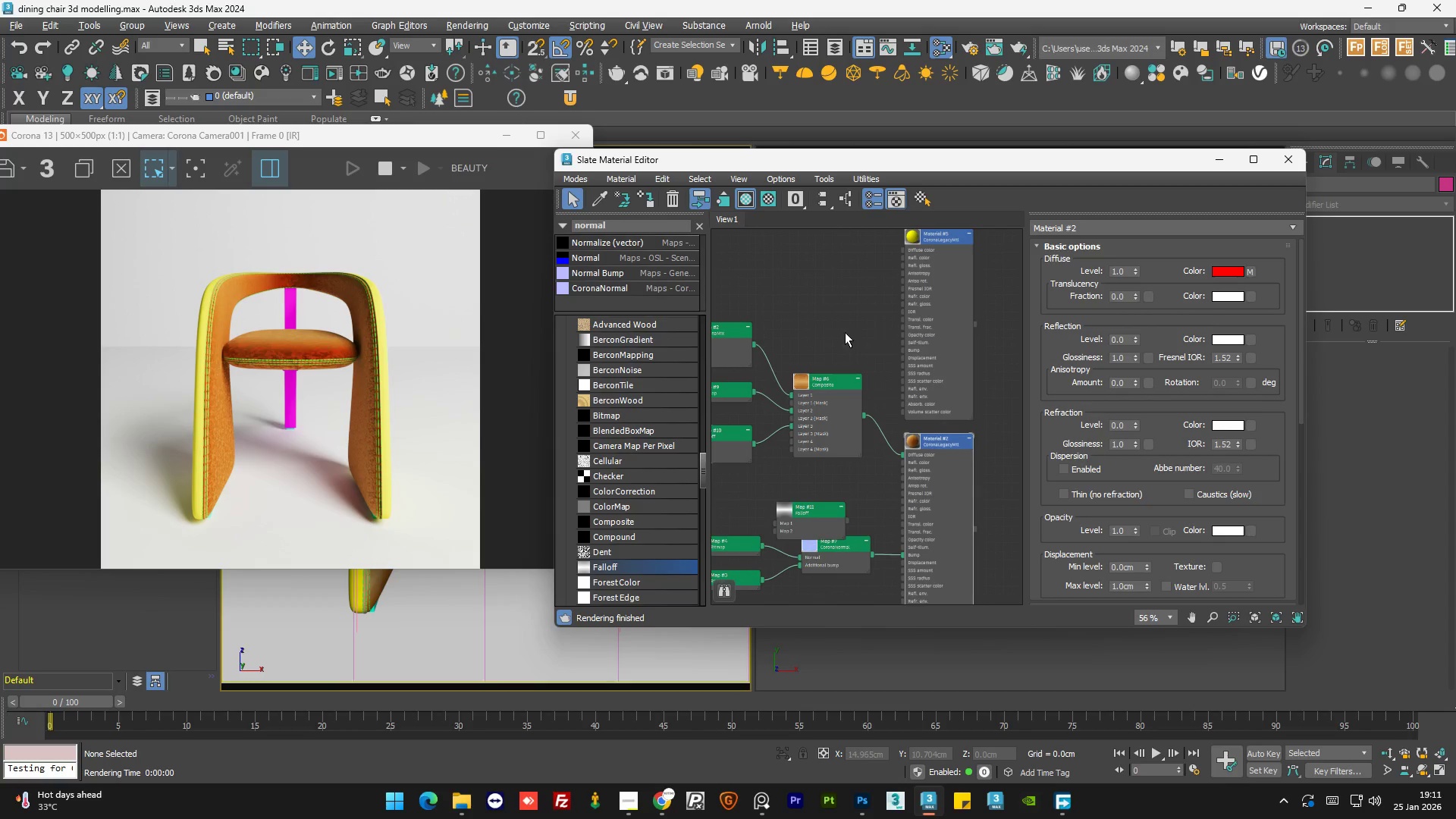 
left_click([845, 332])
 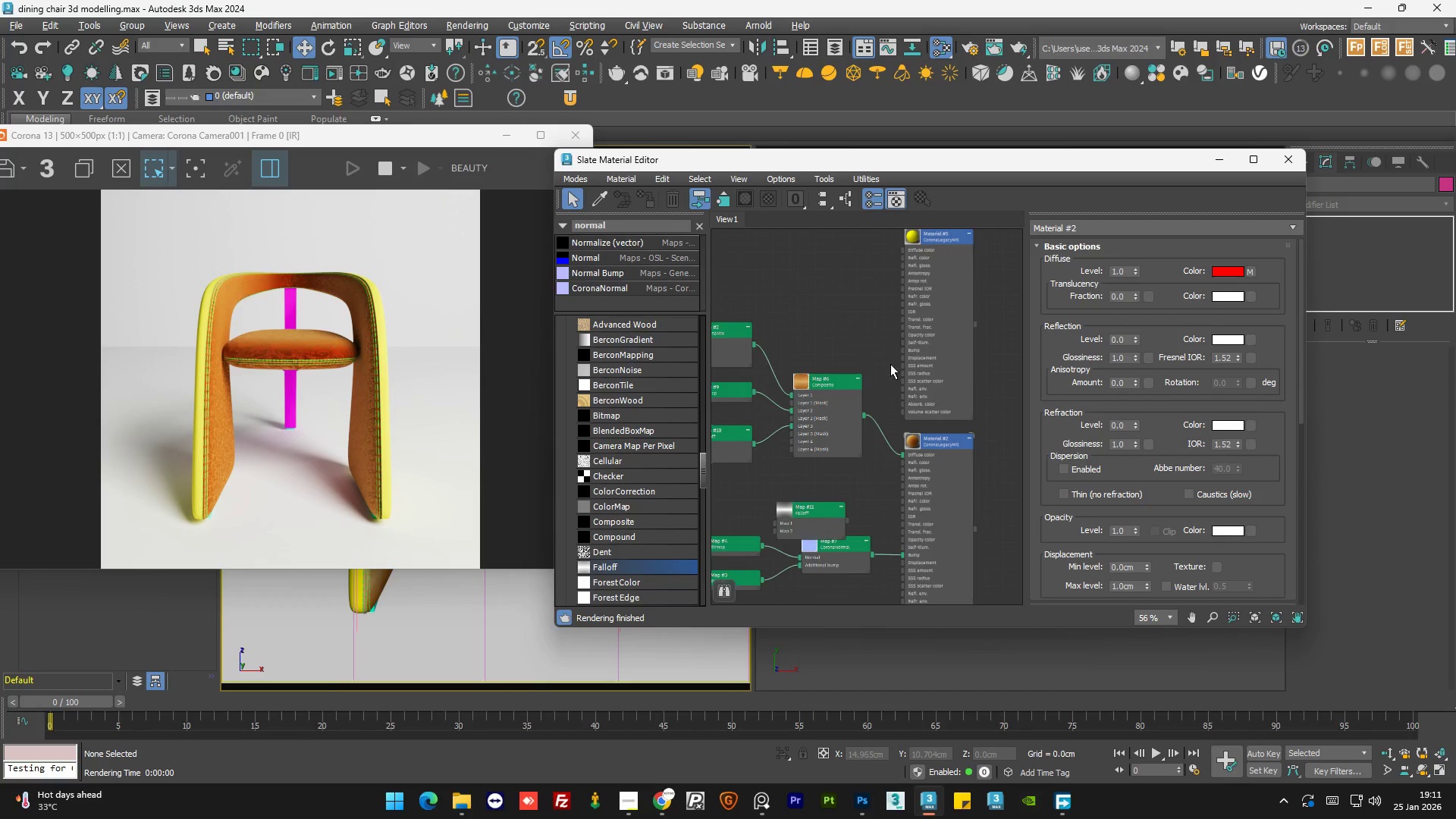 
left_click_drag(start_coordinate=[836, 378], to_coordinate=[837, 391])
 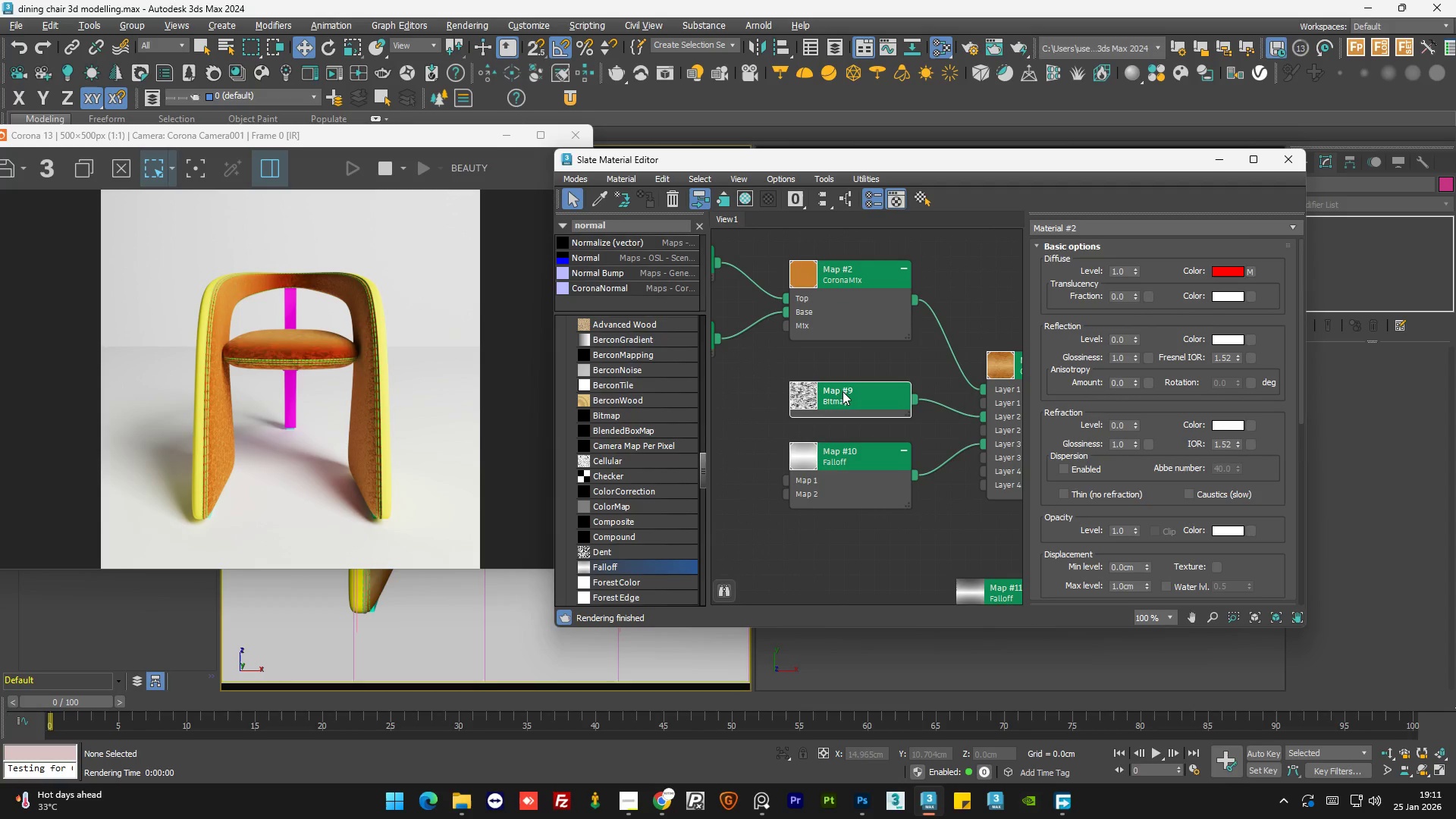 
scroll: coordinate [836, 378], scroll_direction: up, amount: 4.0
 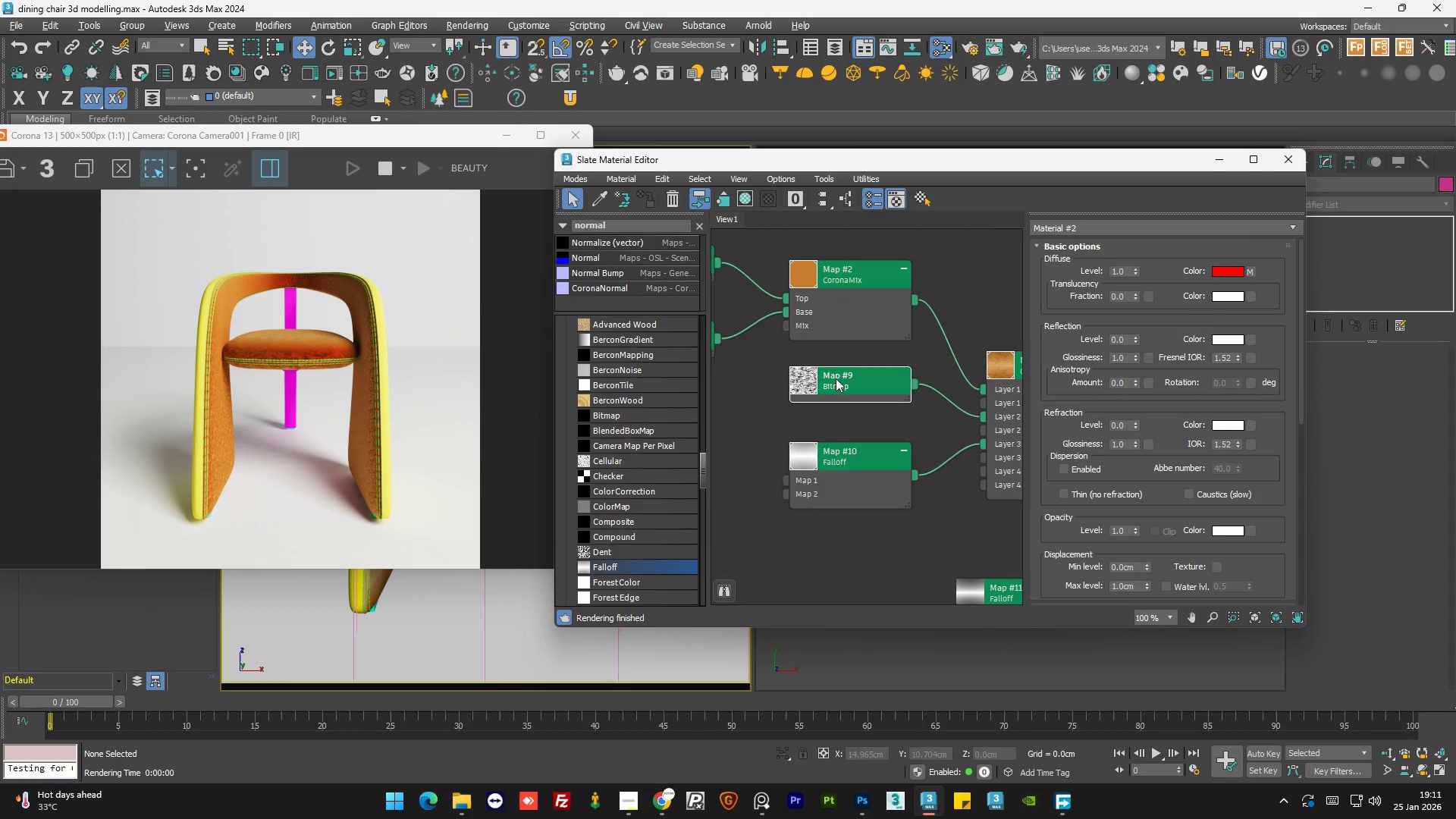 
double_click([843, 391])
 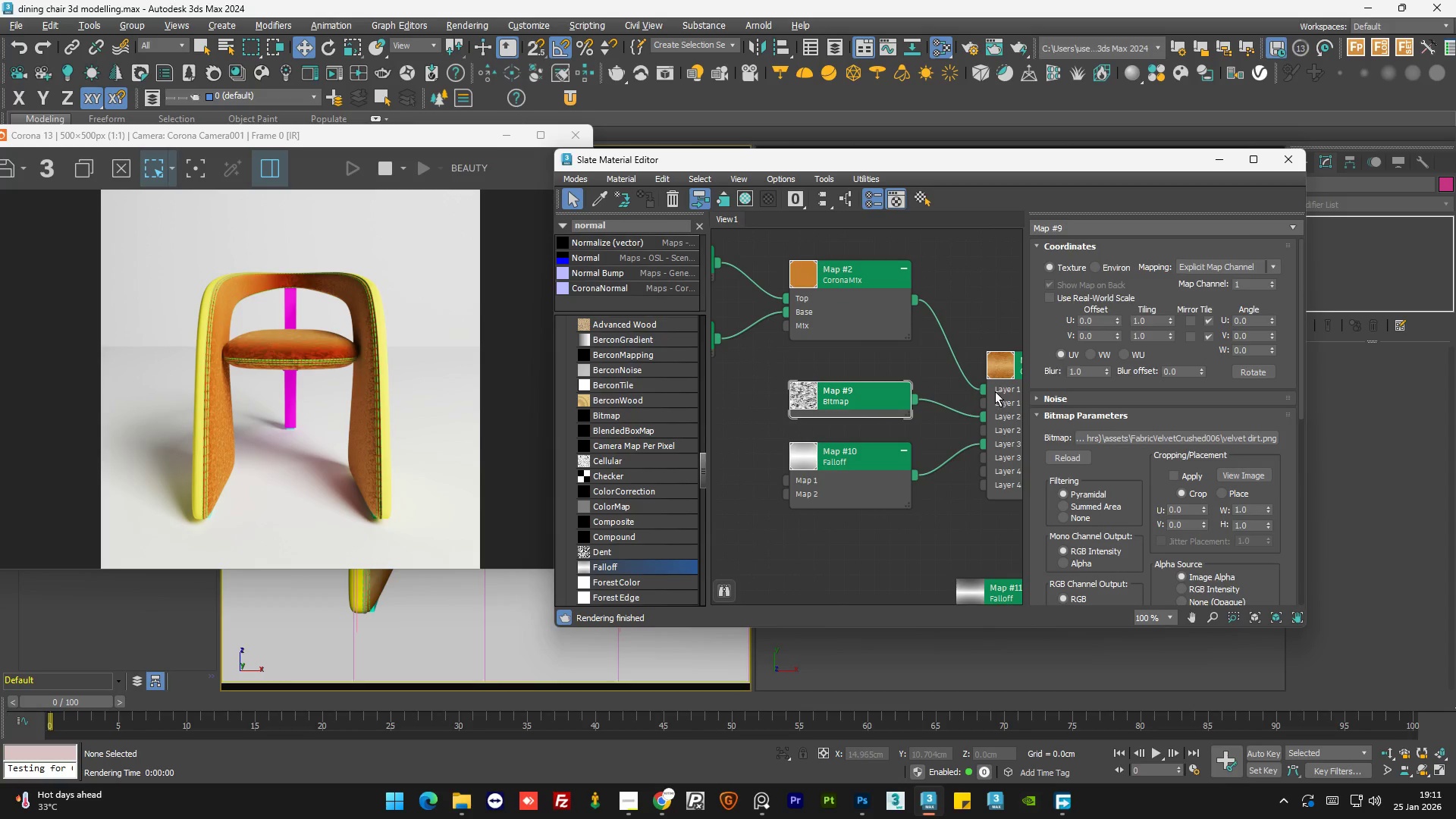 
double_click([955, 400])
 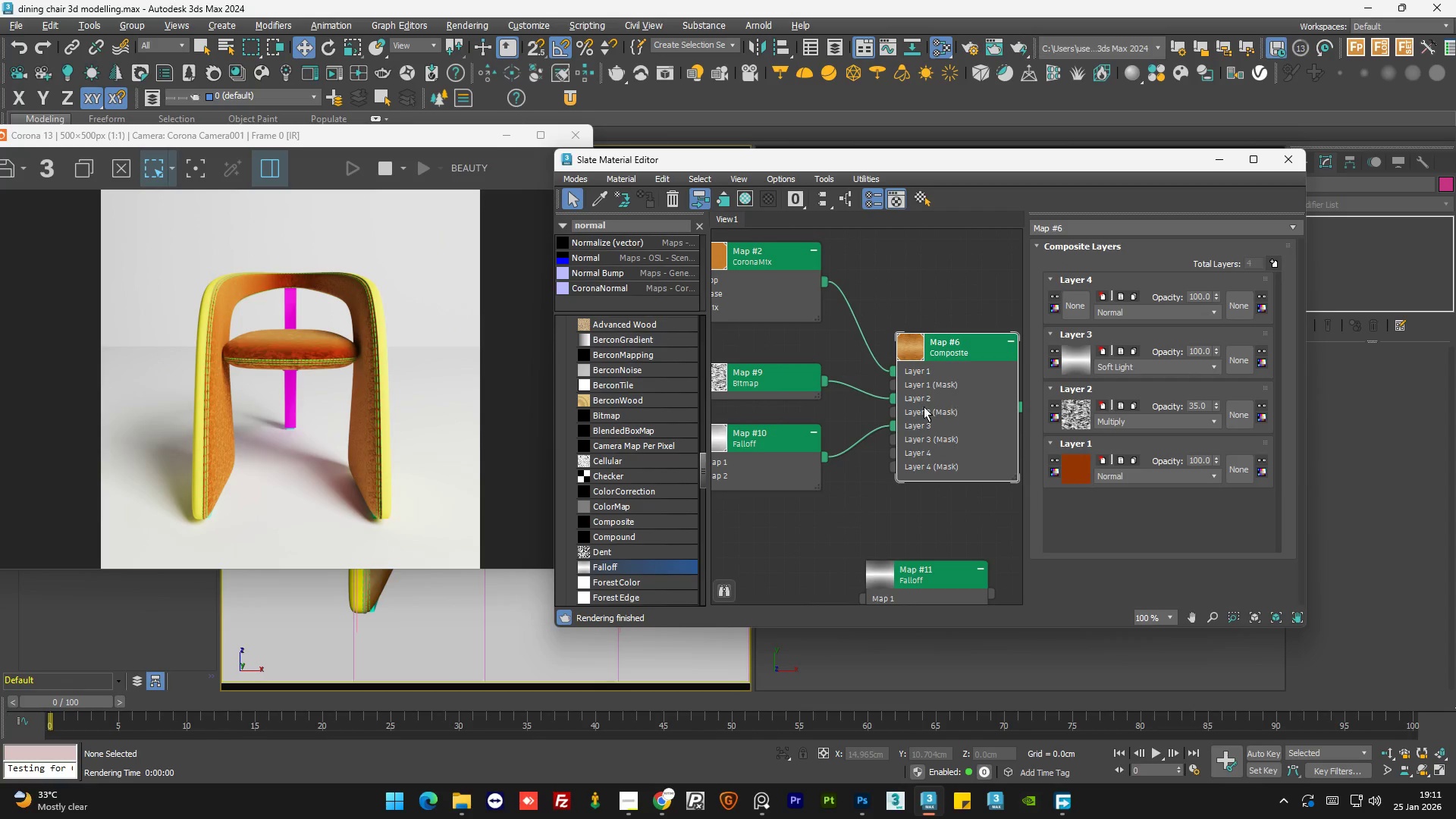 
scroll: coordinate [939, 399], scroll_direction: none, amount: 0.0
 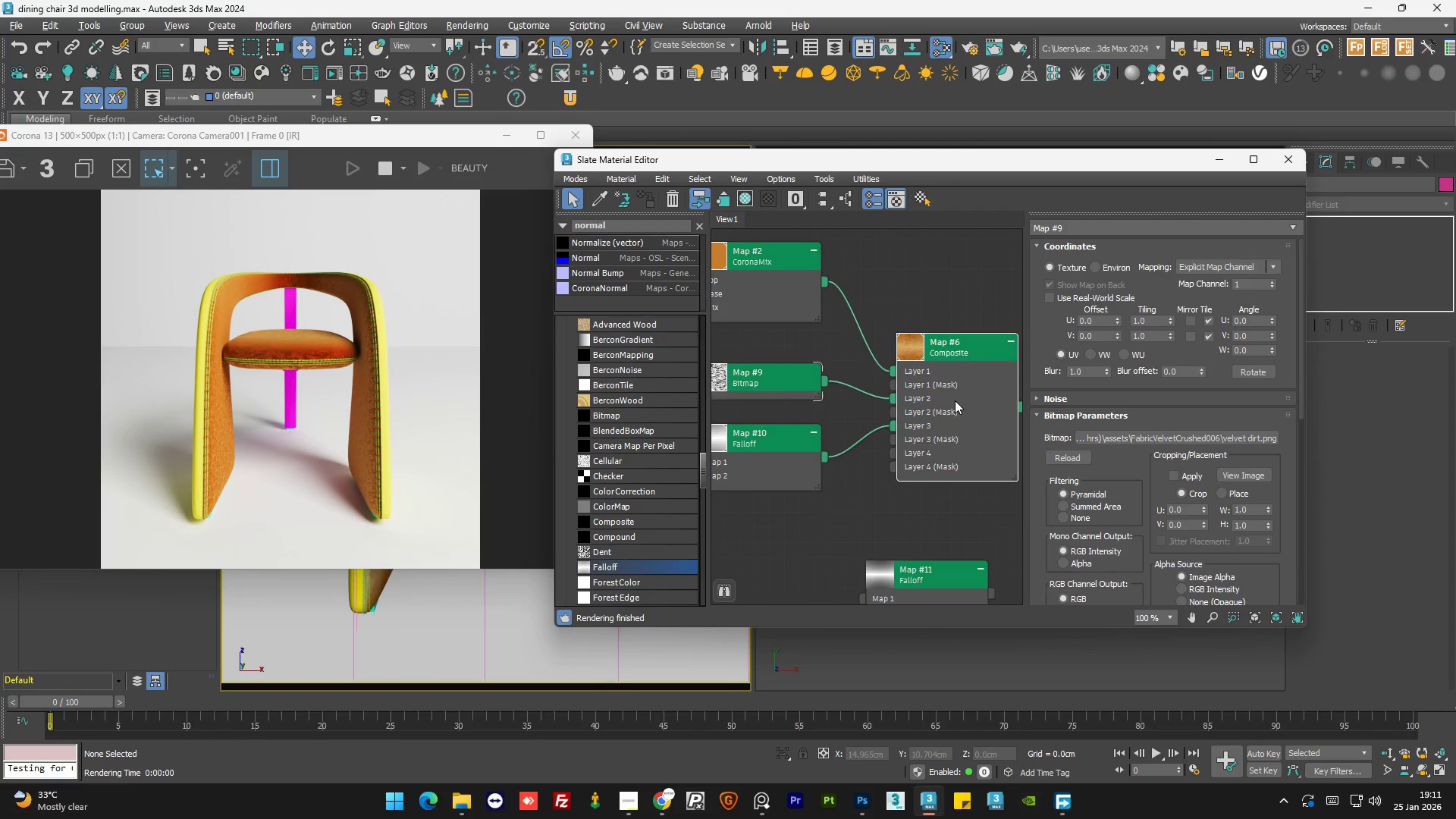 
scroll: coordinate [876, 417], scroll_direction: up, amount: 5.0
 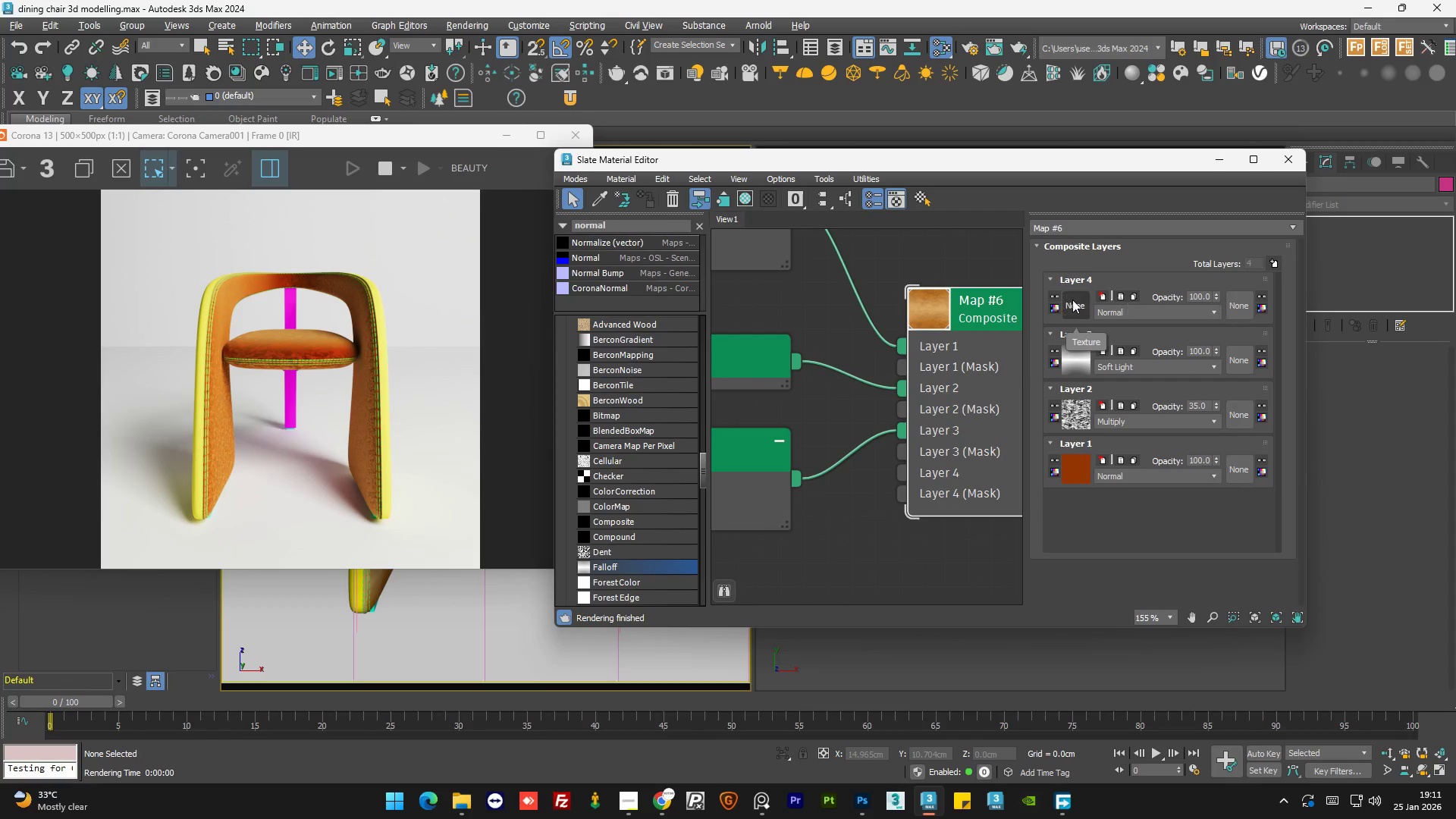 
left_click([1057, 294])
 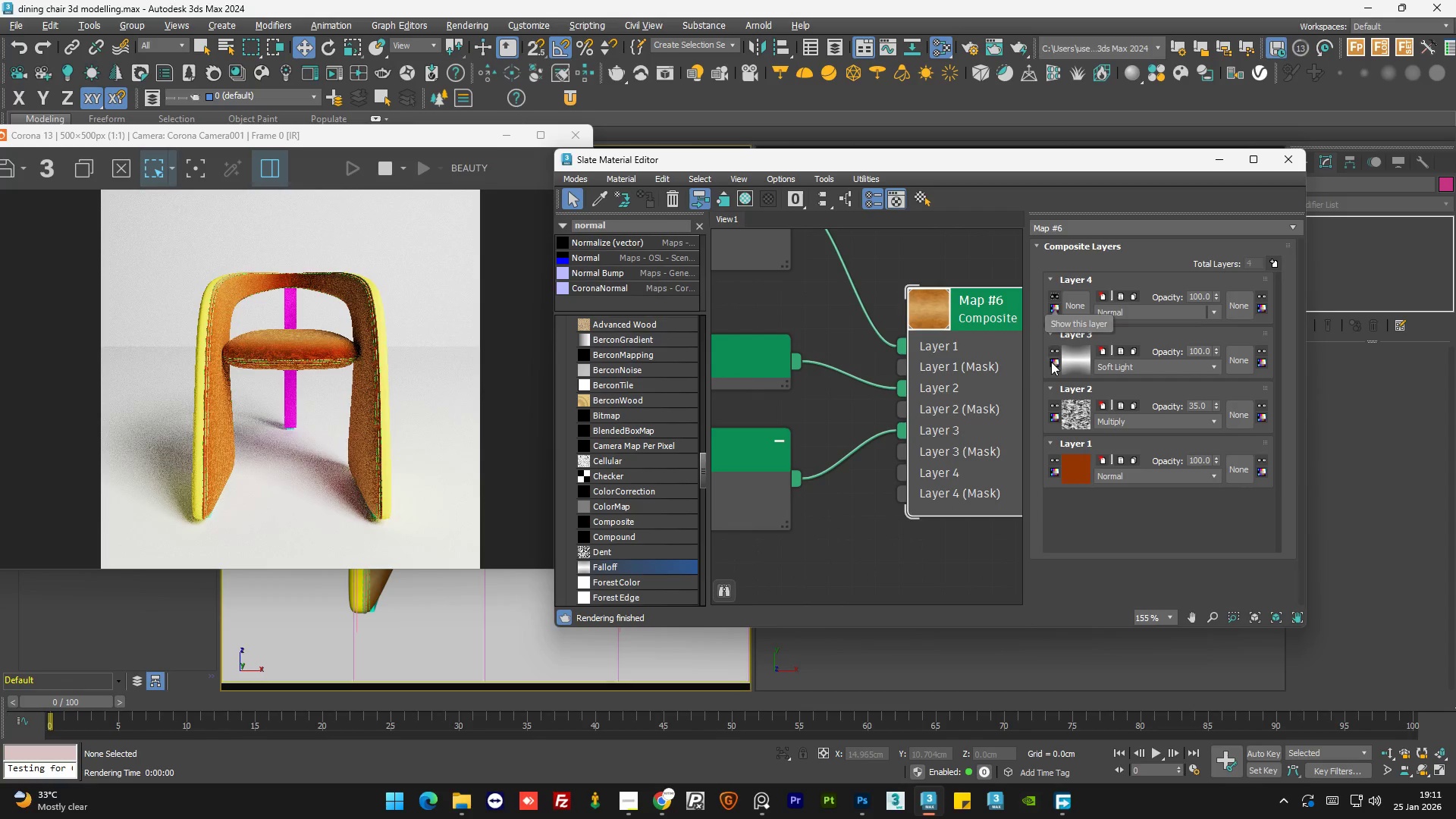 
left_click([1053, 350])
 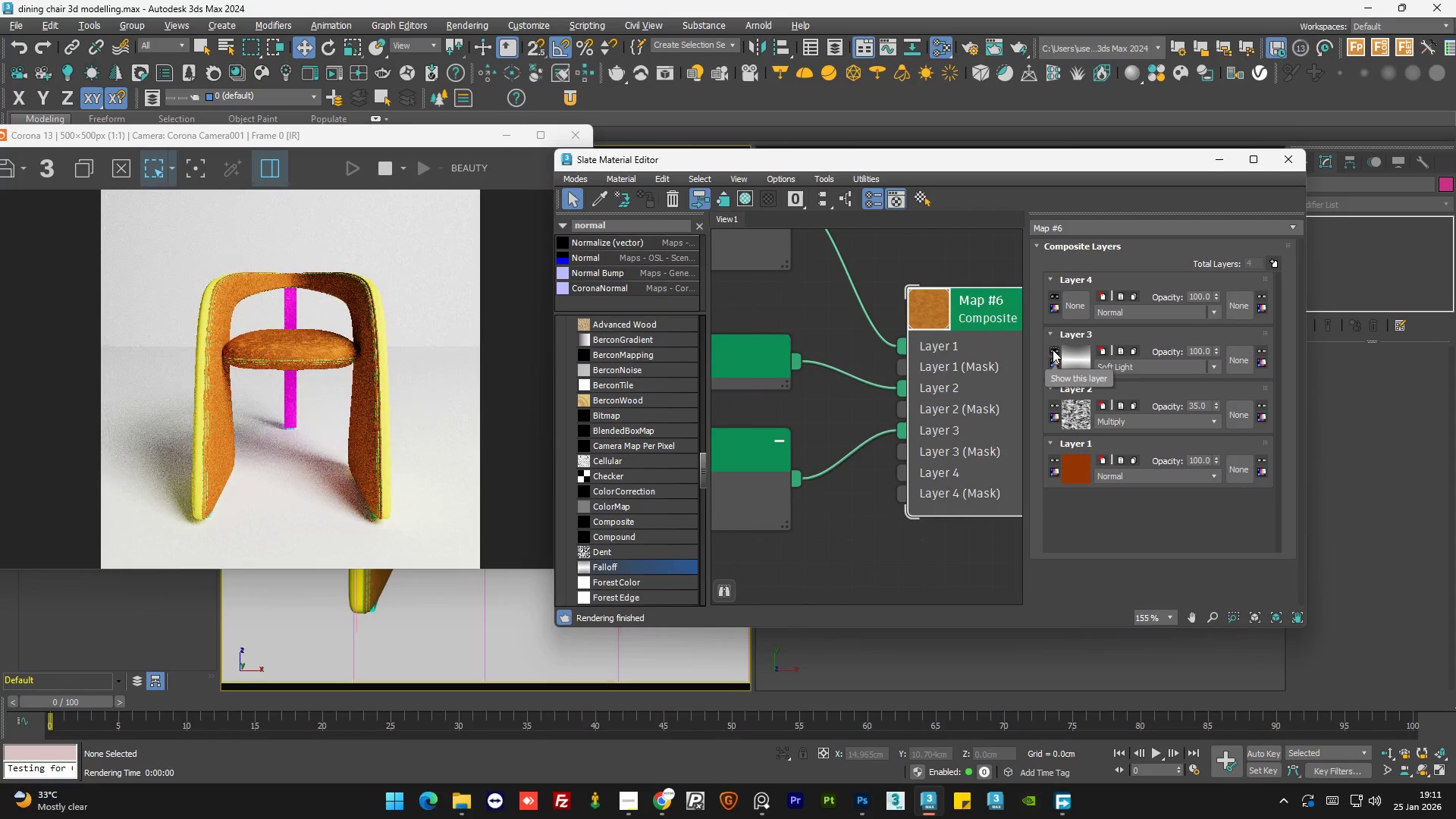 
left_click([1053, 350])
 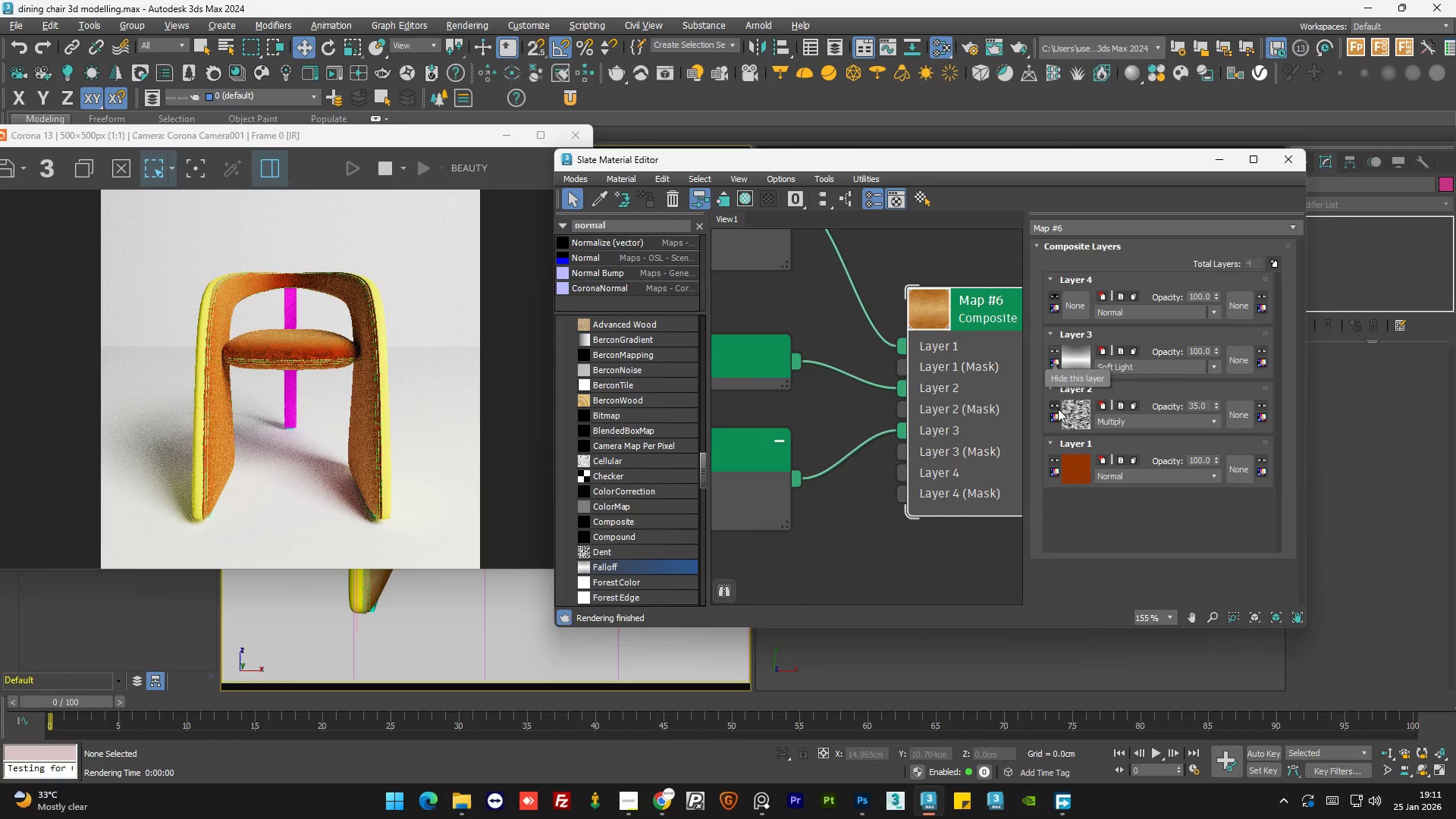 
left_click([1054, 407])
 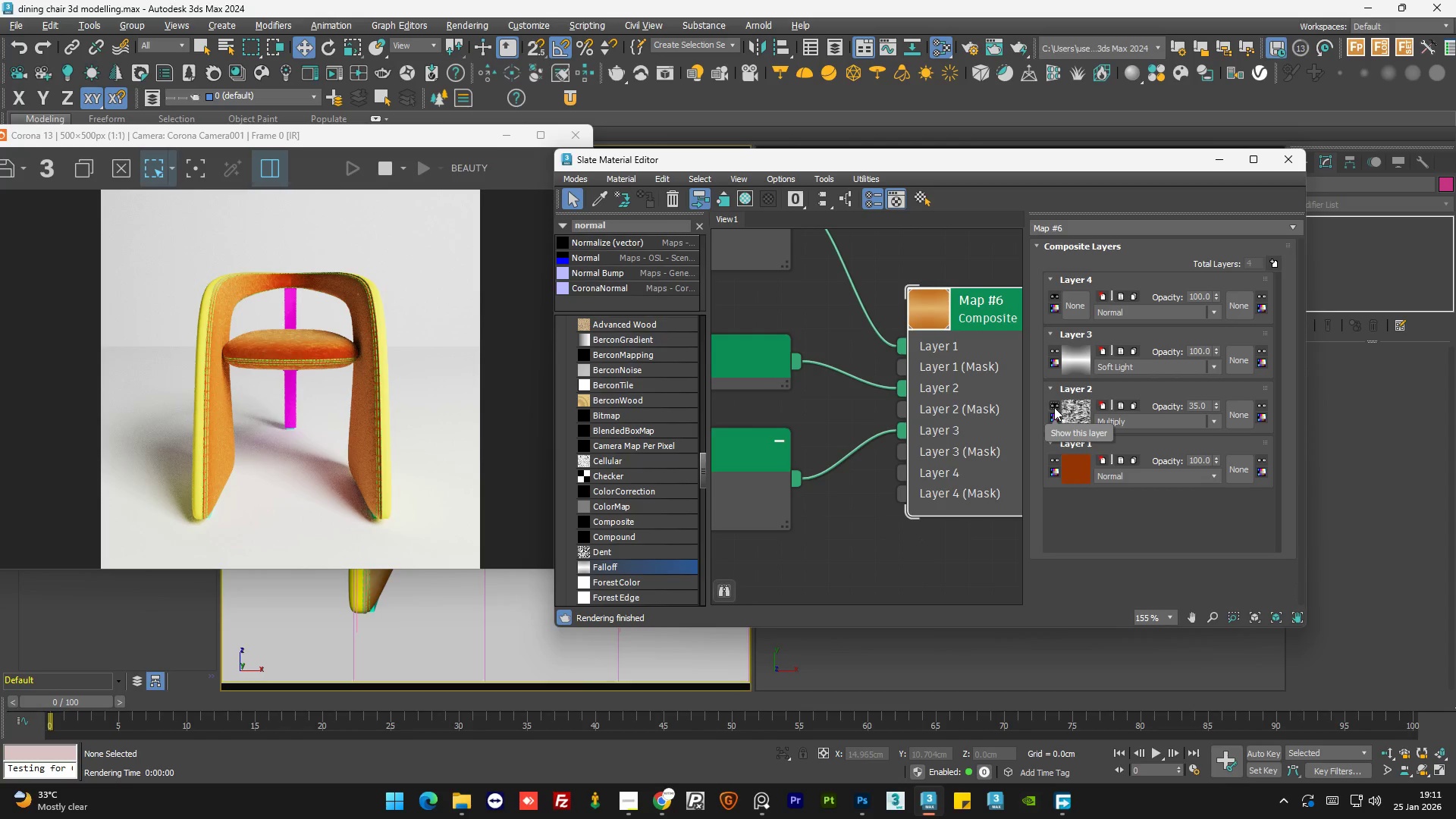 
wait(5.53)
 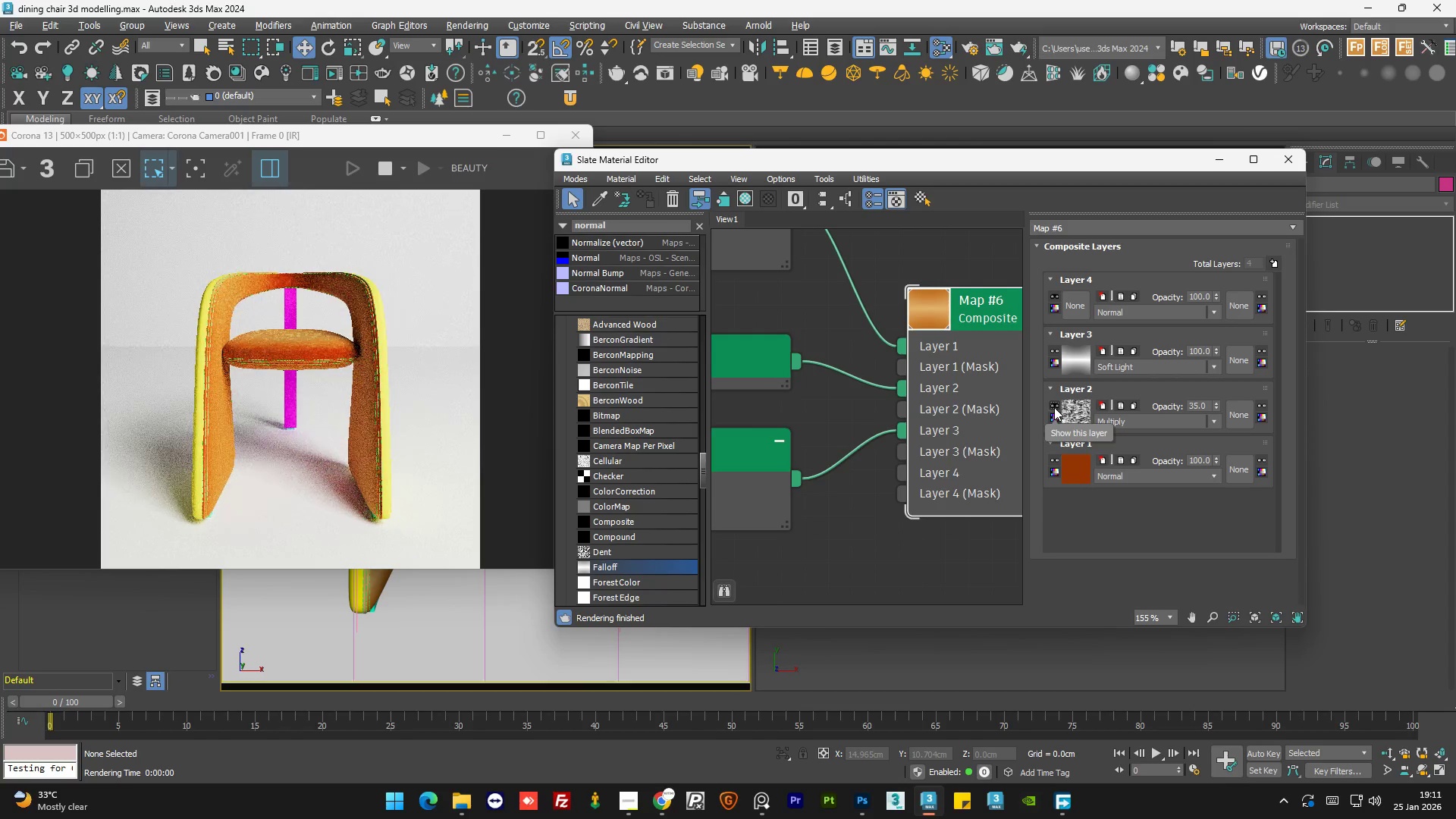 
scroll: coordinate [940, 426], scroll_direction: down, amount: 10.0
 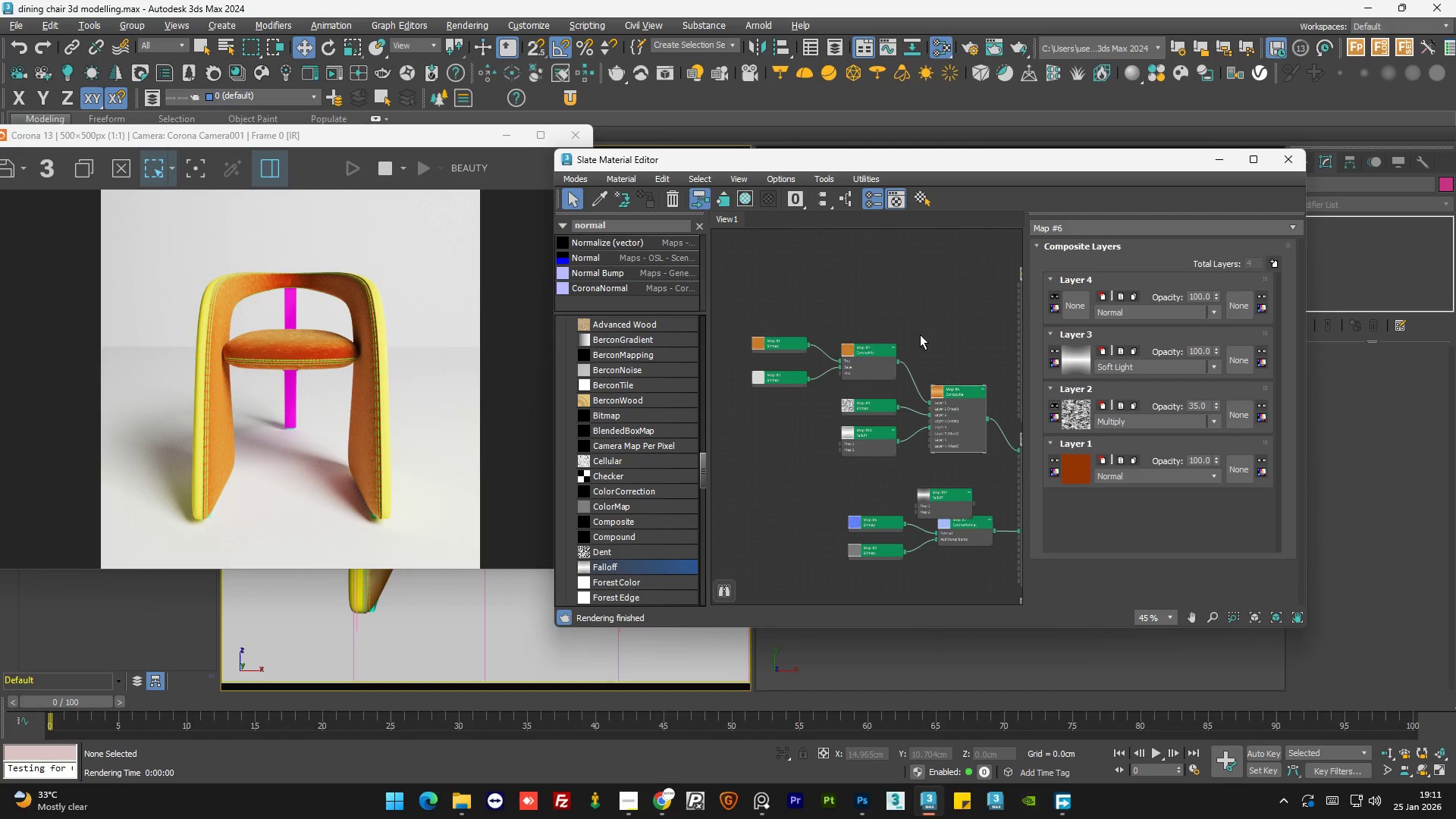 
double_click([920, 334])
 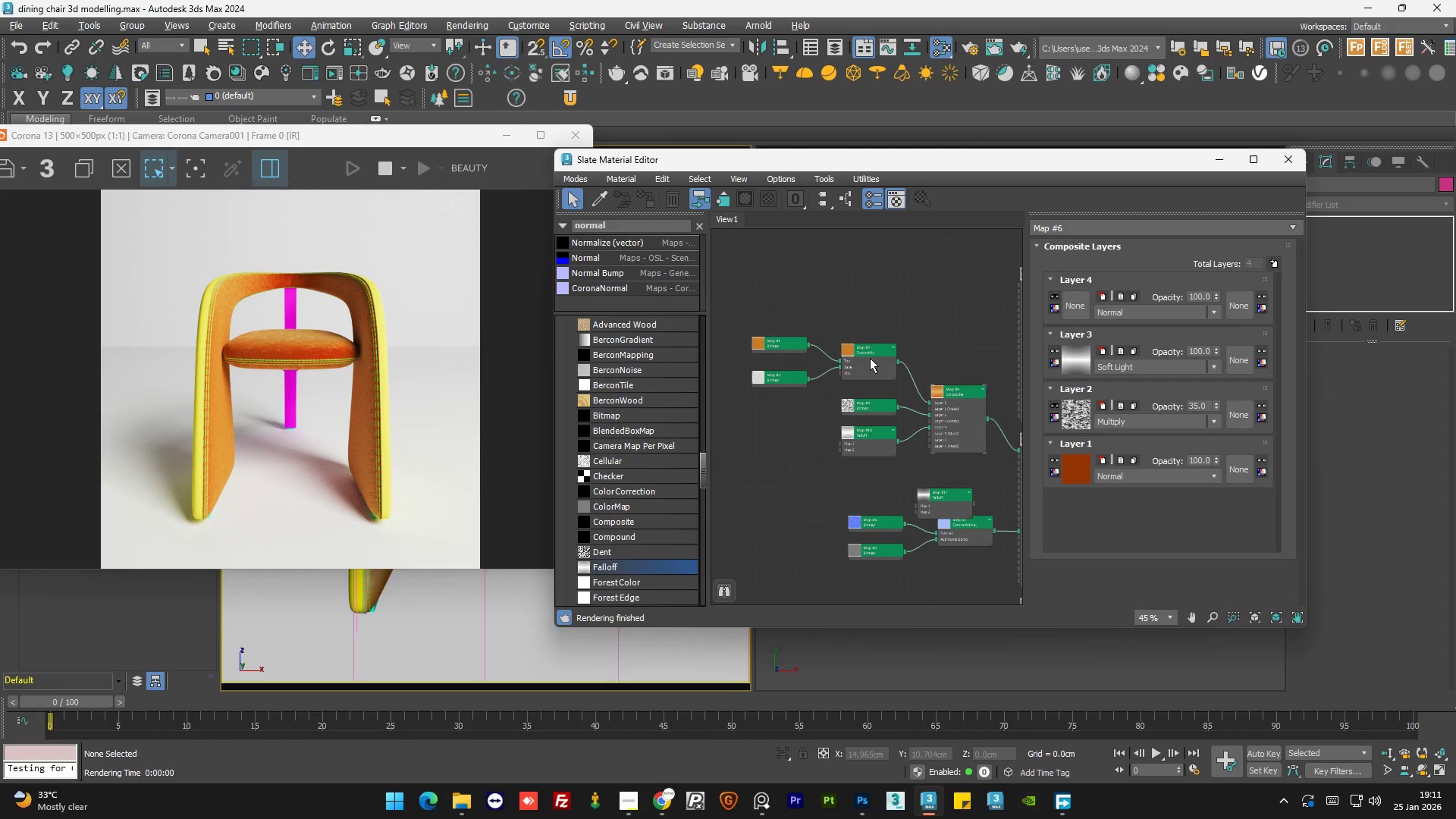 
left_click_drag(start_coordinate=[866, 365], to_coordinate=[867, 383])
 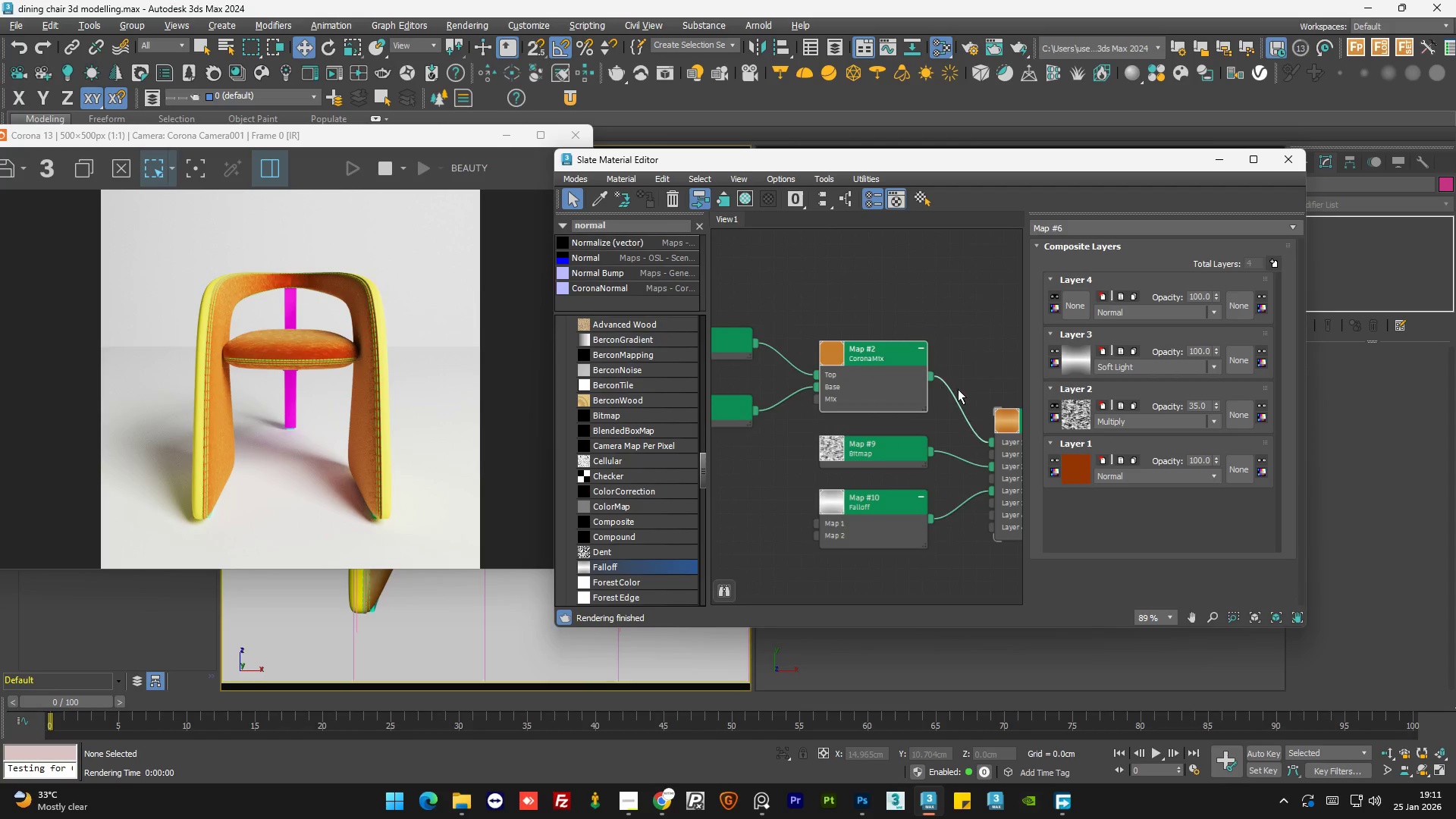 
scroll: coordinate [840, 374], scroll_direction: up, amount: 5.0
 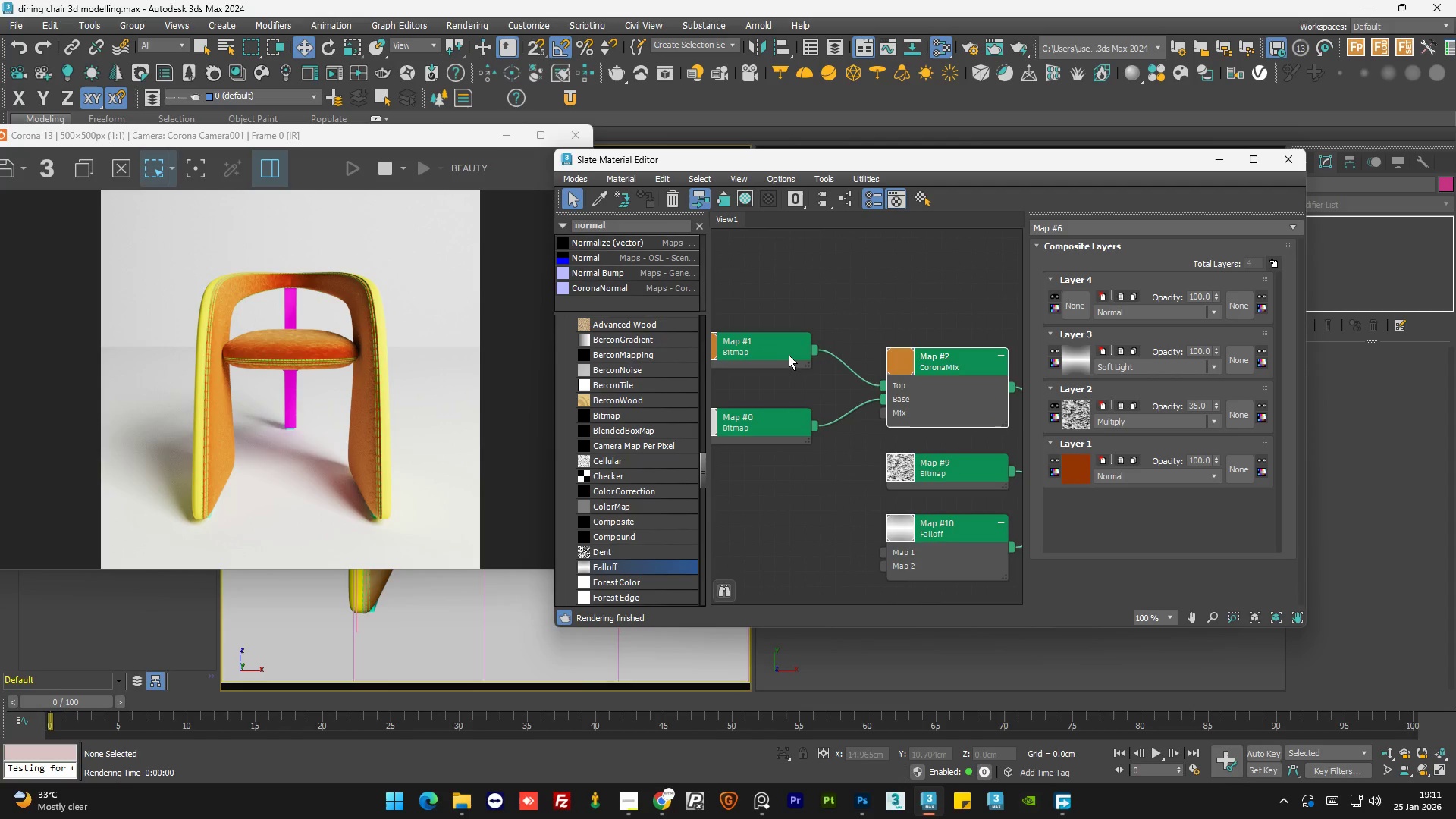 
left_click_drag(start_coordinate=[789, 355], to_coordinate=[795, 378])
 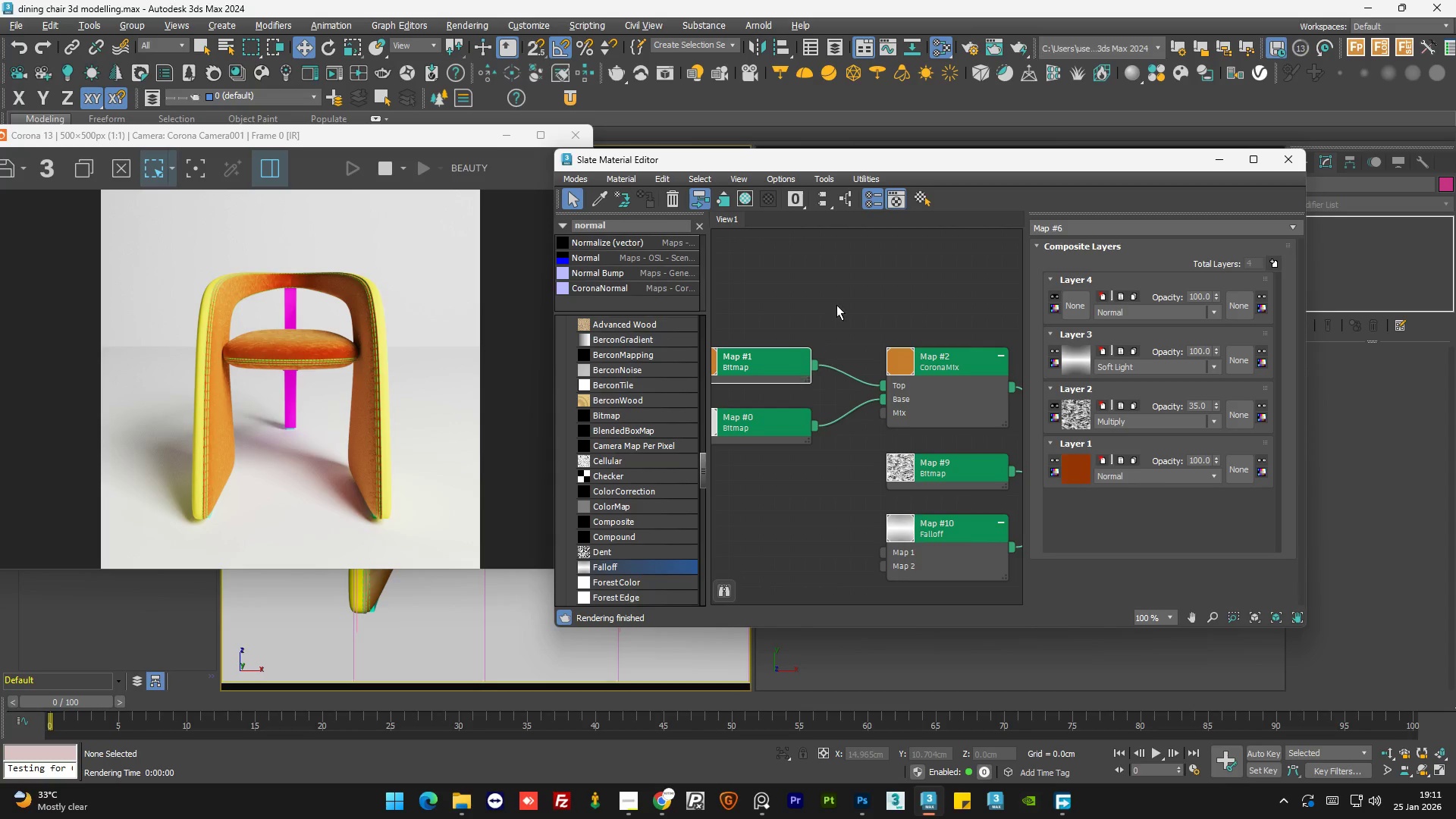 
left_click([839, 300])
 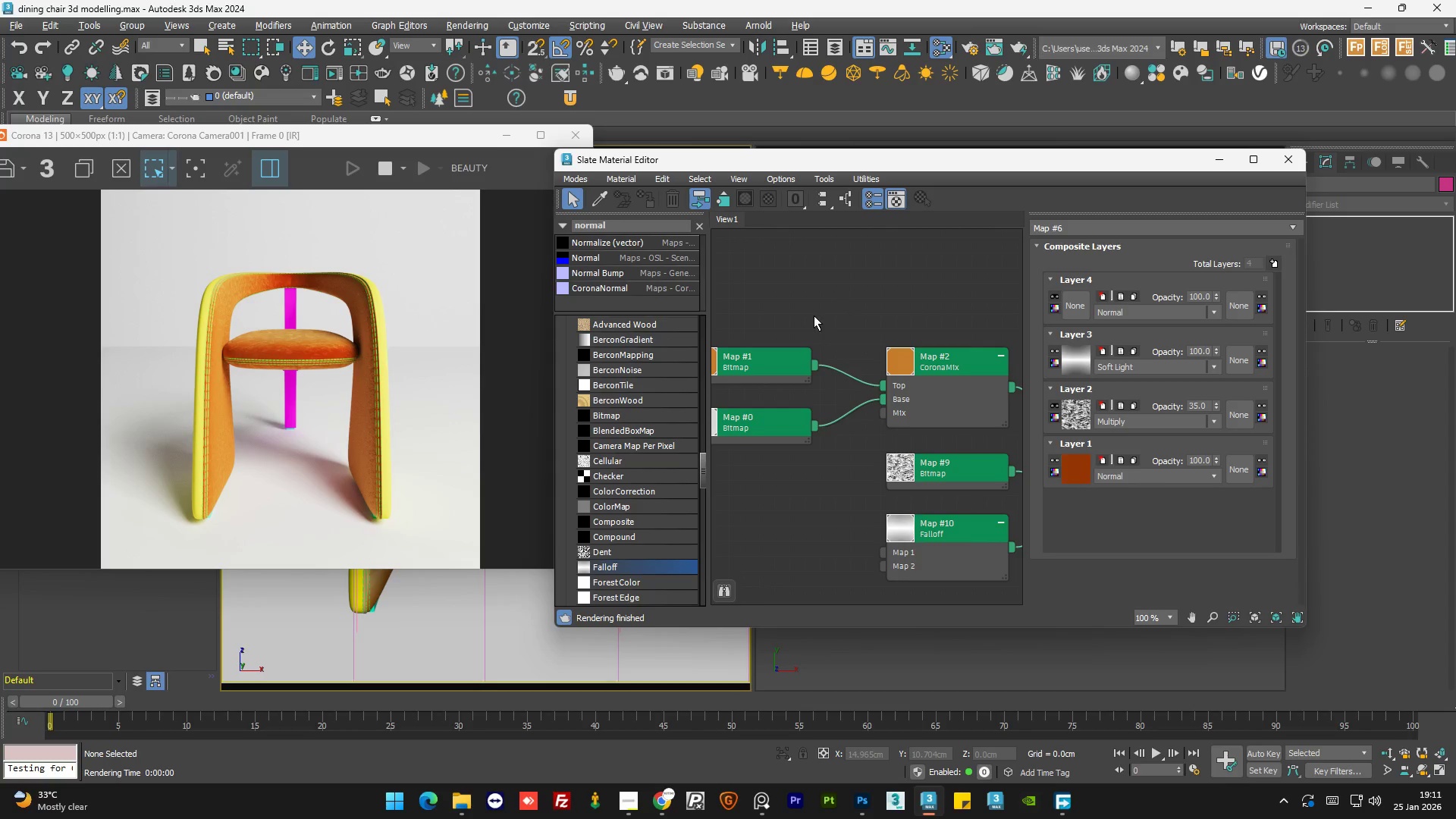 
scroll: coordinate [812, 319], scroll_direction: down, amount: 4.0
 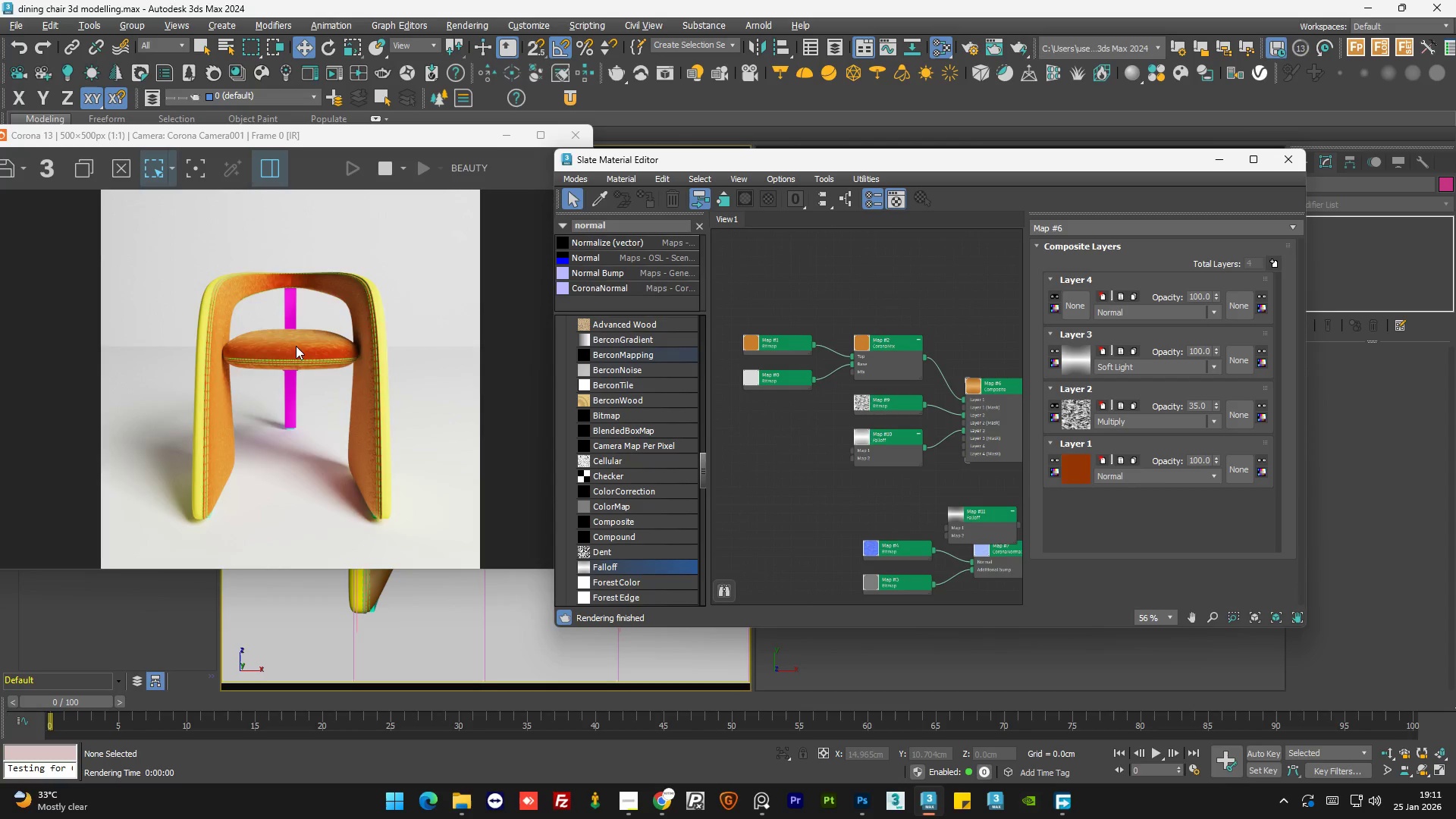 
scroll: coordinate [306, 341], scroll_direction: up, amount: 2.0
 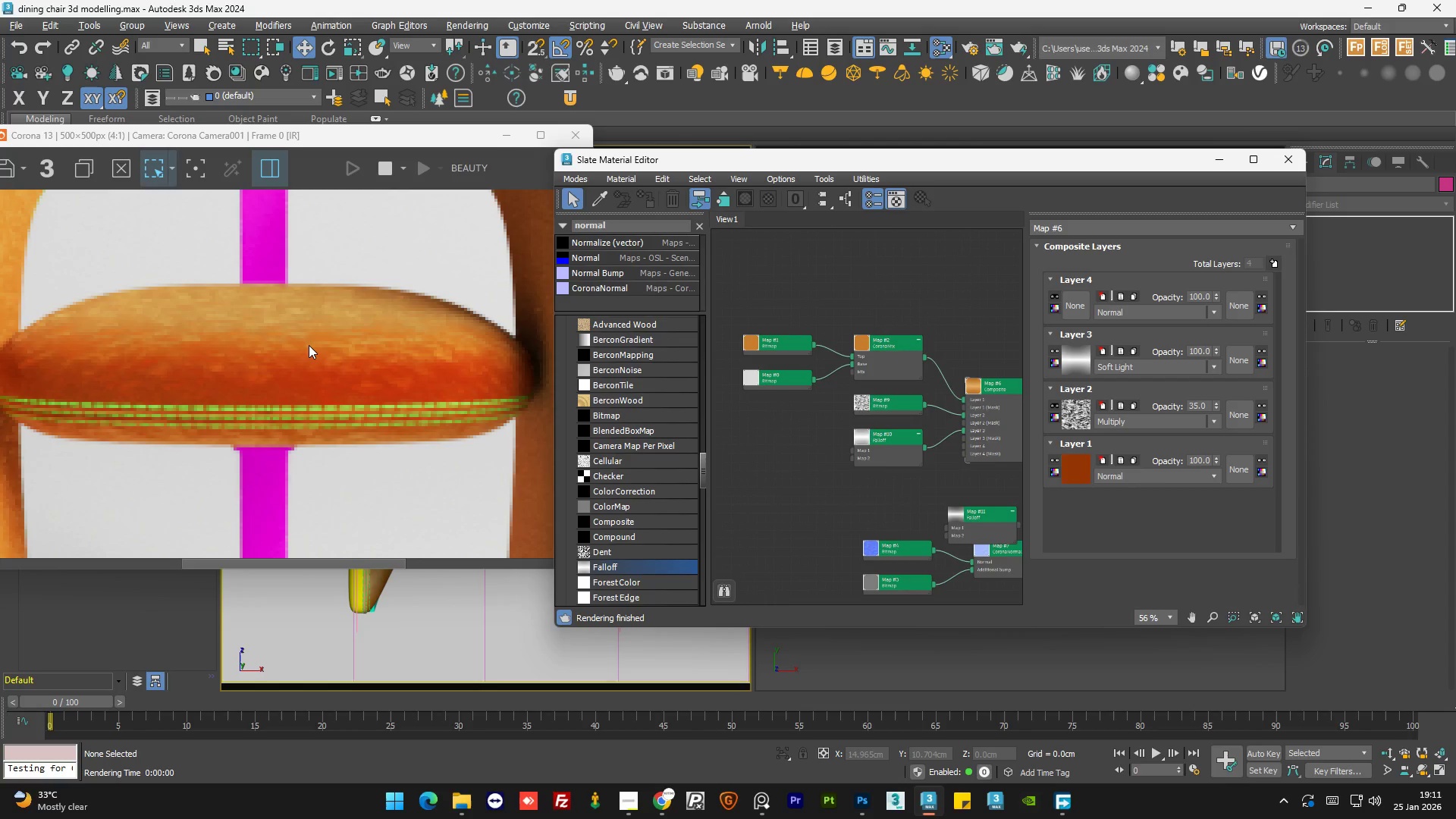 
scroll: coordinate [309, 331], scroll_direction: down, amount: 2.0
 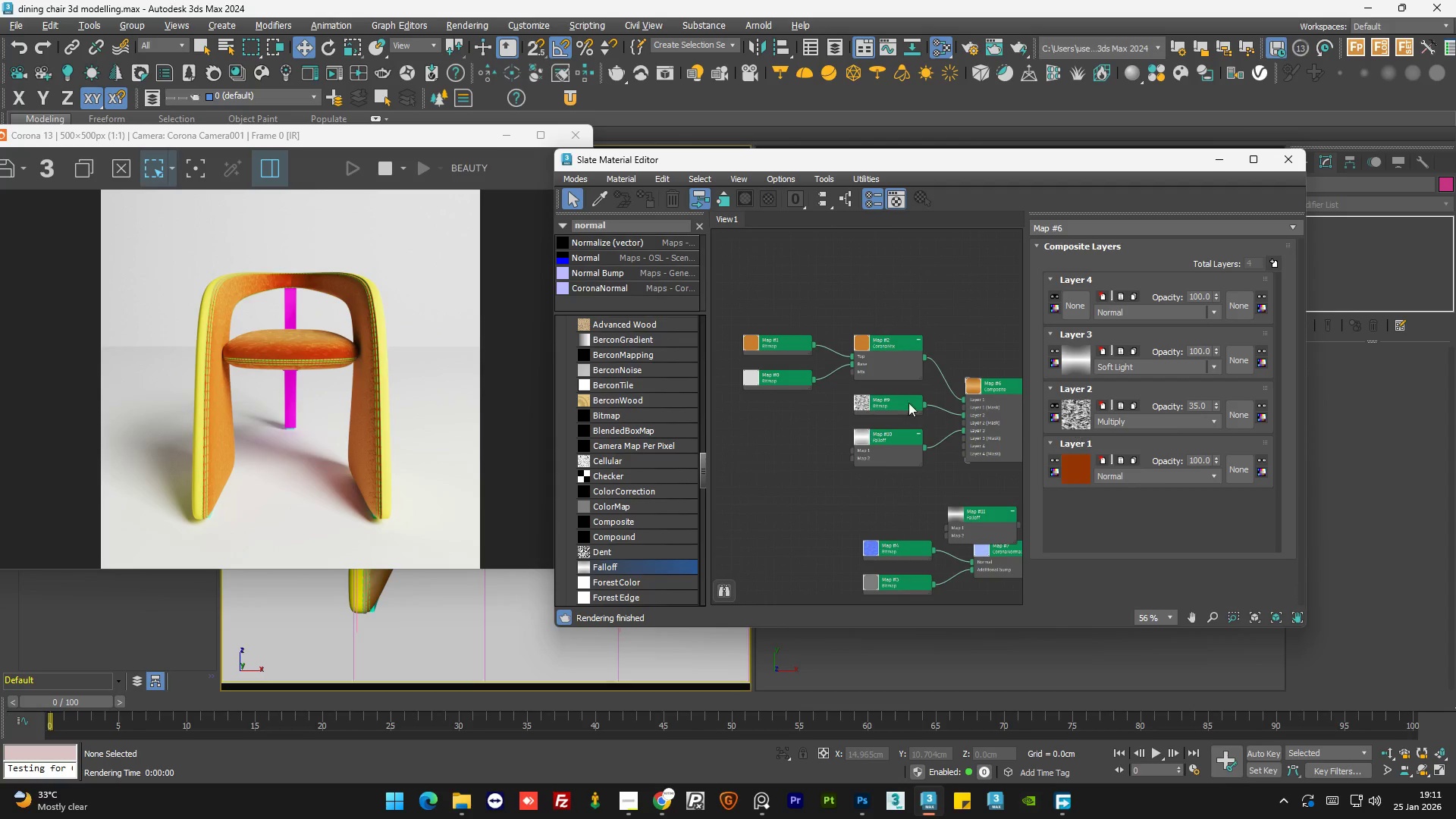 
double_click([898, 442])
 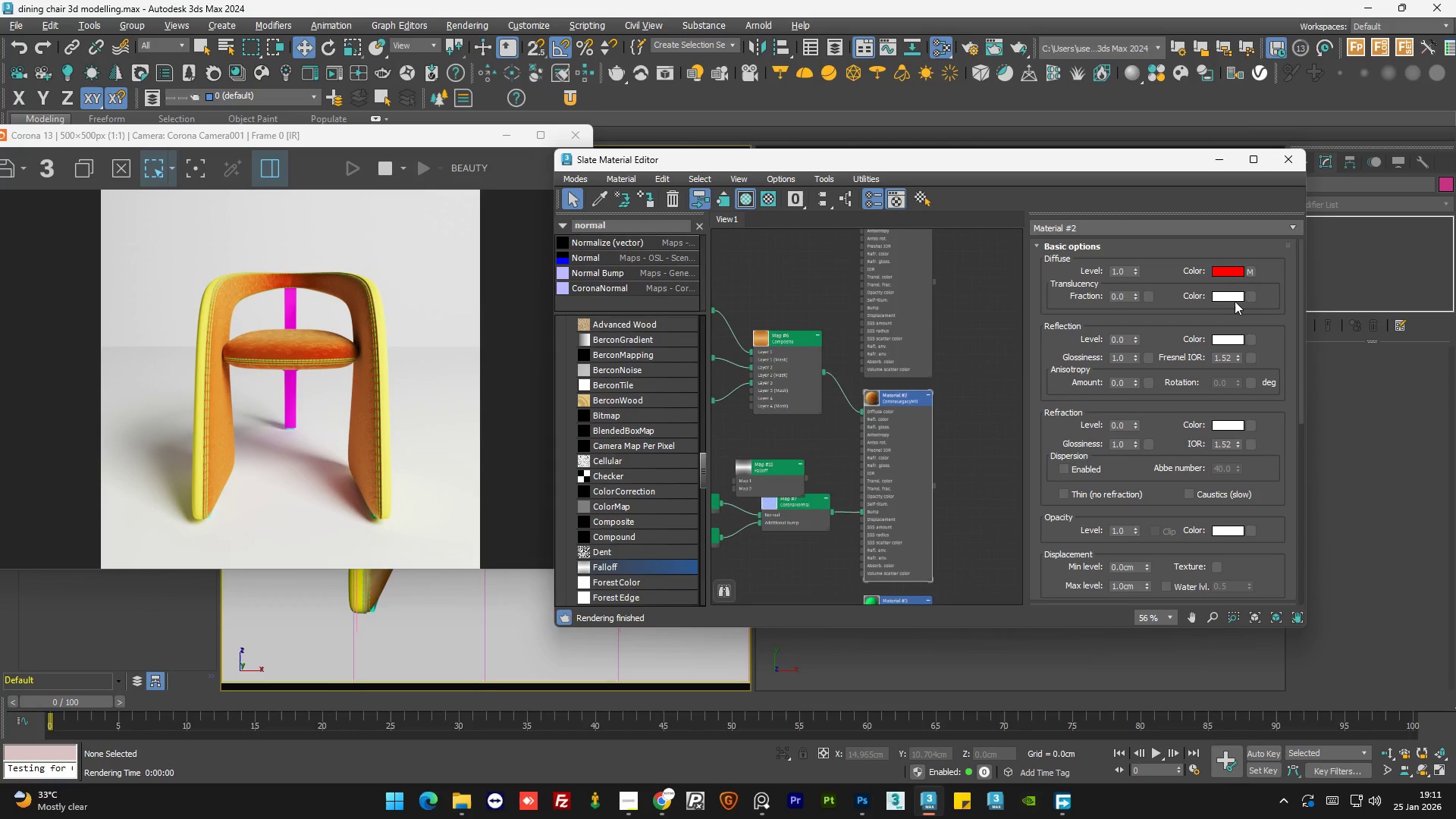 
scroll: coordinate [925, 432], scroll_direction: none, amount: 0.0
 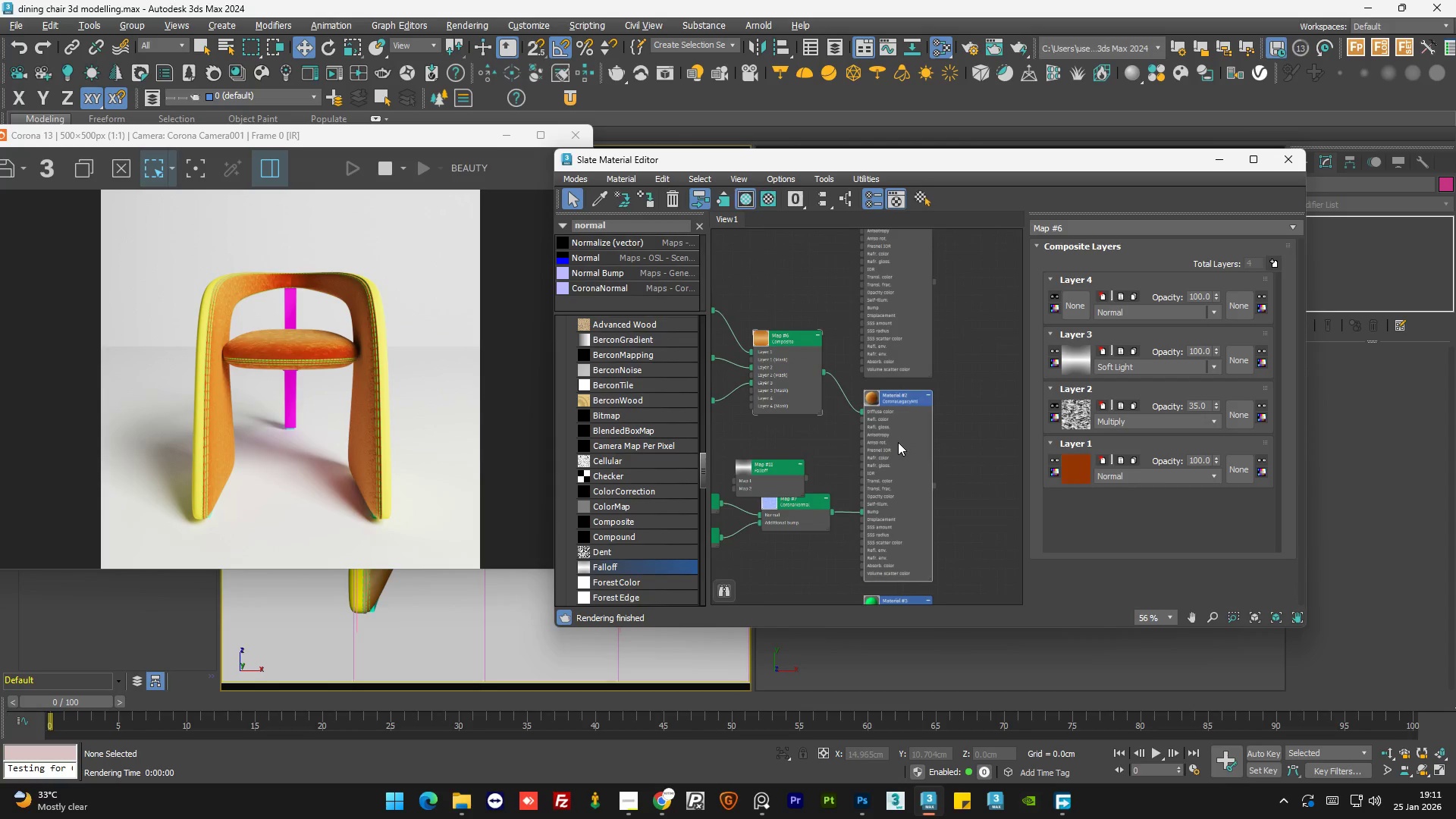 
left_click([1228, 272])
 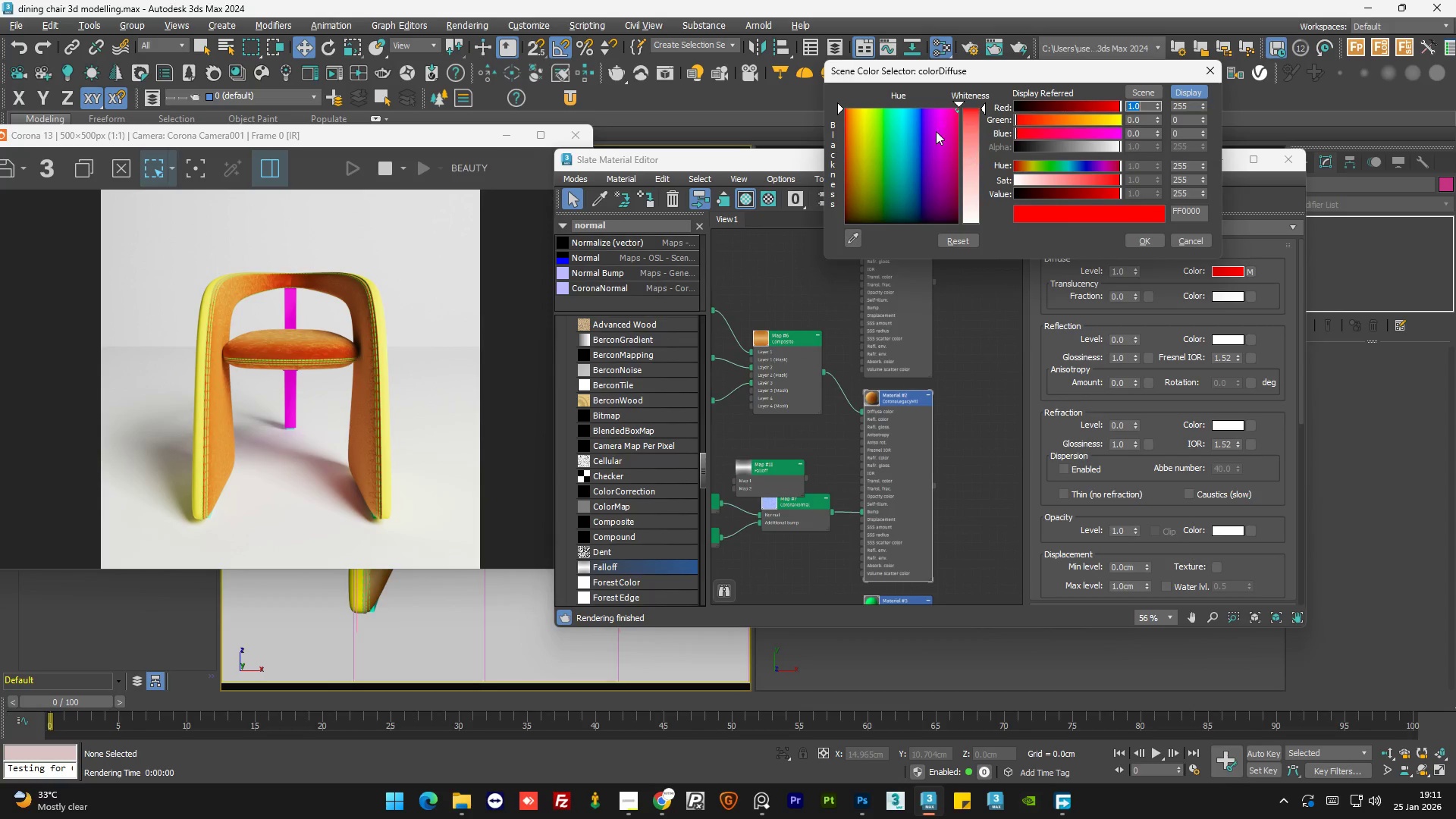 
left_click_drag(start_coordinate=[934, 131], to_coordinate=[959, 108])
 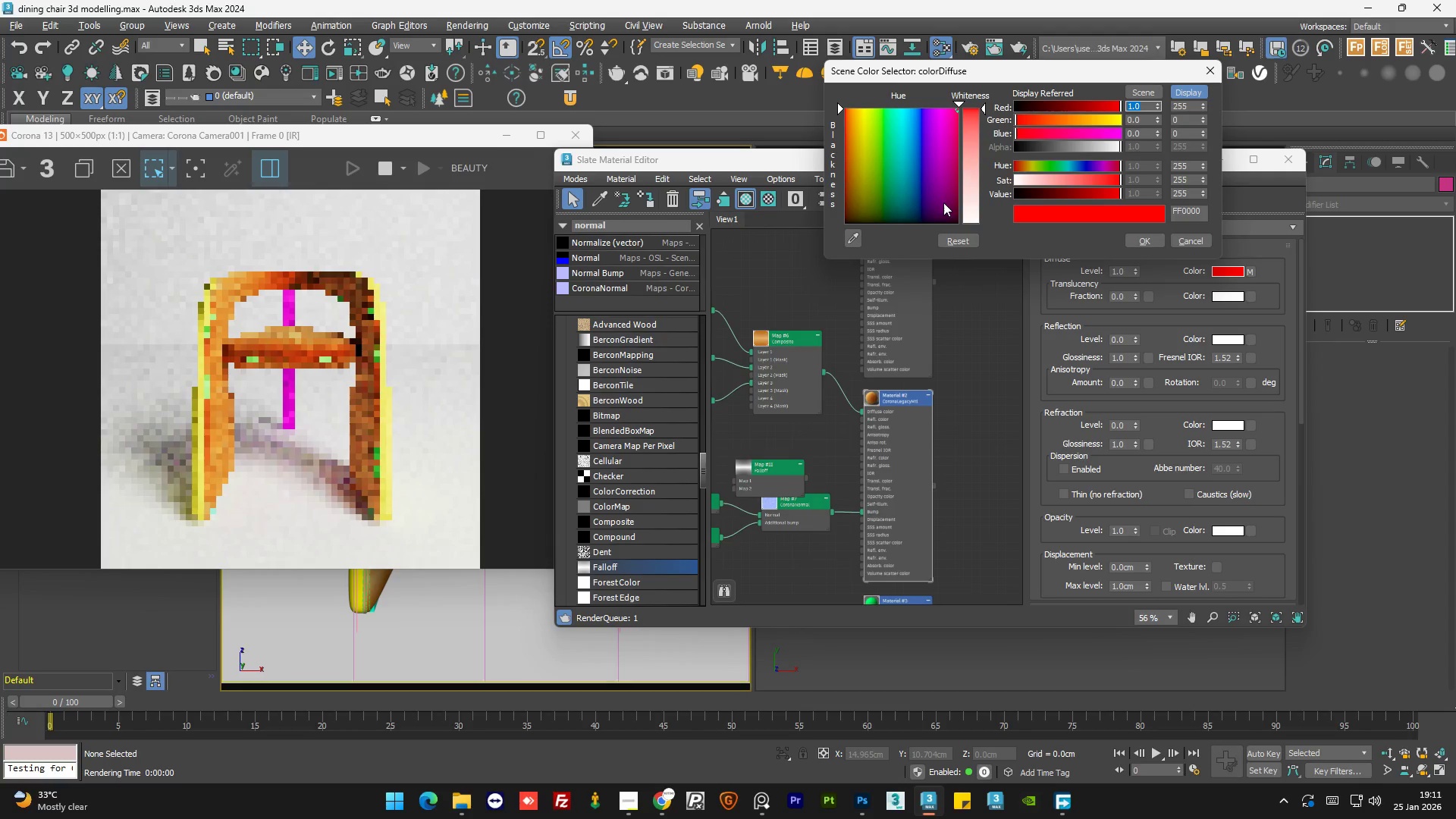 
left_click_drag(start_coordinate=[952, 209], to_coordinate=[959, 224])
 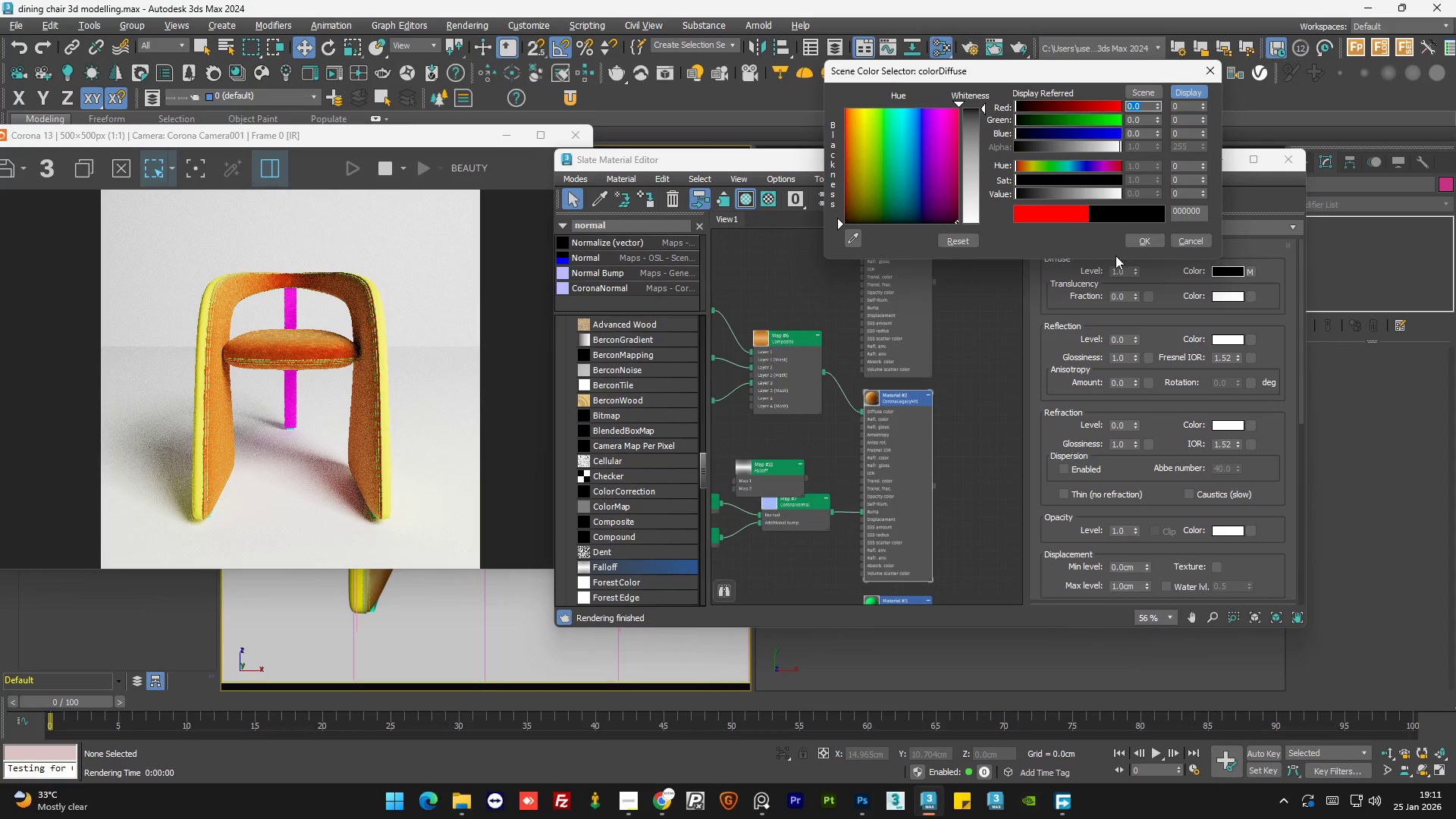 
left_click([1153, 242])
 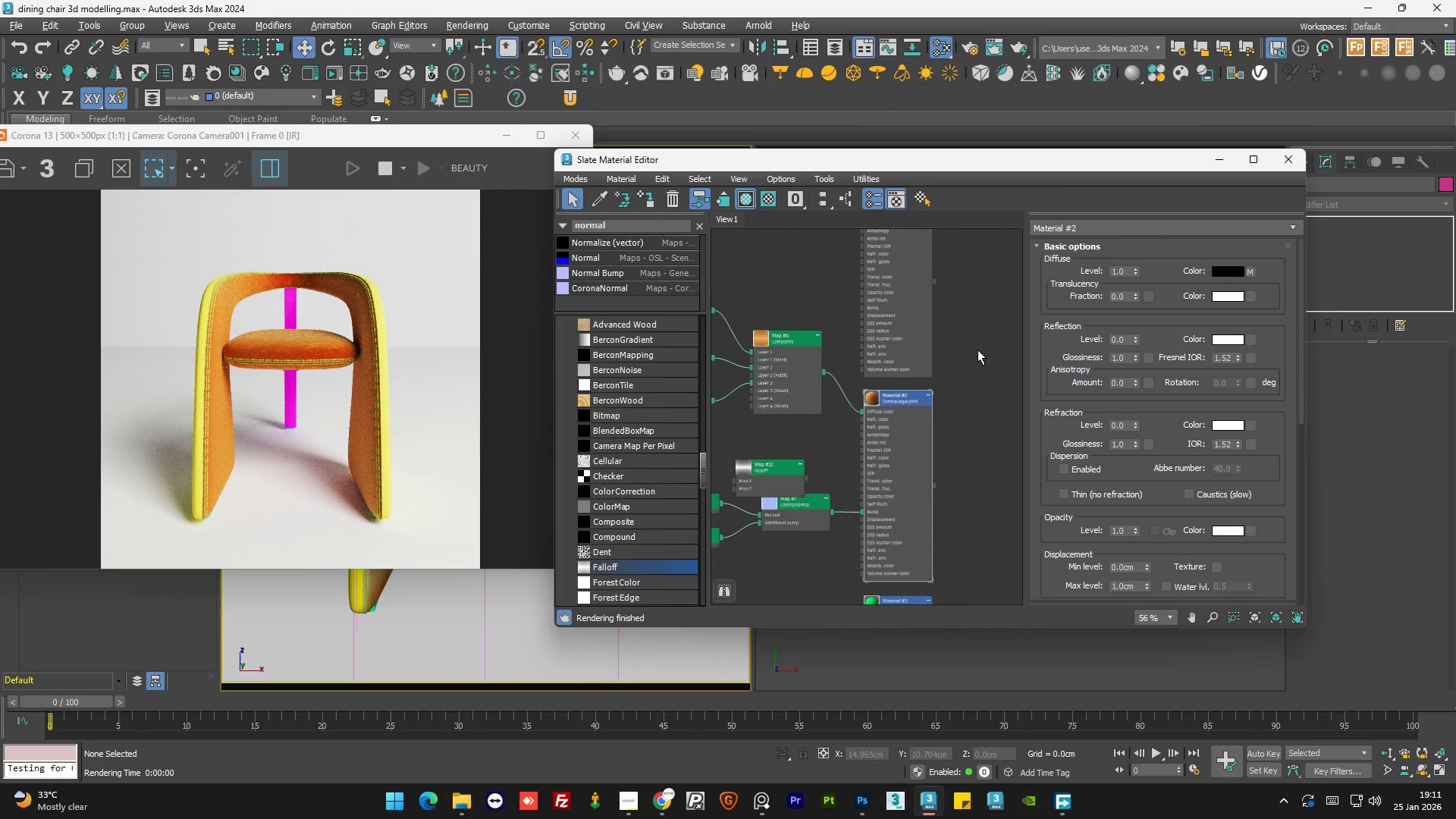 
left_click([975, 350])
 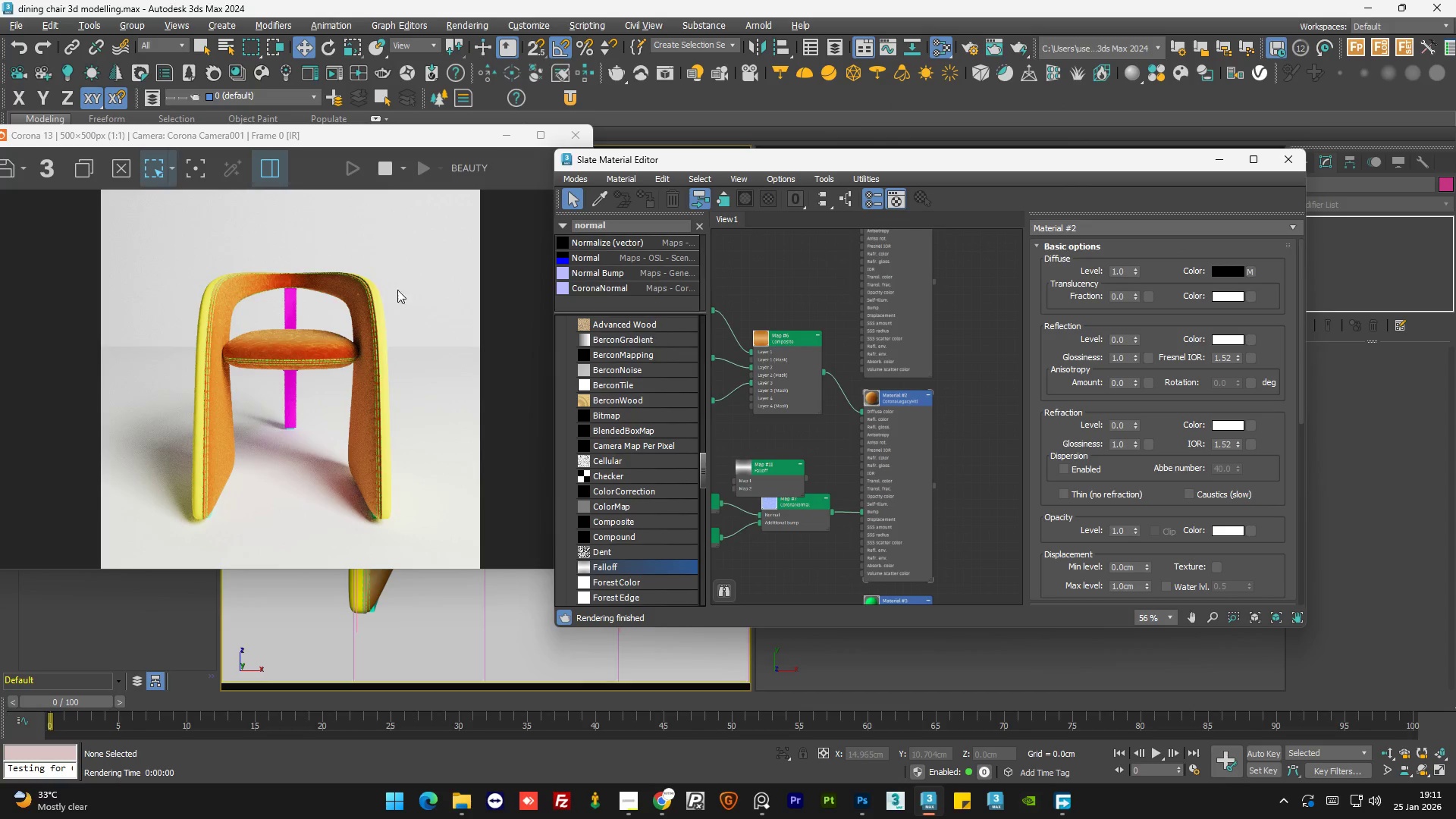 
scroll: coordinate [255, 292], scroll_direction: up, amount: 1.0
 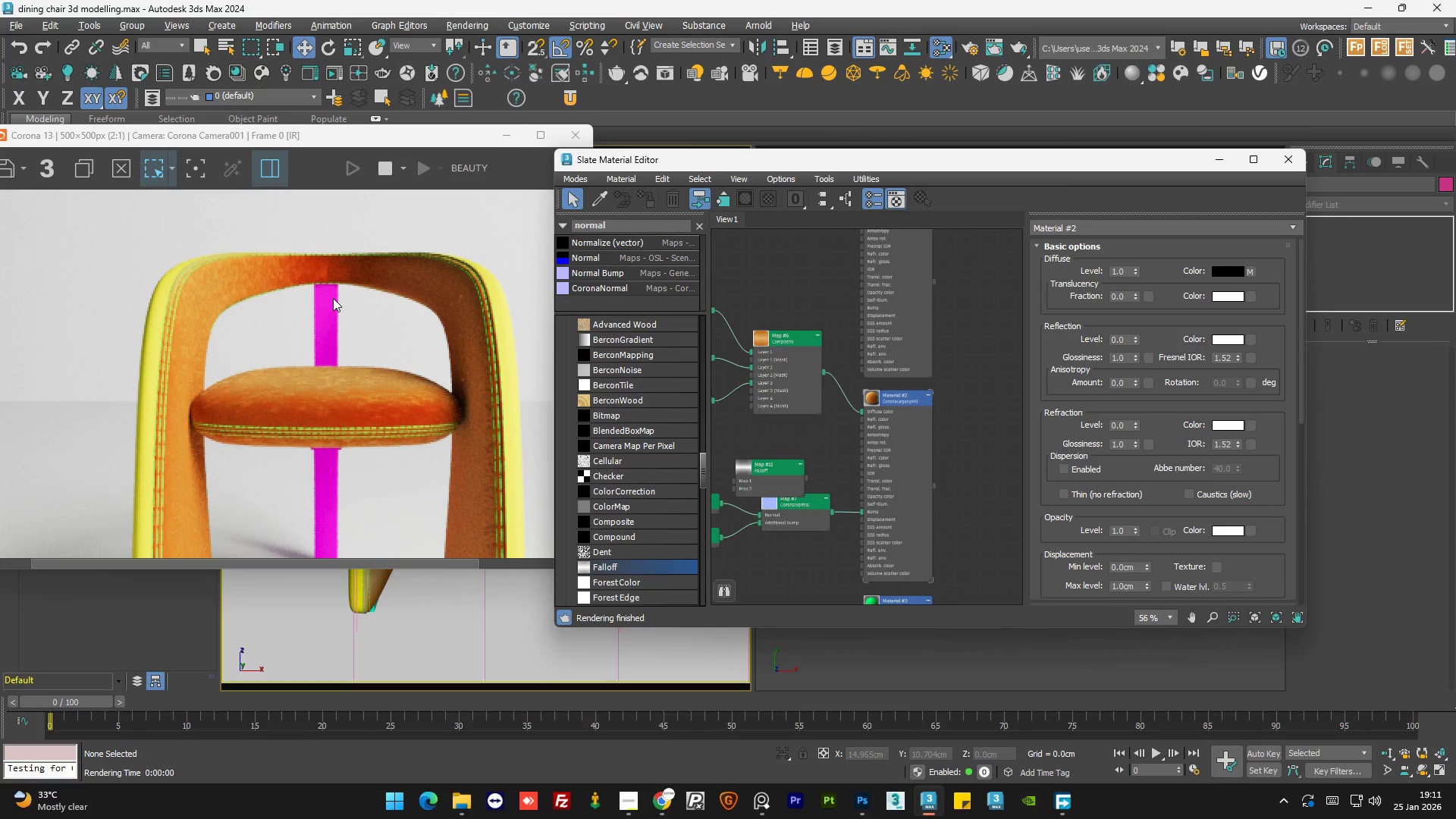 
scroll: coordinate [333, 298], scroll_direction: down, amount: 1.0
 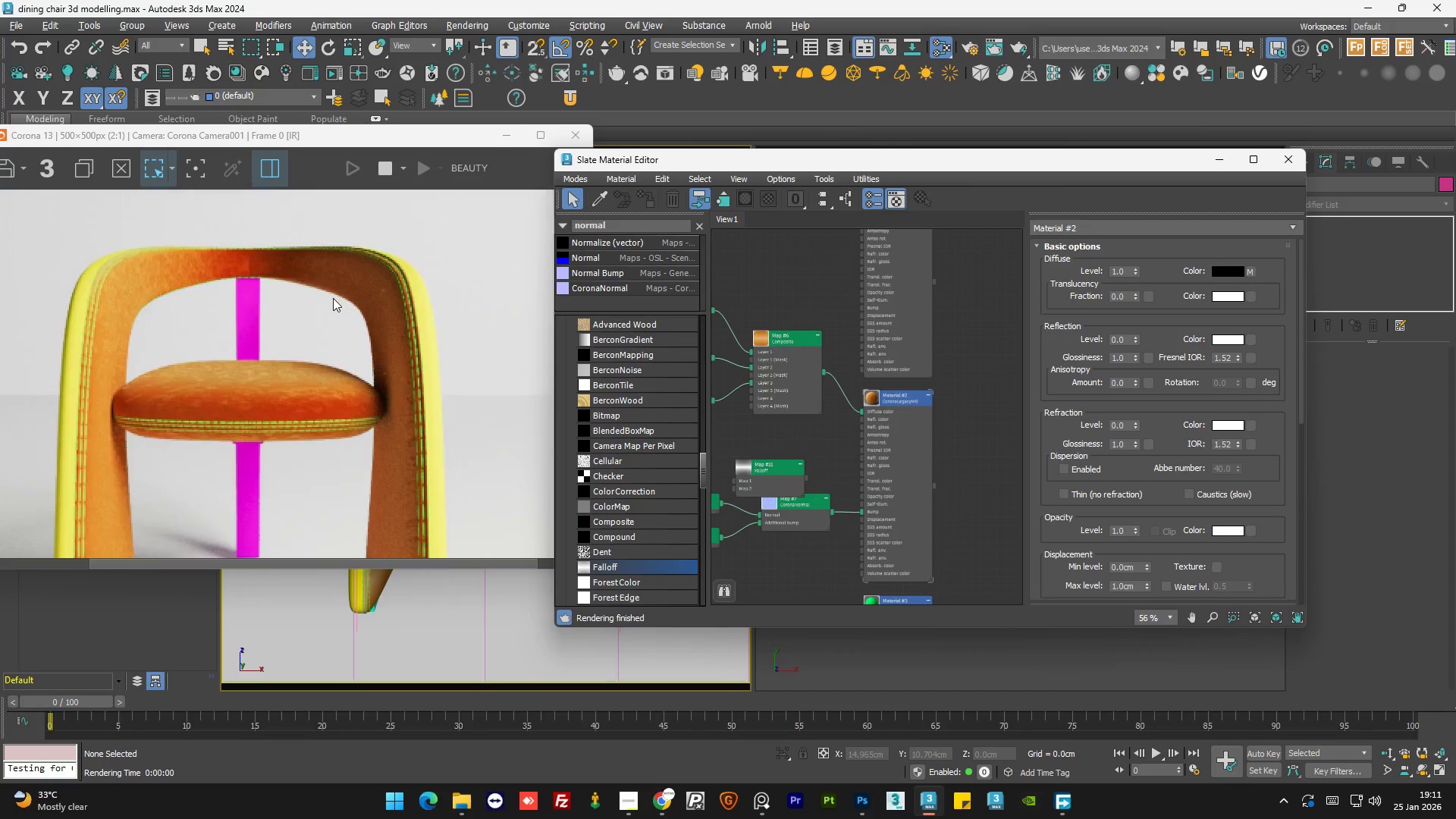 
scroll: coordinate [333, 298], scroll_direction: up, amount: 1.0
 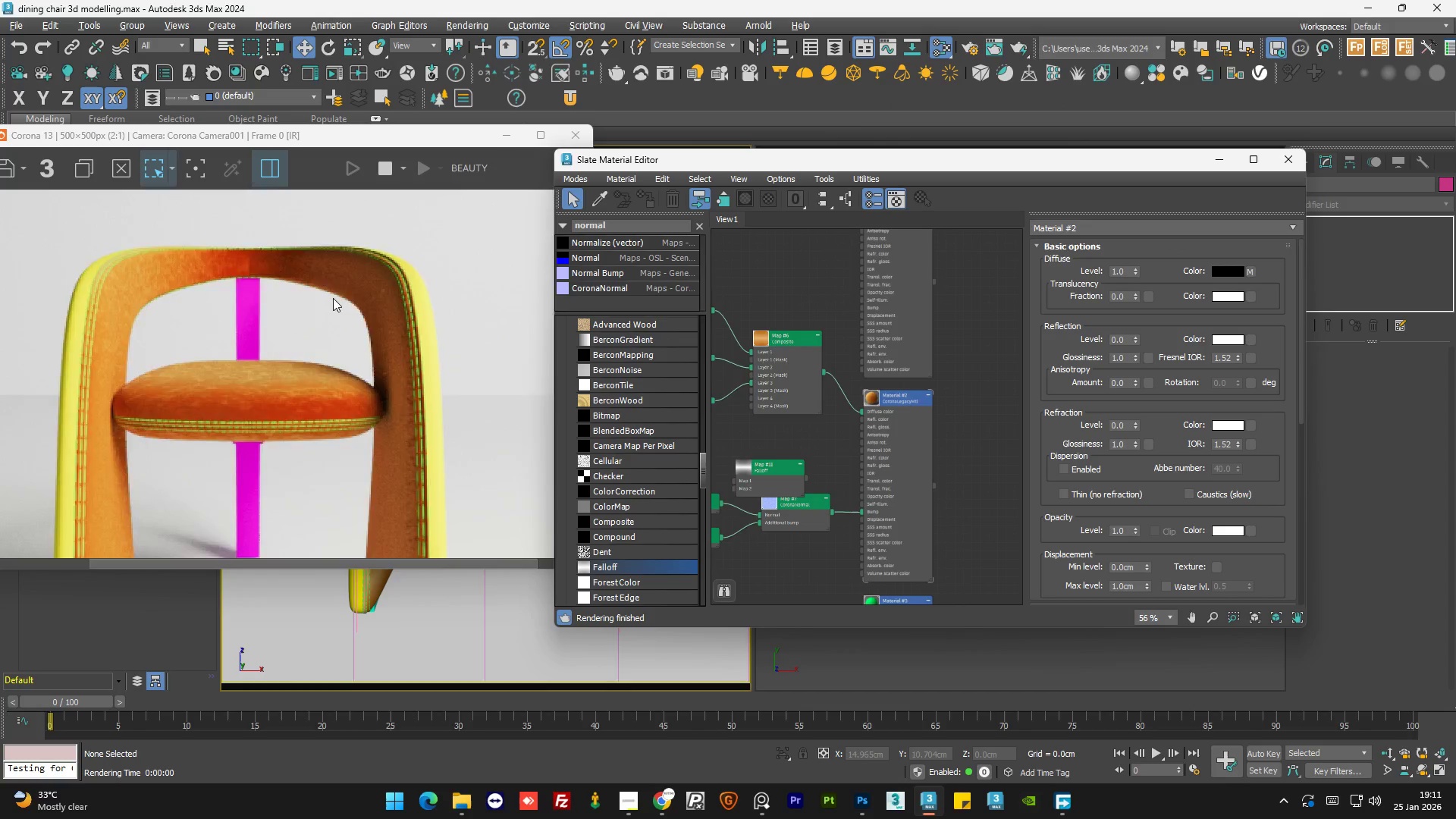 
scroll: coordinate [333, 298], scroll_direction: down, amount: 1.0
 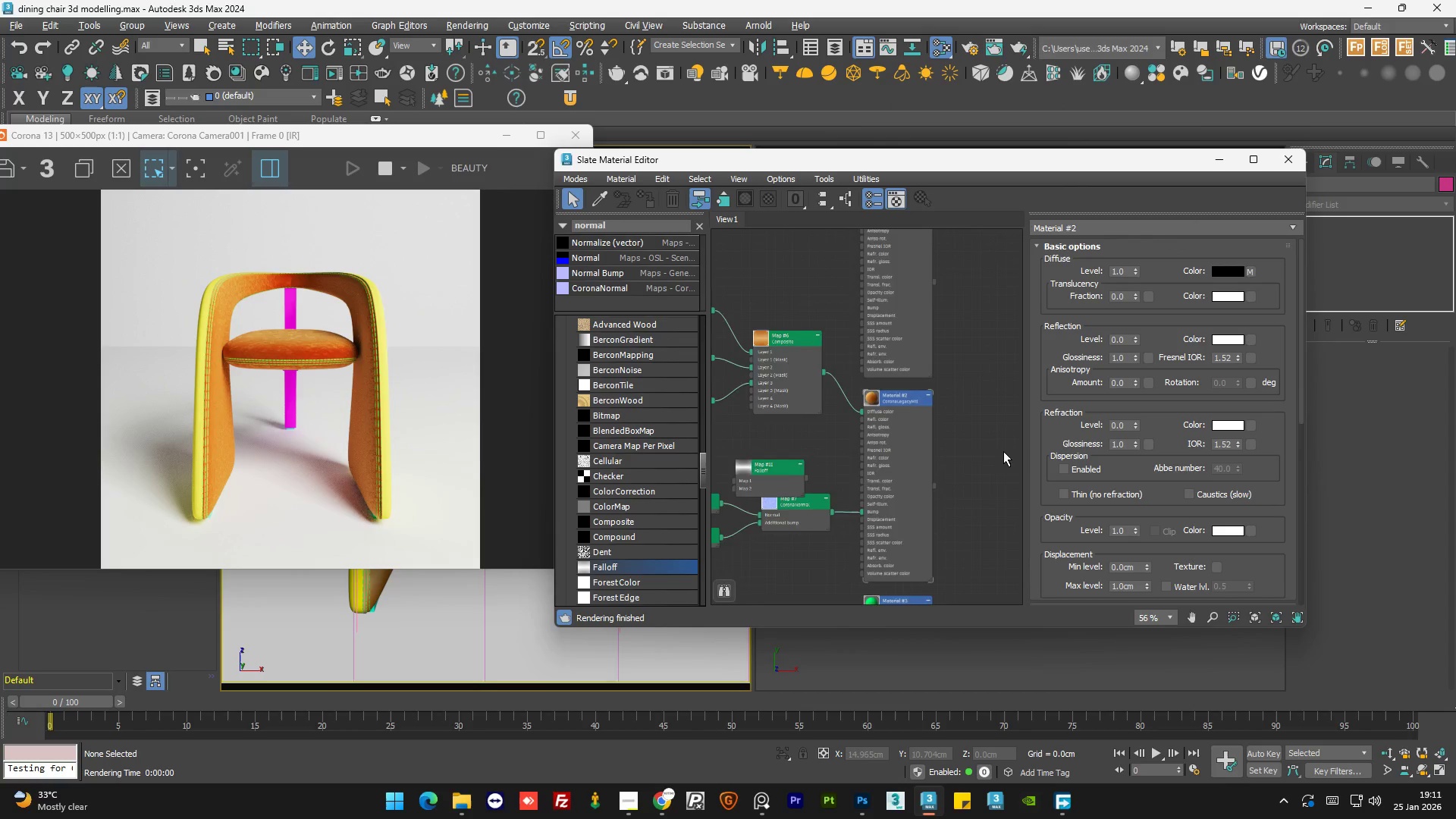 
right_click([896, 402])
 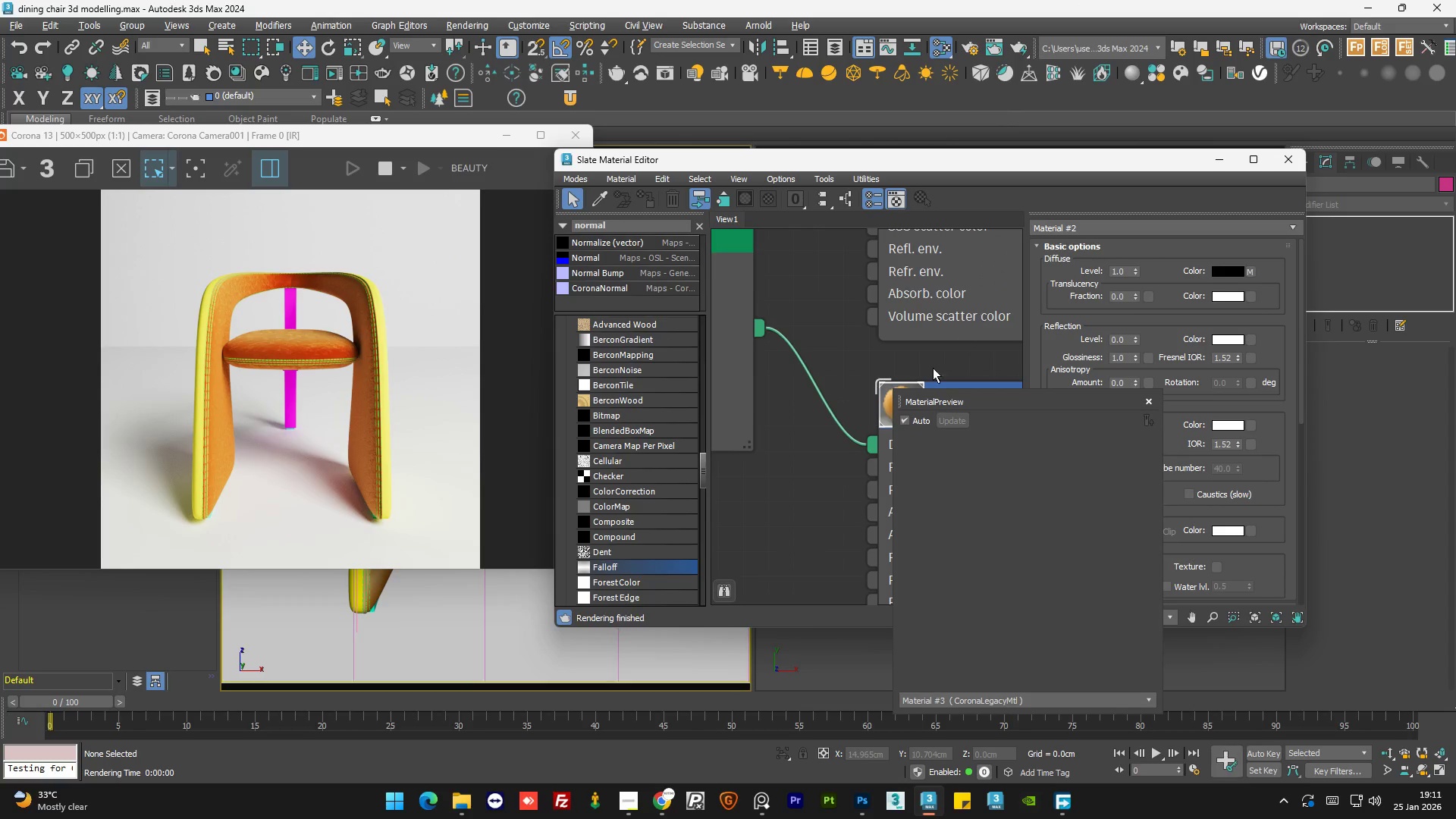 
scroll: coordinate [896, 402], scroll_direction: up, amount: 10.0
 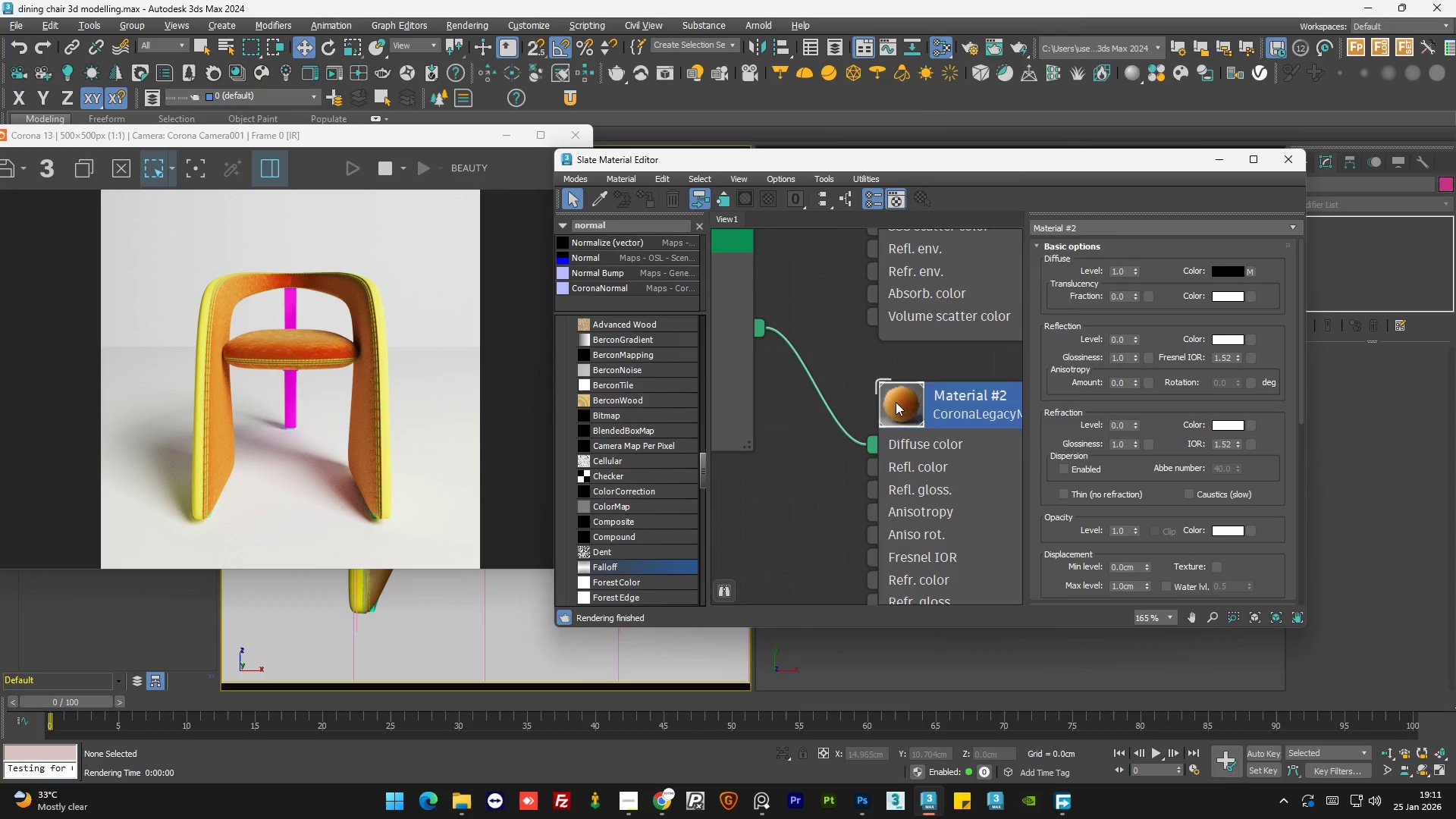 
left_click_drag(start_coordinate=[930, 397], to_coordinate=[294, 424])
 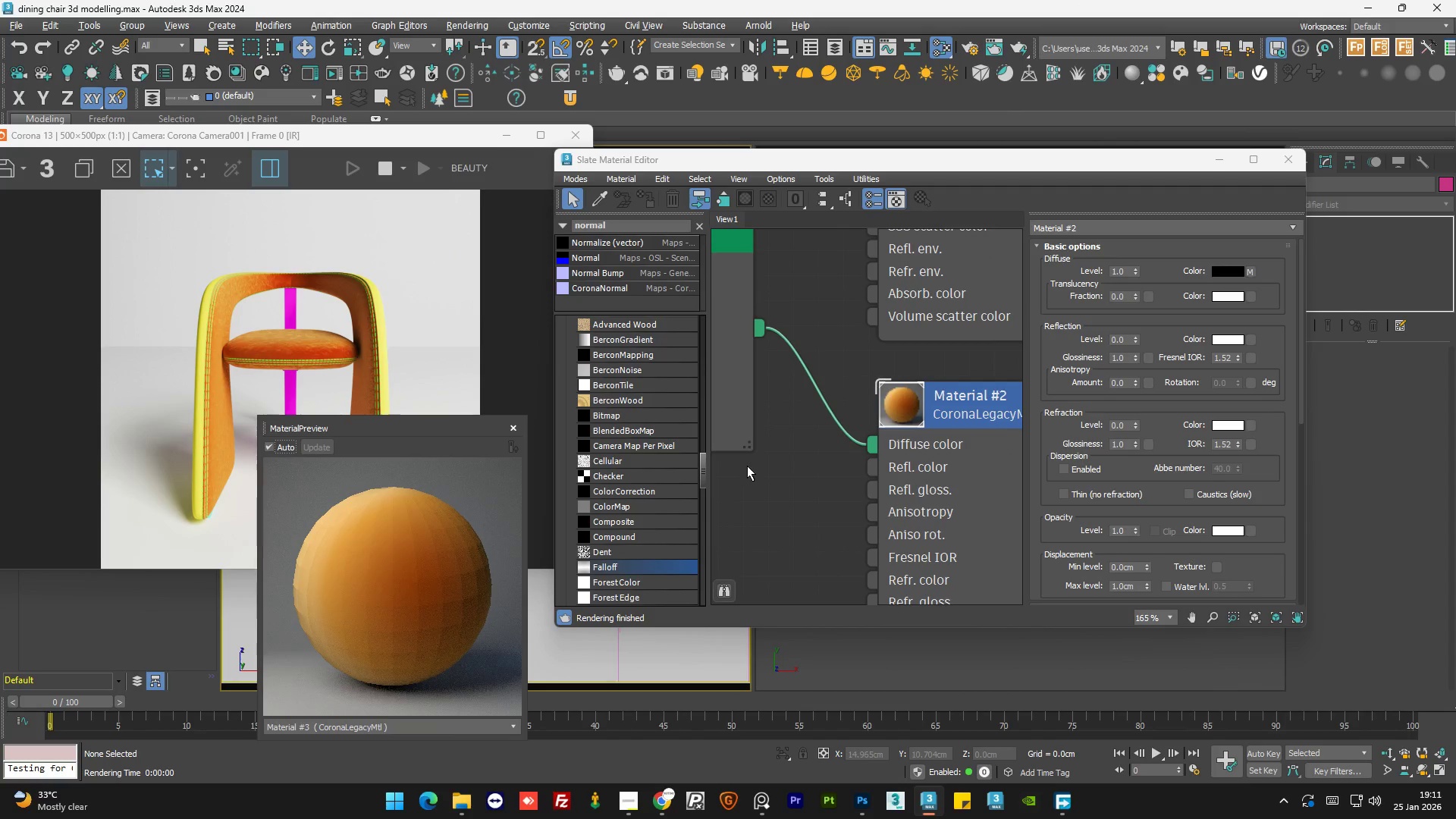 
left_click([824, 491])
 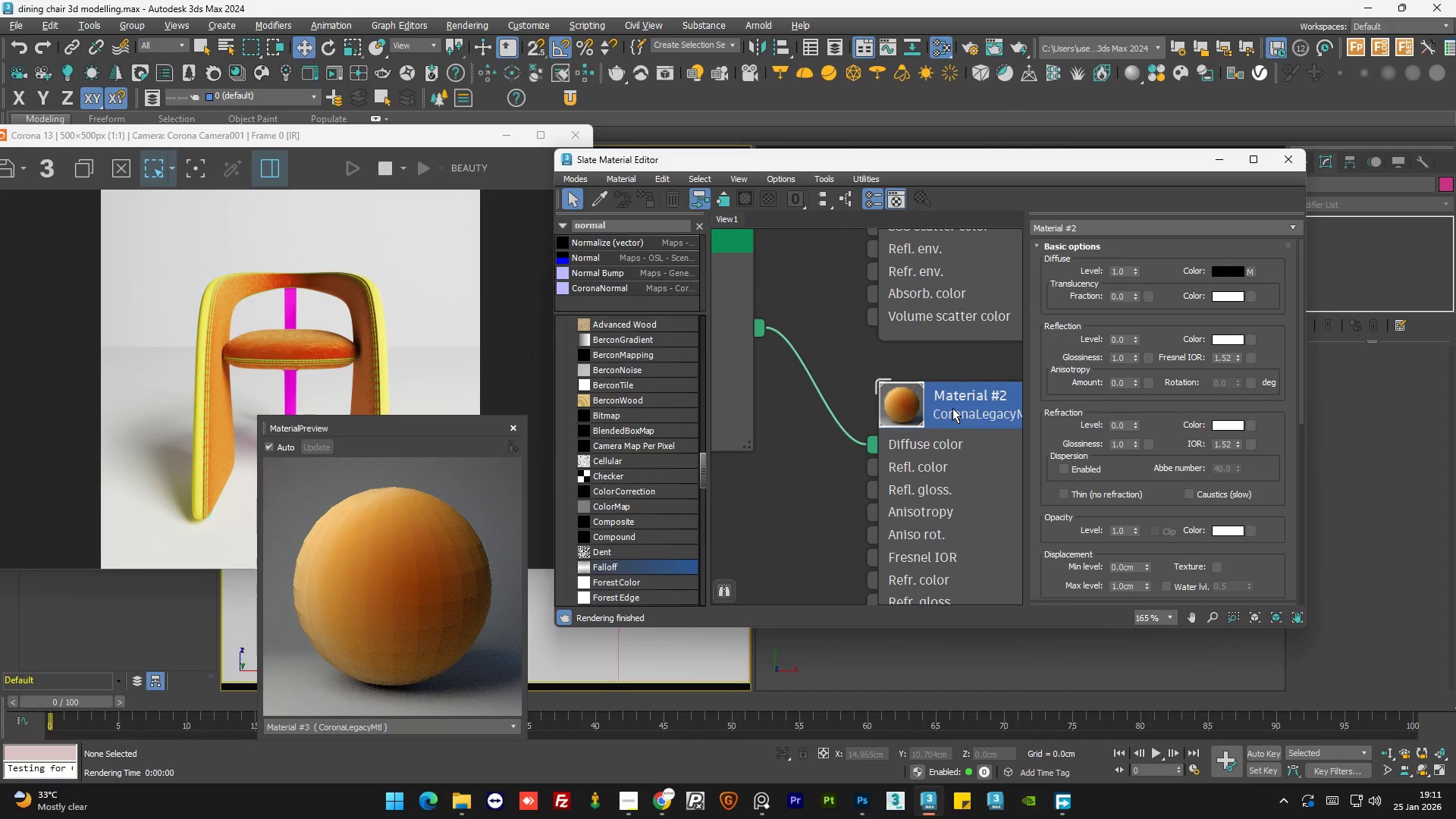 
scroll: coordinate [956, 416], scroll_direction: down, amount: 13.0
 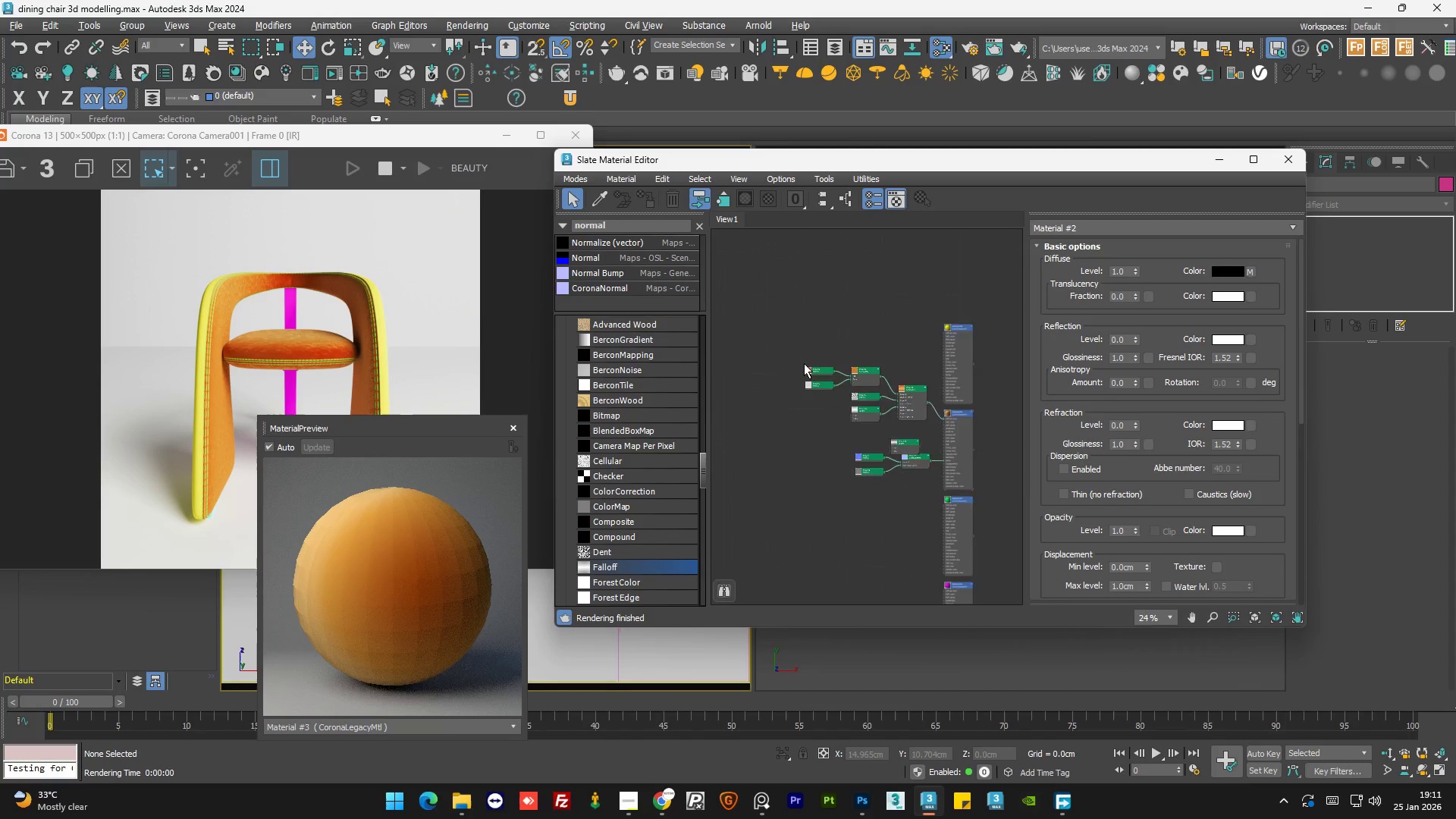 
double_click([840, 382])
 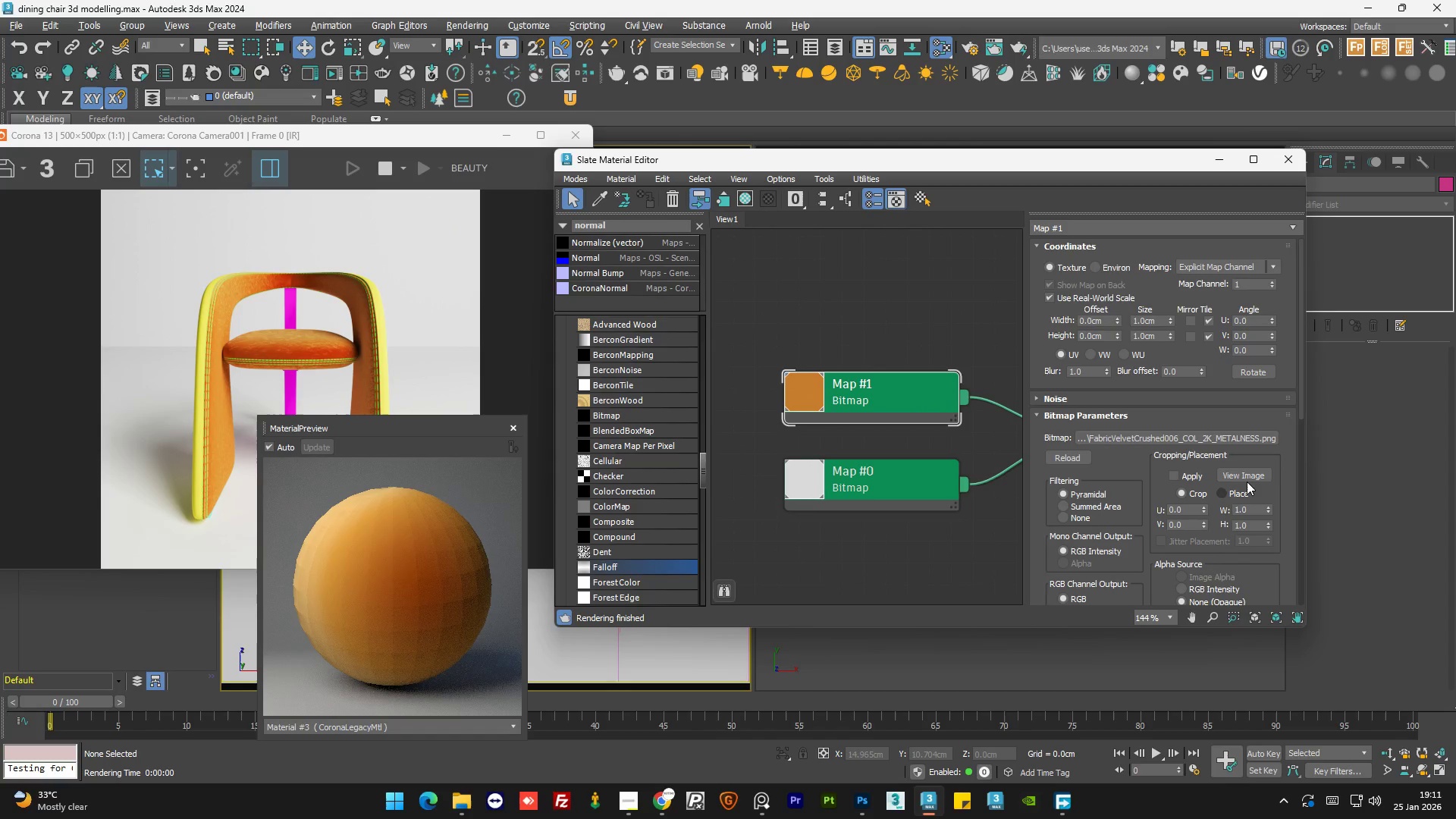 
scroll: coordinate [840, 381], scroll_direction: up, amount: 11.0
 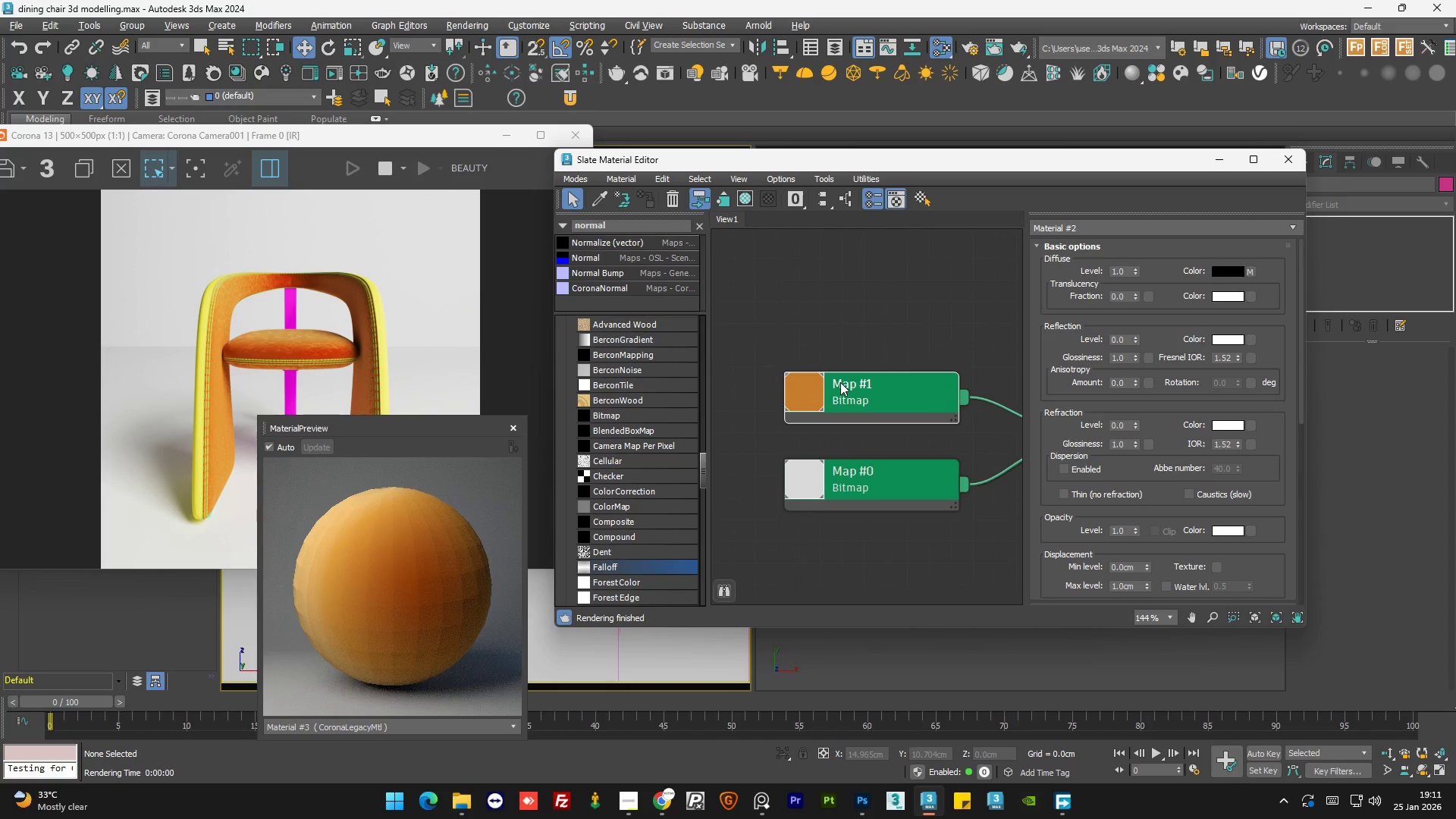 
left_click([1247, 480])
 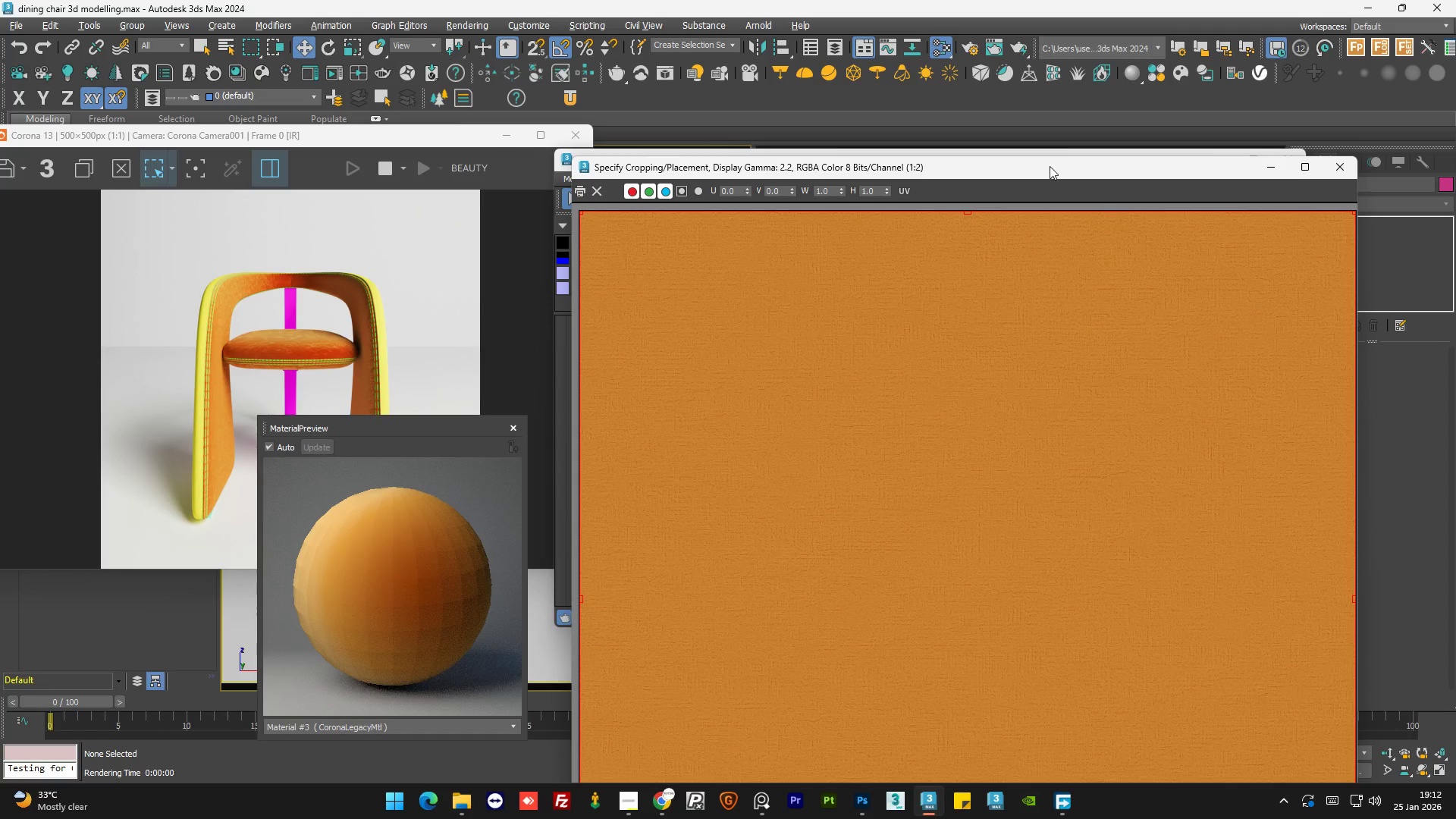 
left_click_drag(start_coordinate=[1045, 168], to_coordinate=[929, 78])
 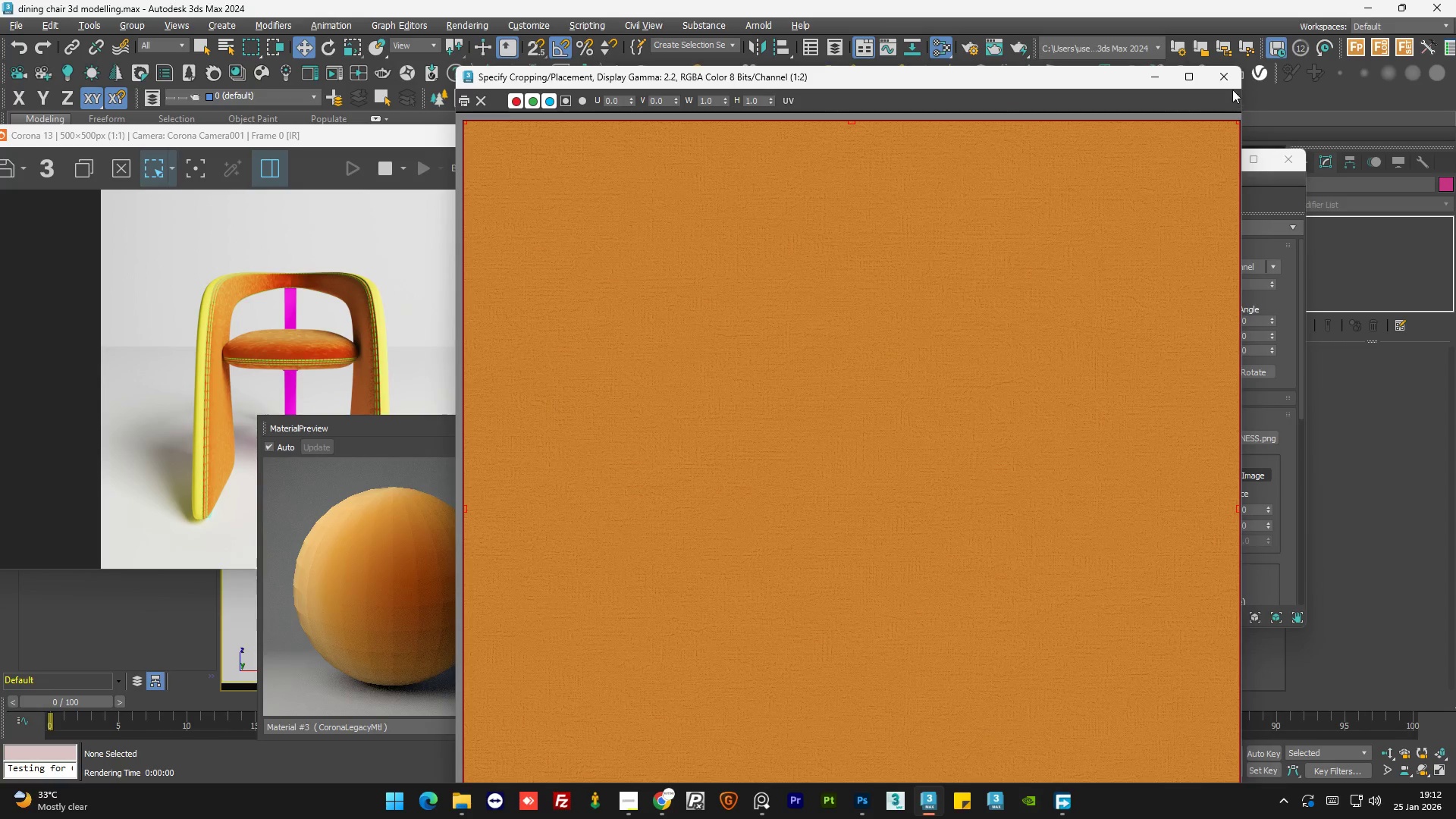 
left_click([1232, 83])
 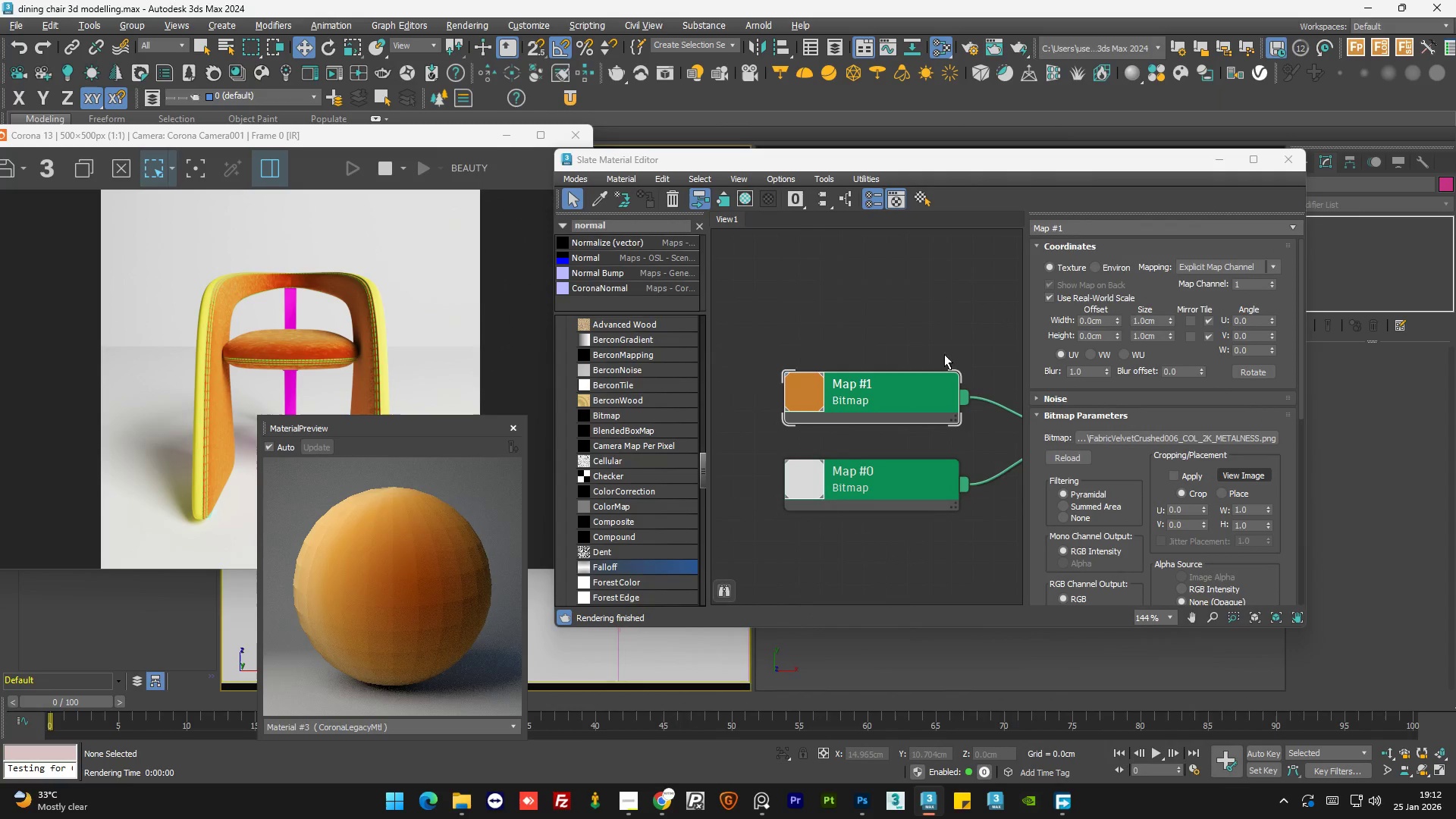 
left_click([886, 315])
 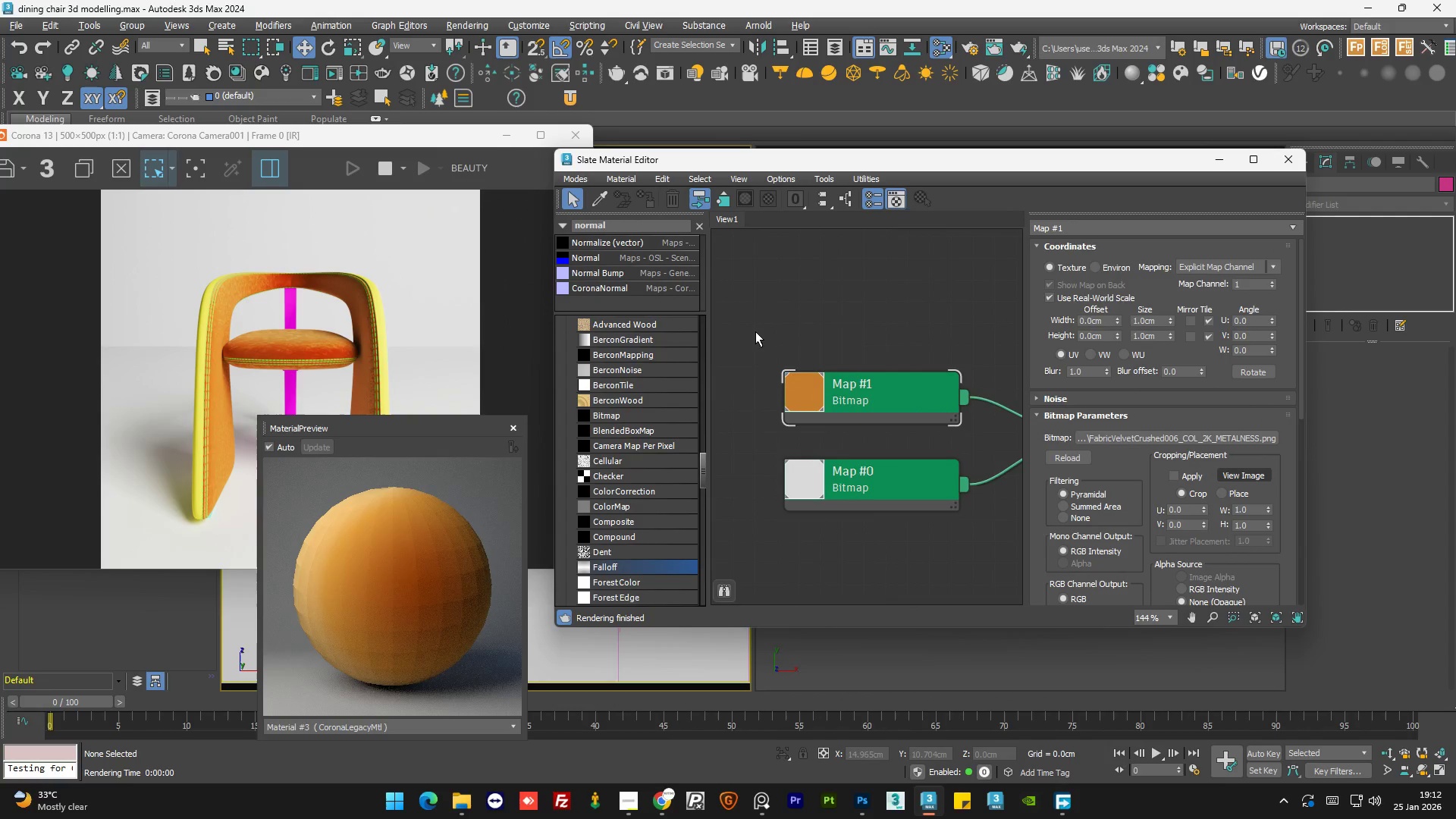 
scroll: coordinate [753, 336], scroll_direction: down, amount: 9.0
 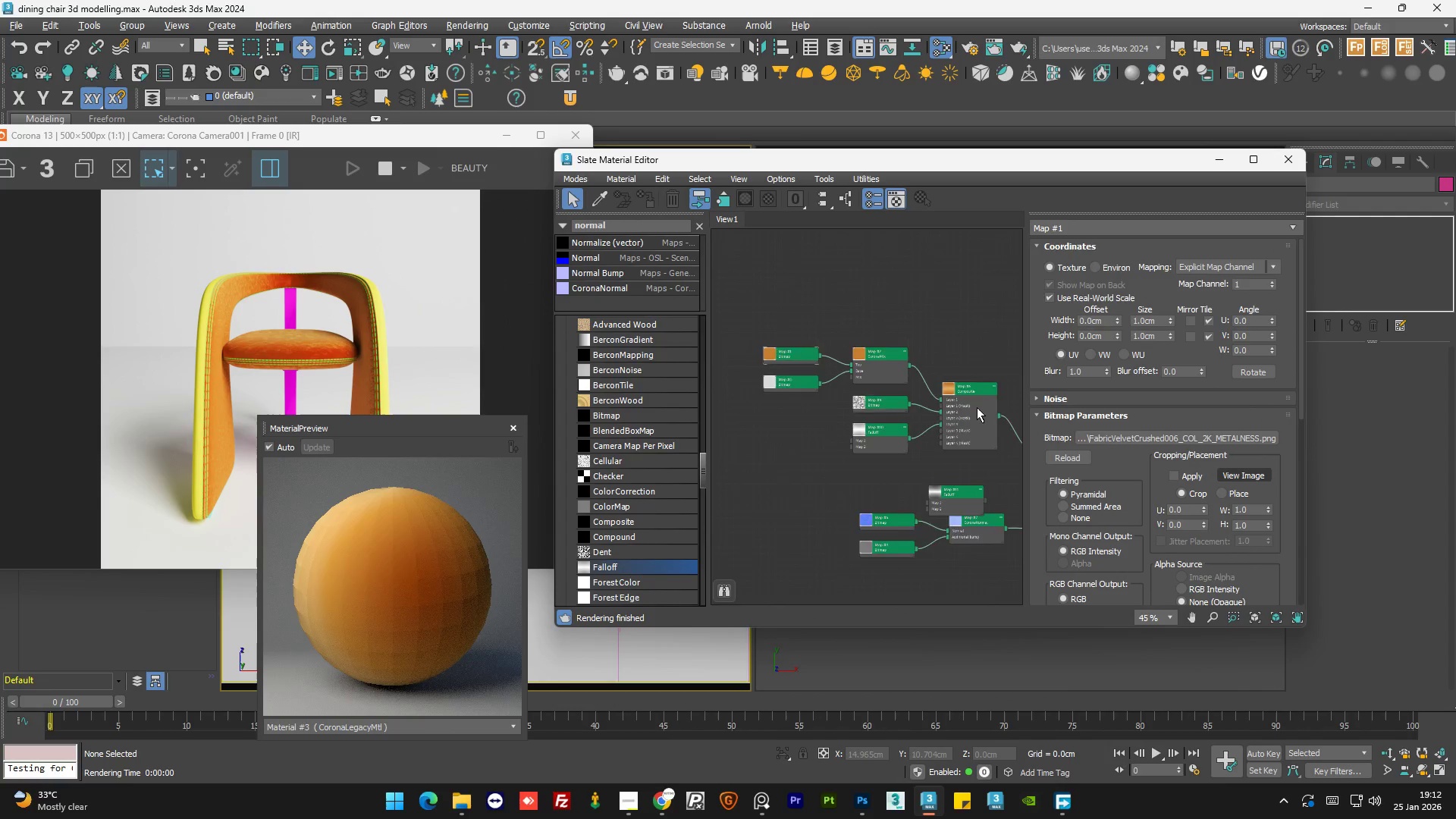 
scroll: coordinate [896, 416], scroll_direction: up, amount: 9.0
 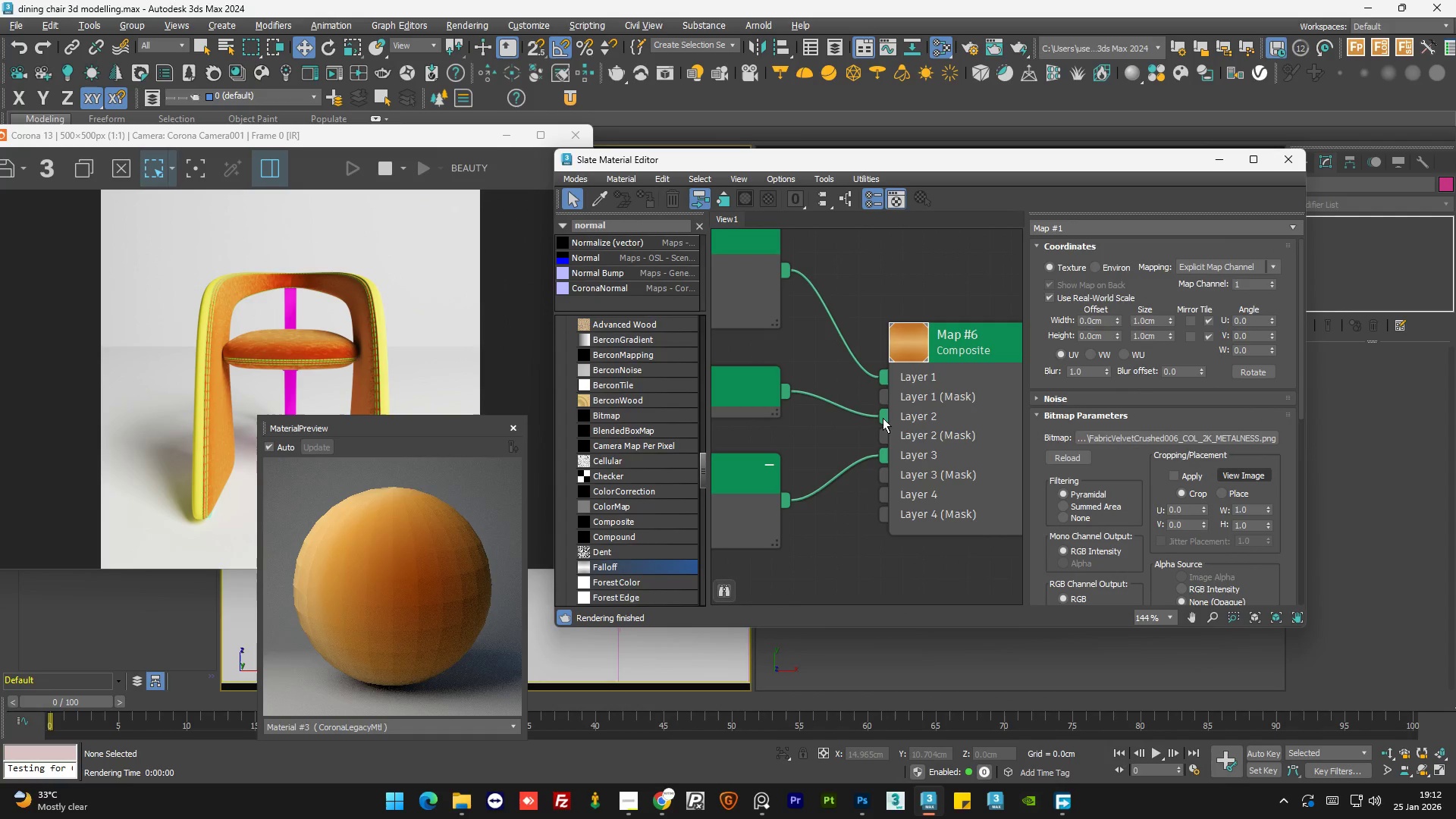 
left_click_drag(start_coordinate=[883, 418], to_coordinate=[860, 425])
 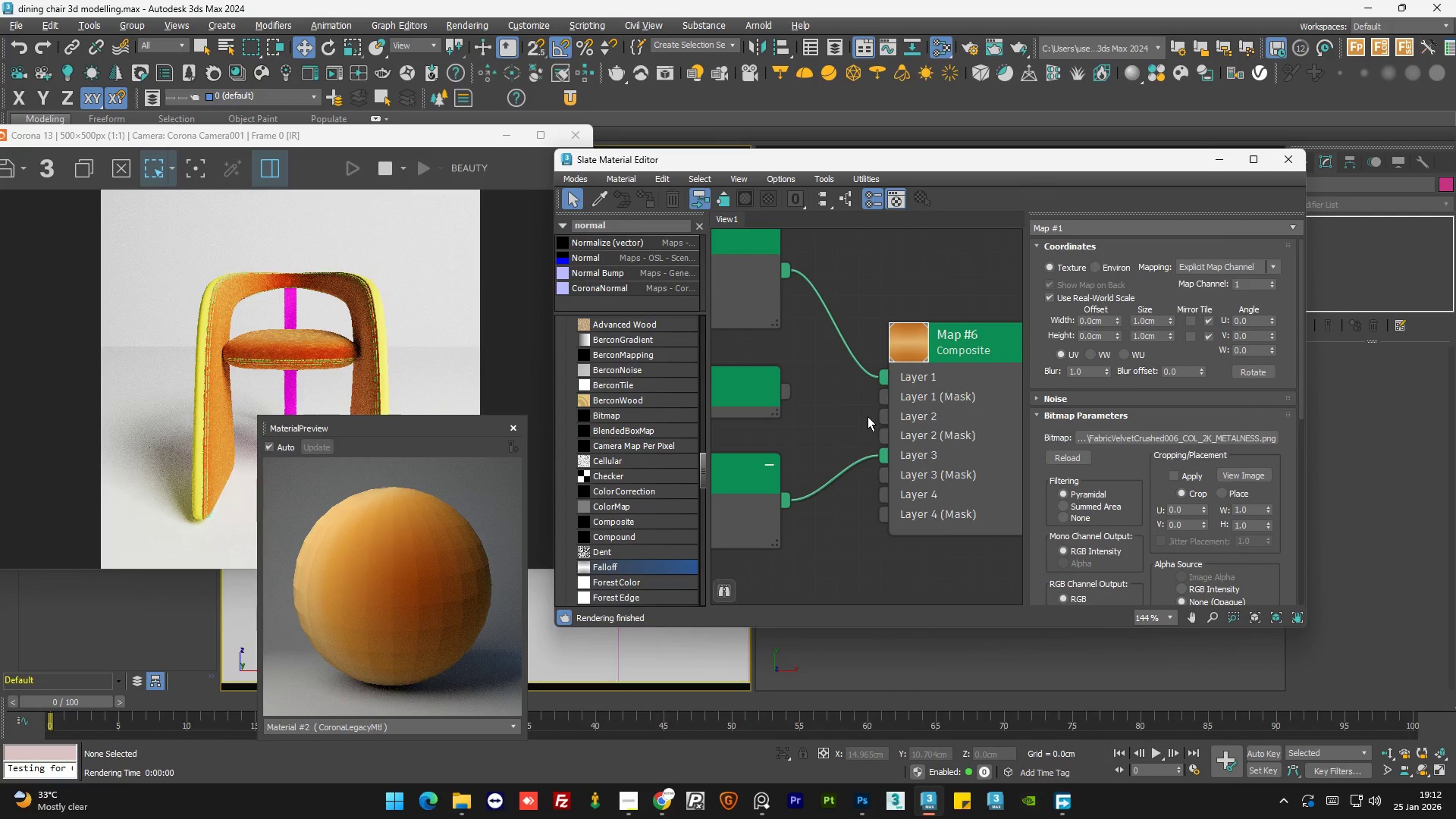 
scroll: coordinate [880, 431], scroll_direction: down, amount: 3.0
 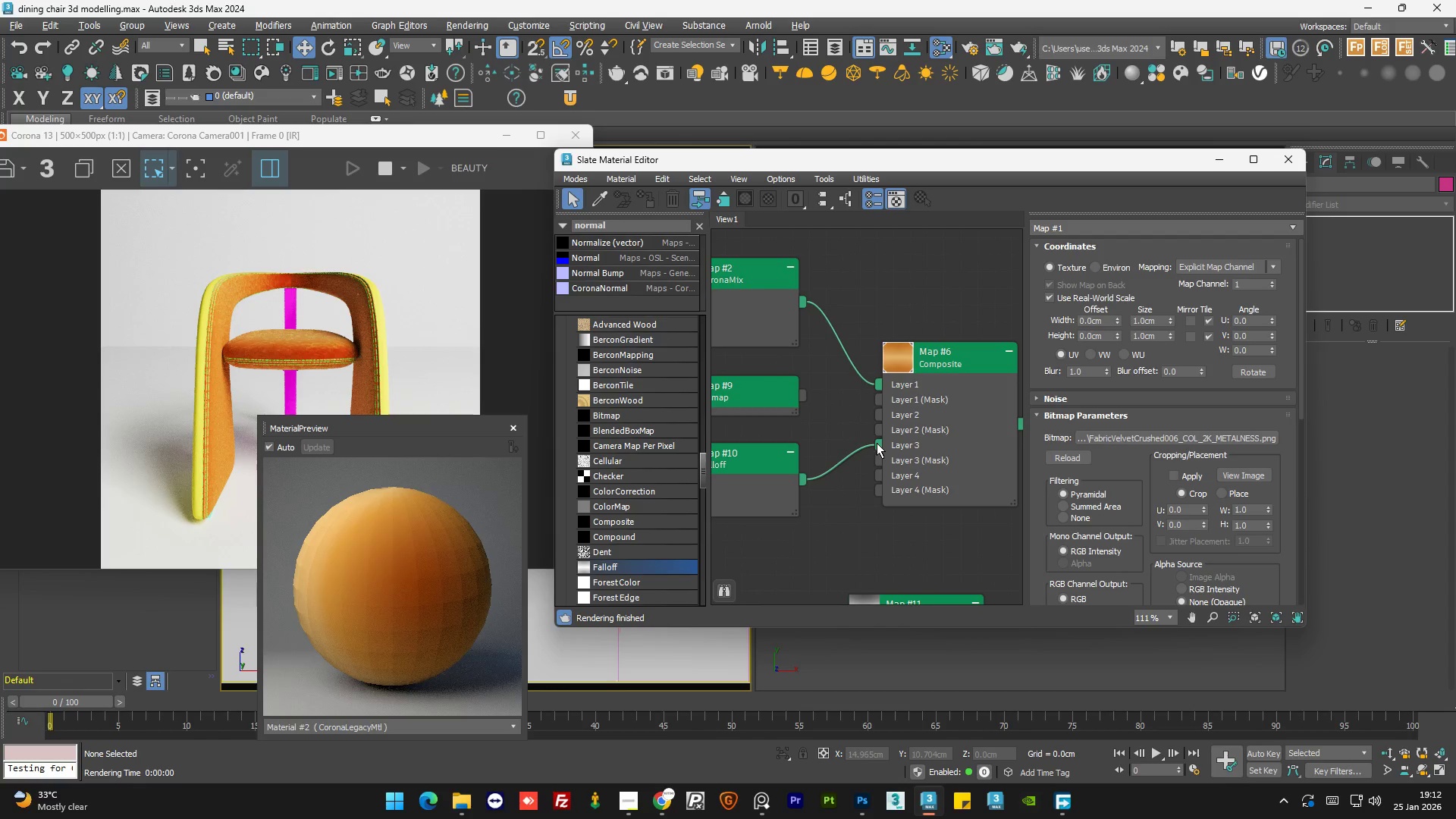 
left_click_drag(start_coordinate=[877, 443], to_coordinate=[858, 449])
 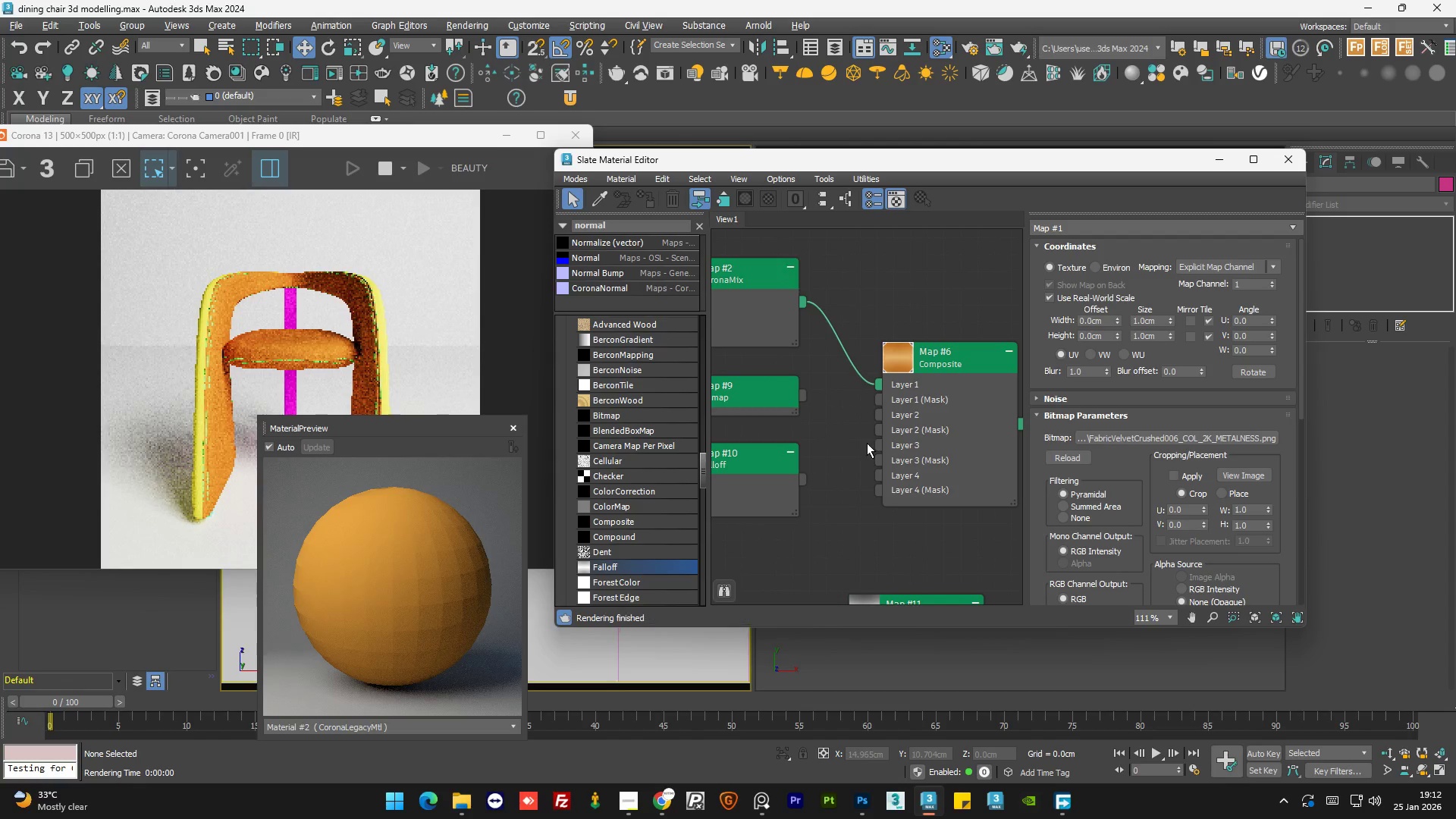 
scroll: coordinate [866, 416], scroll_direction: none, amount: 0.0
 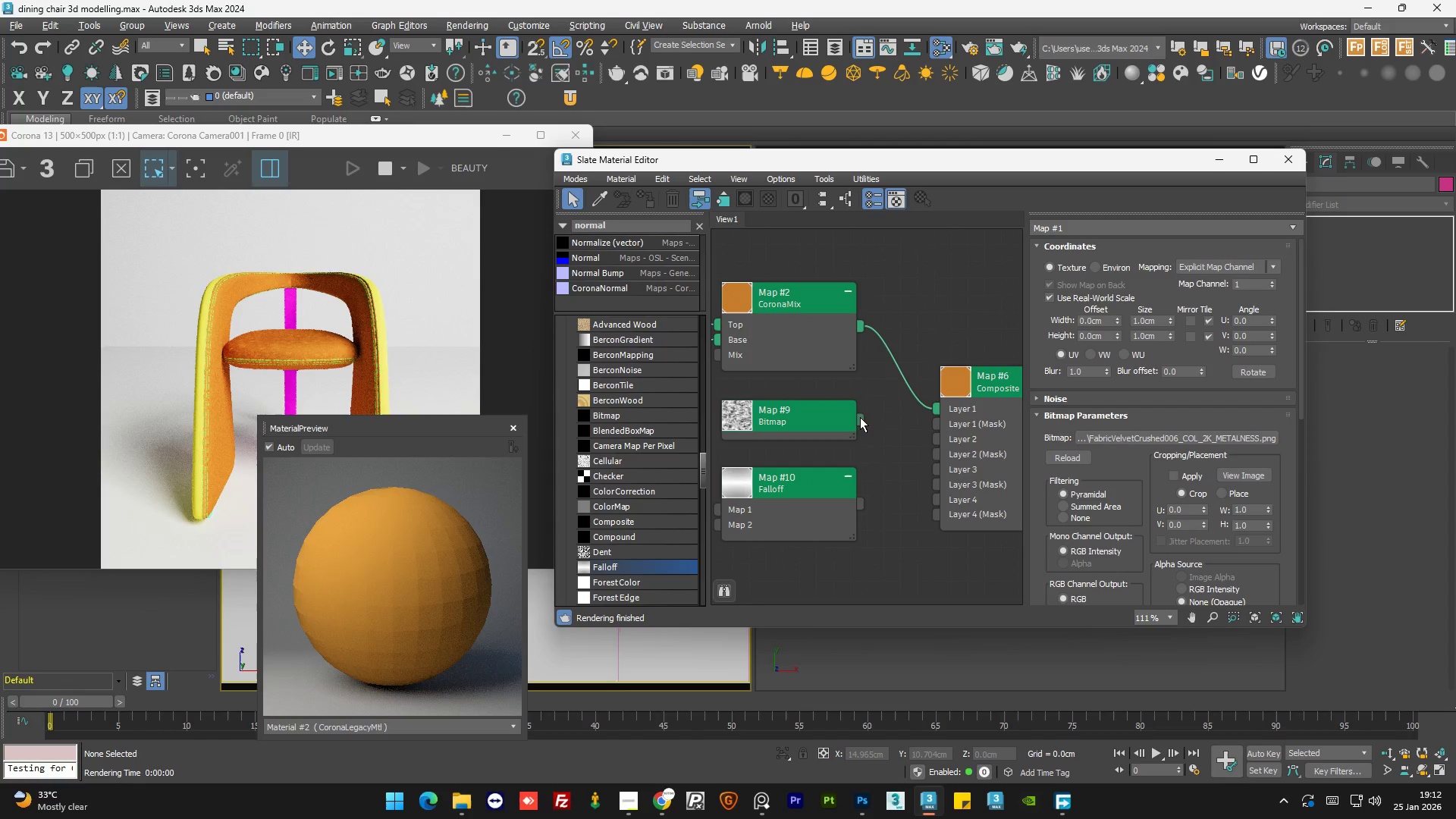 
left_click_drag(start_coordinate=[860, 417], to_coordinate=[886, 420])
 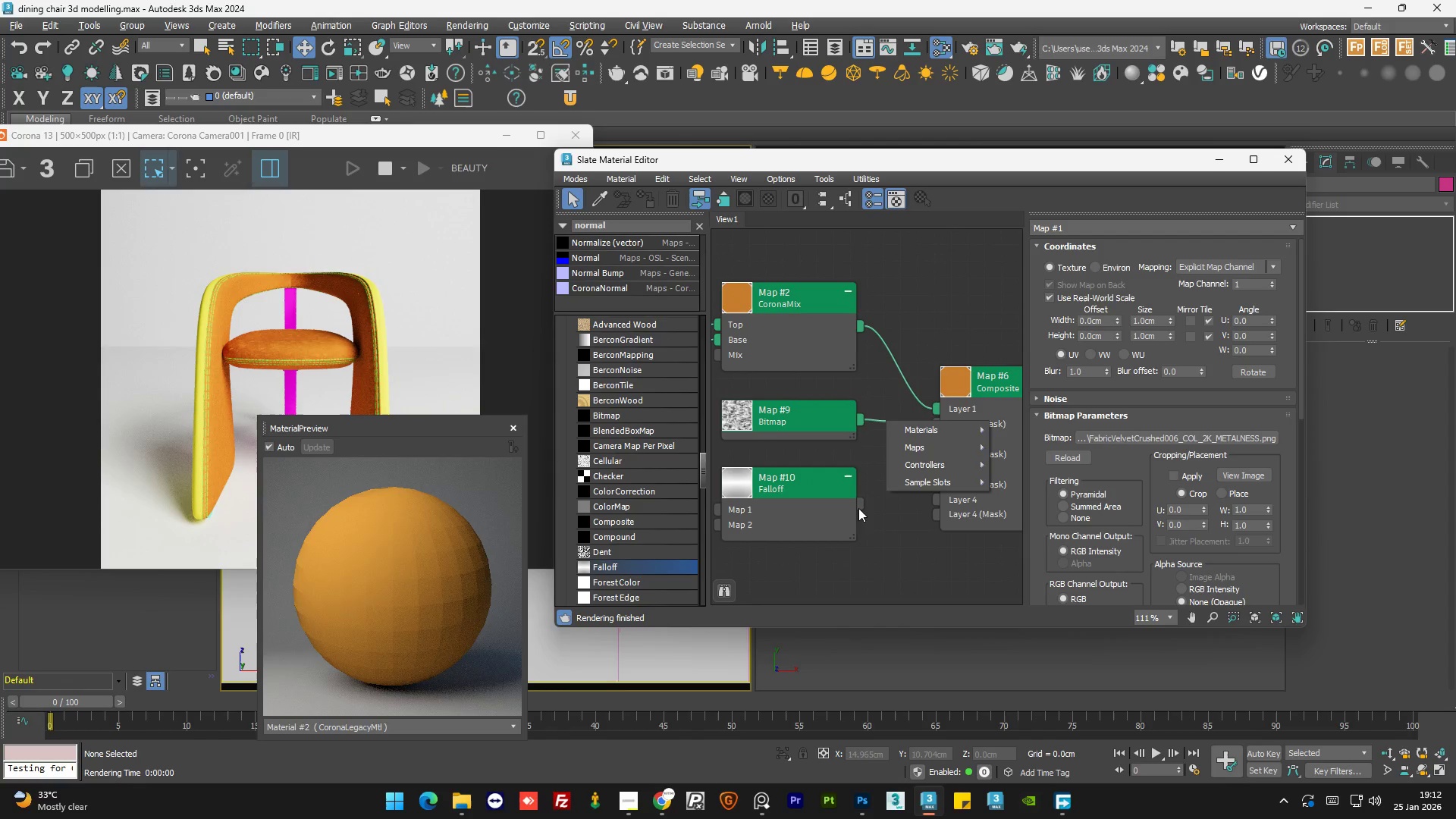 
left_click([908, 519])
 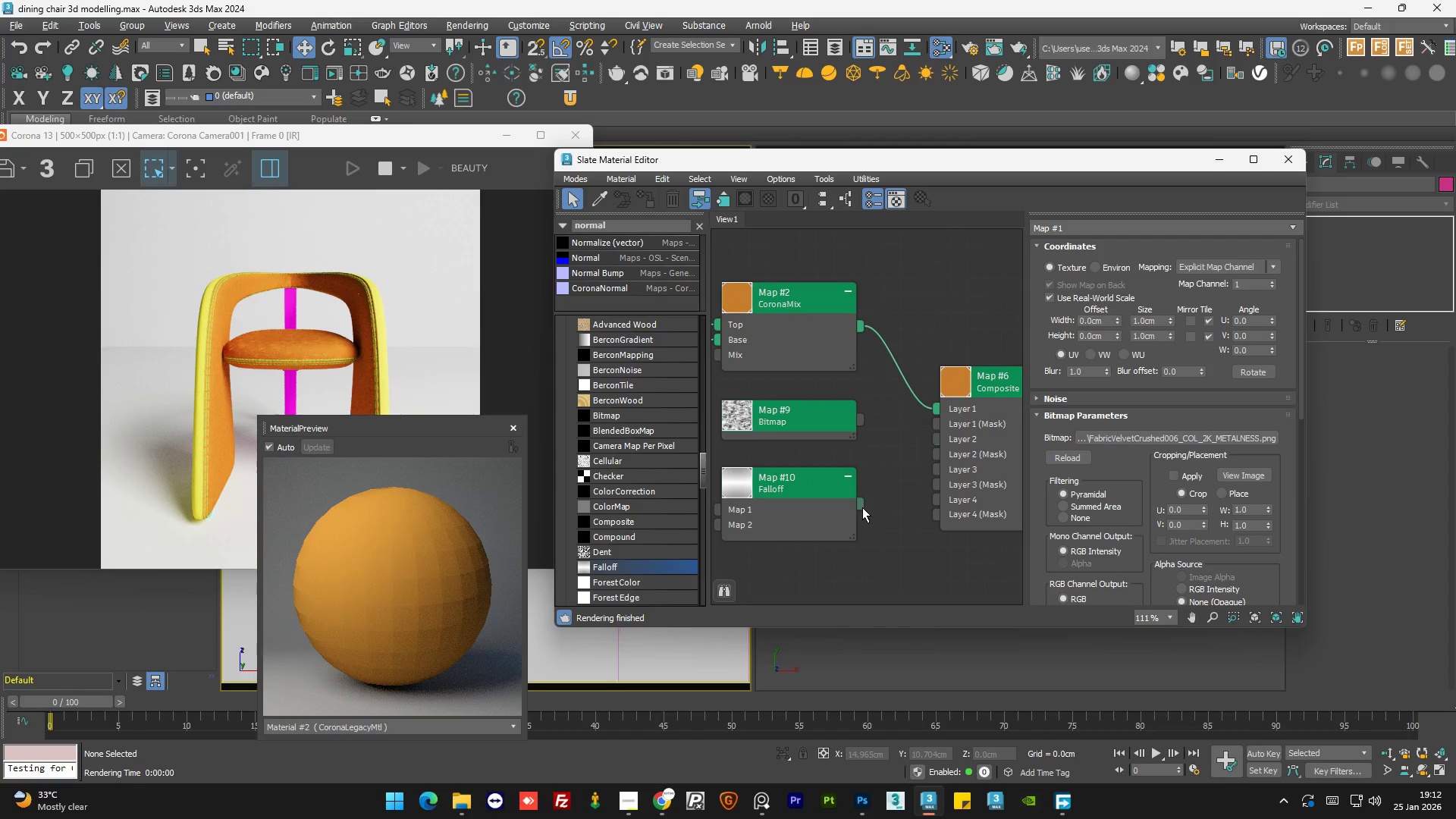 
left_click_drag(start_coordinate=[861, 507], to_coordinate=[946, 439])
 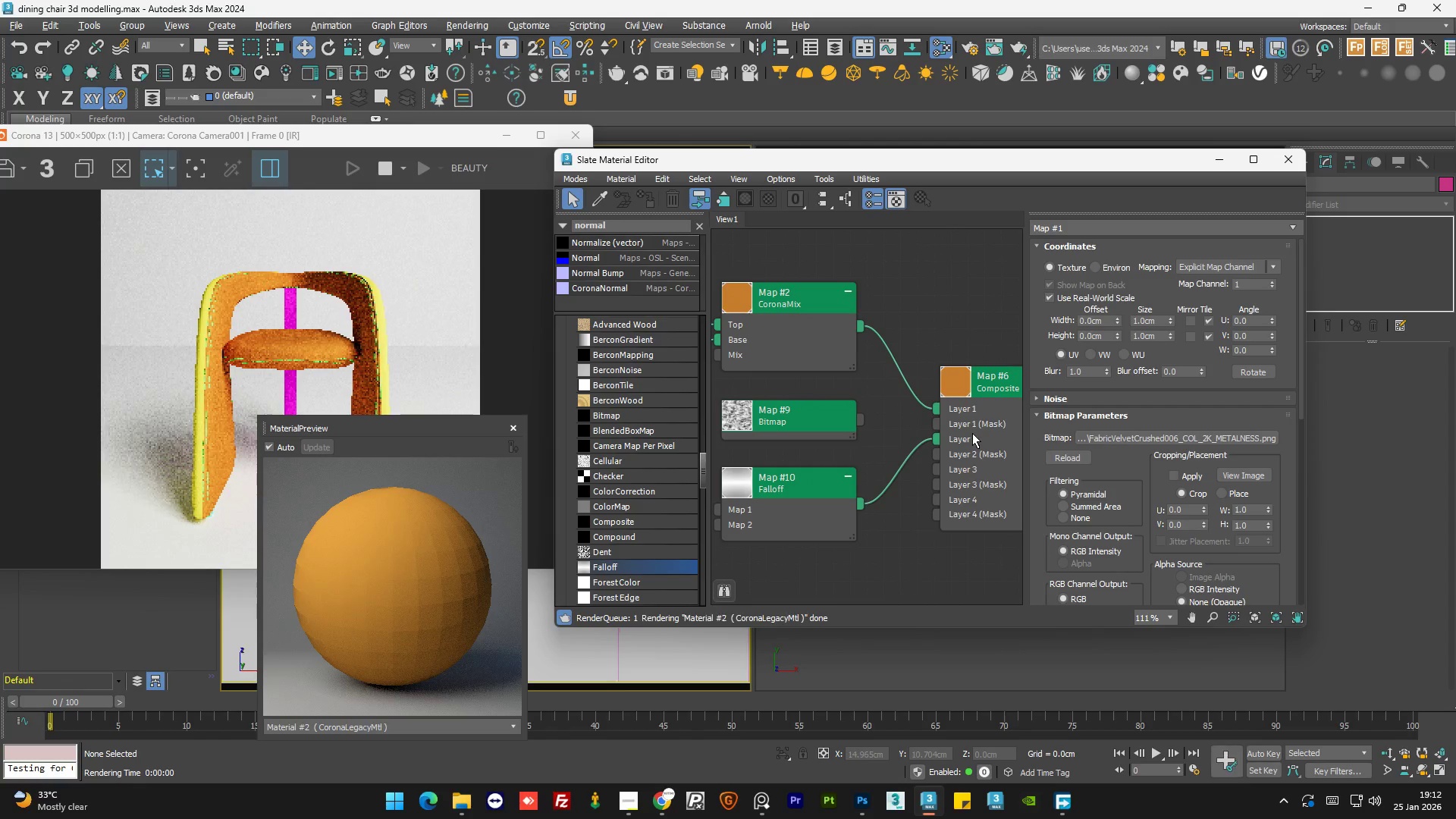 
double_click([972, 433])
 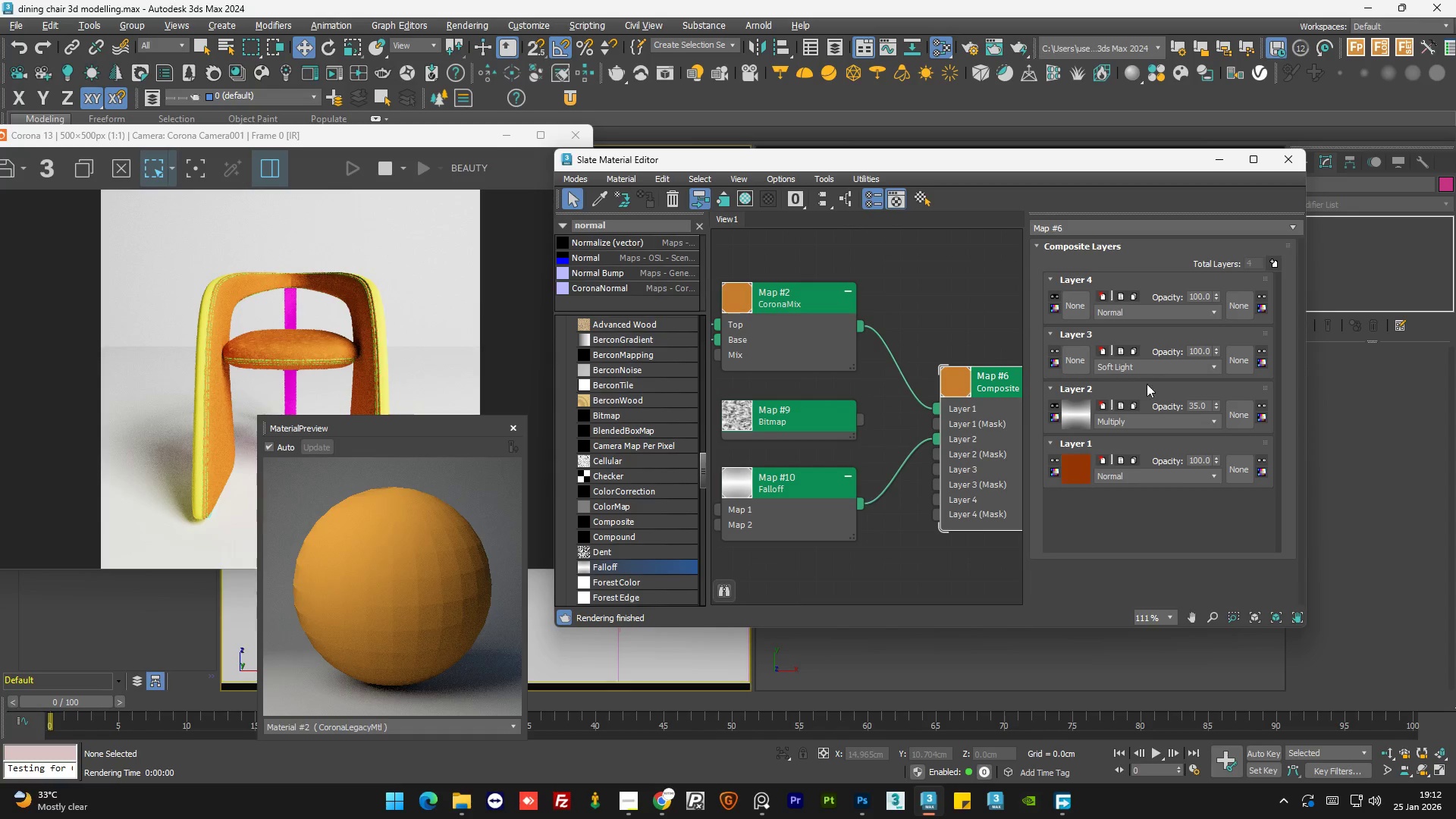 
left_click([1144, 421])
 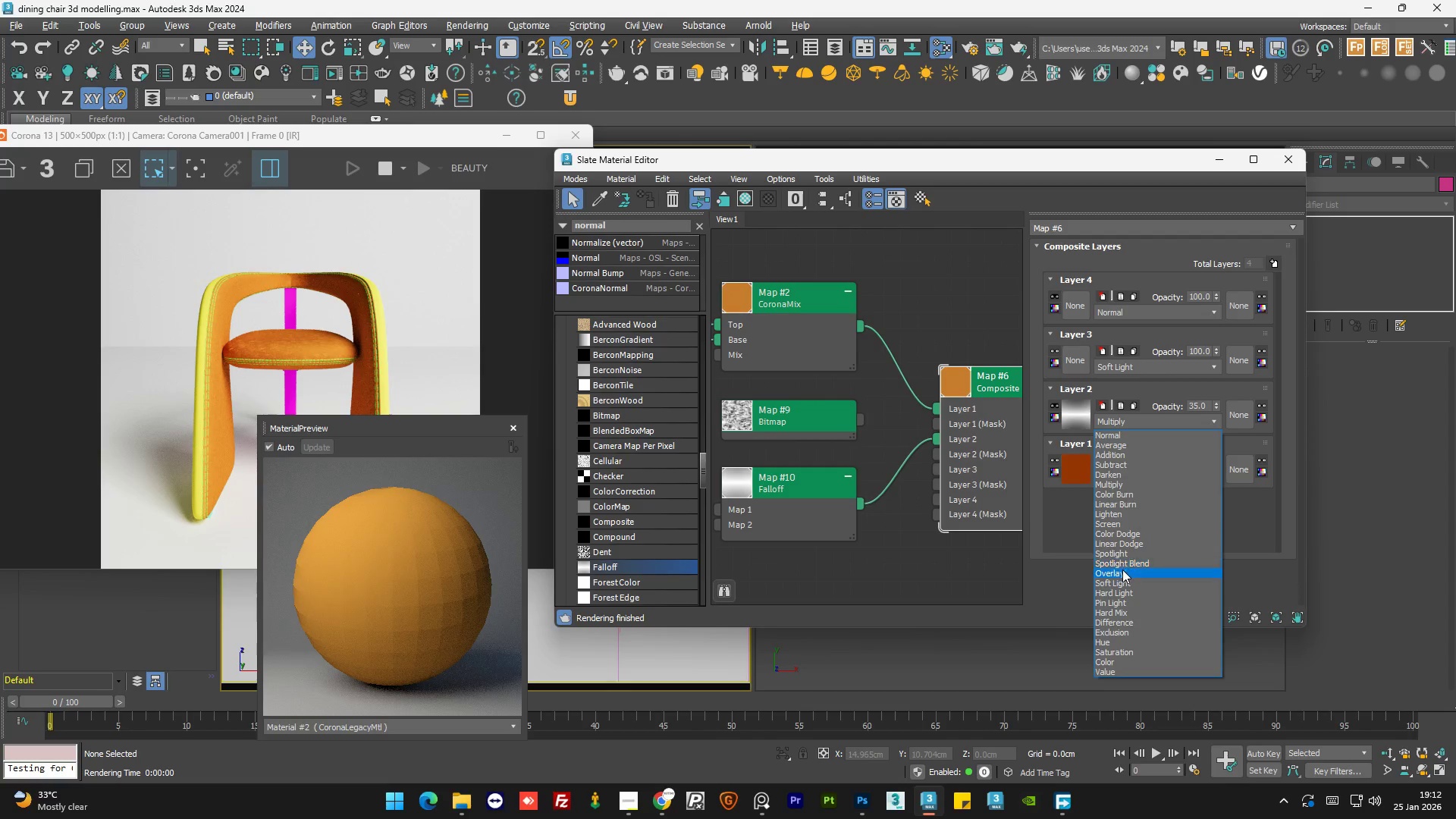 
left_click([1122, 583])
 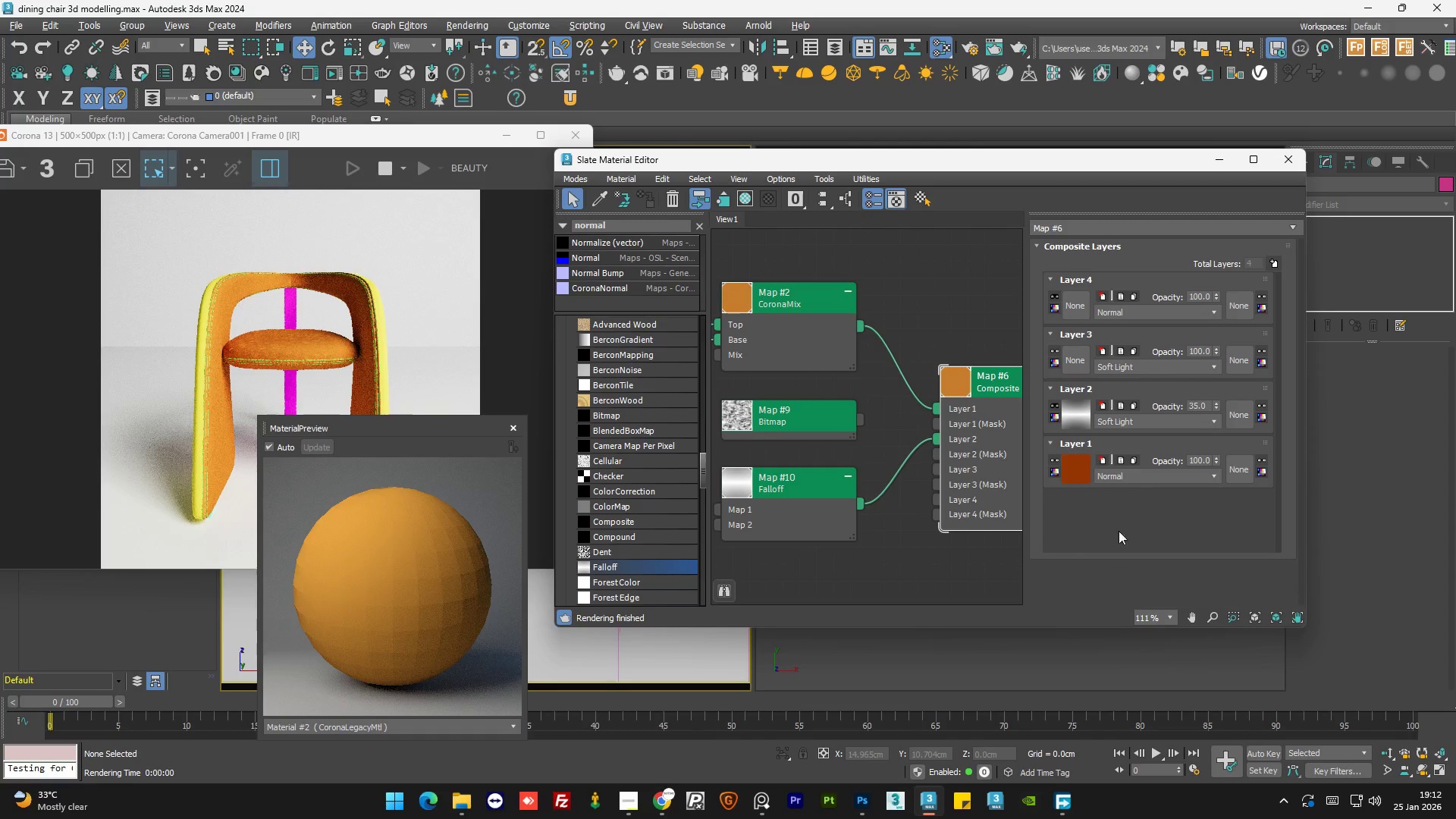 
left_click([1203, 405])
 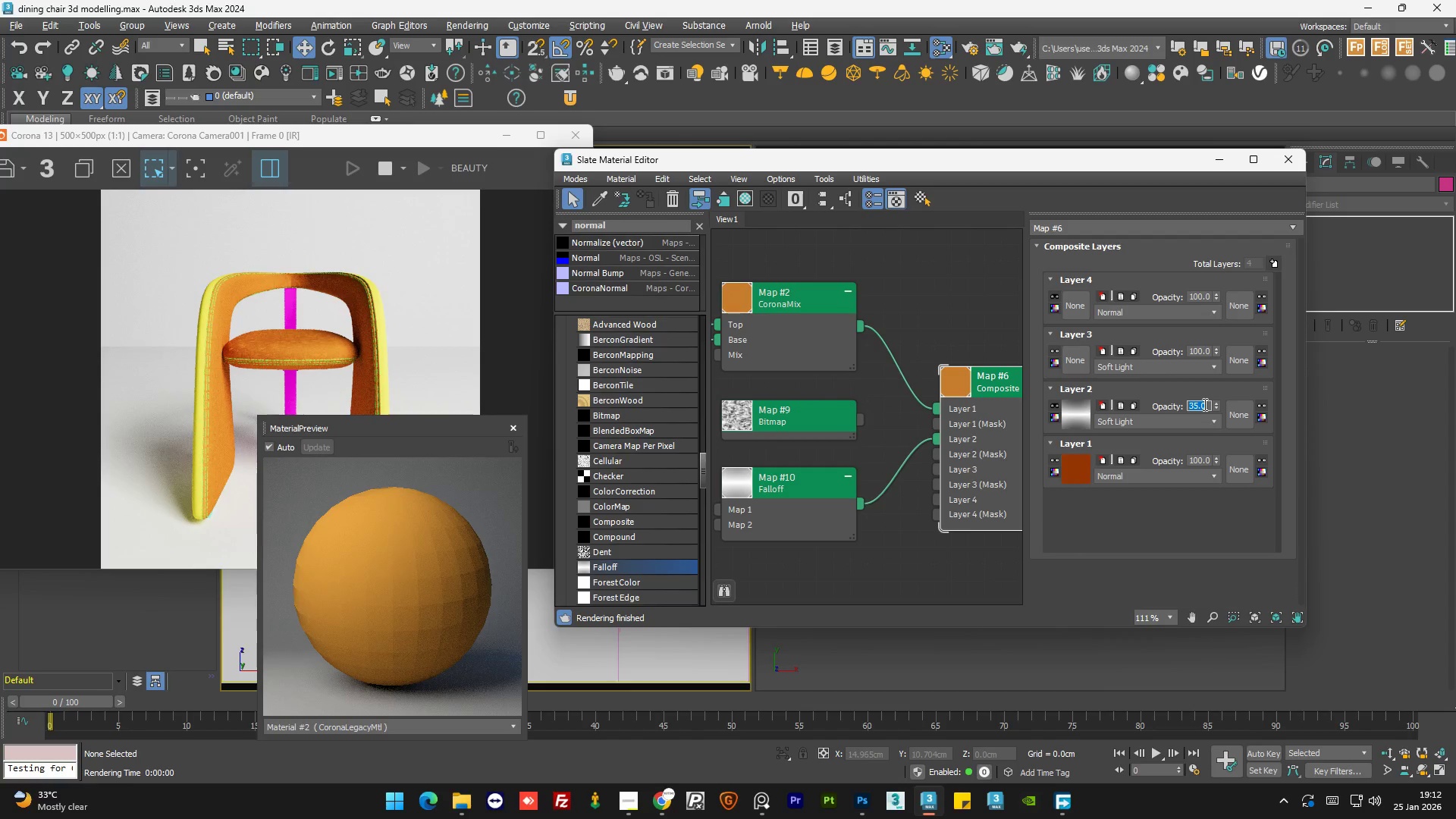 
key(Numpad1)
 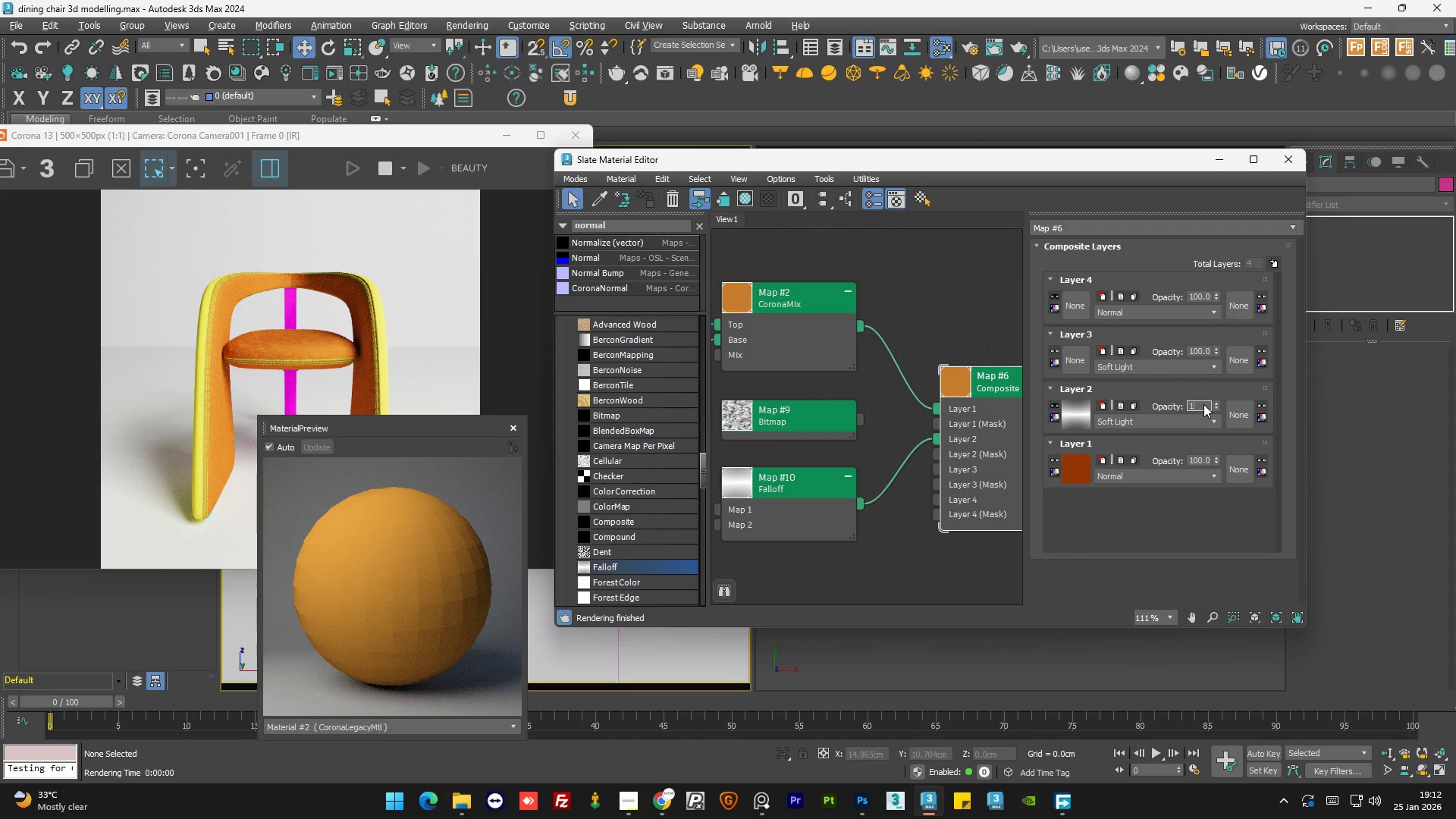 
key(Numpad0)
 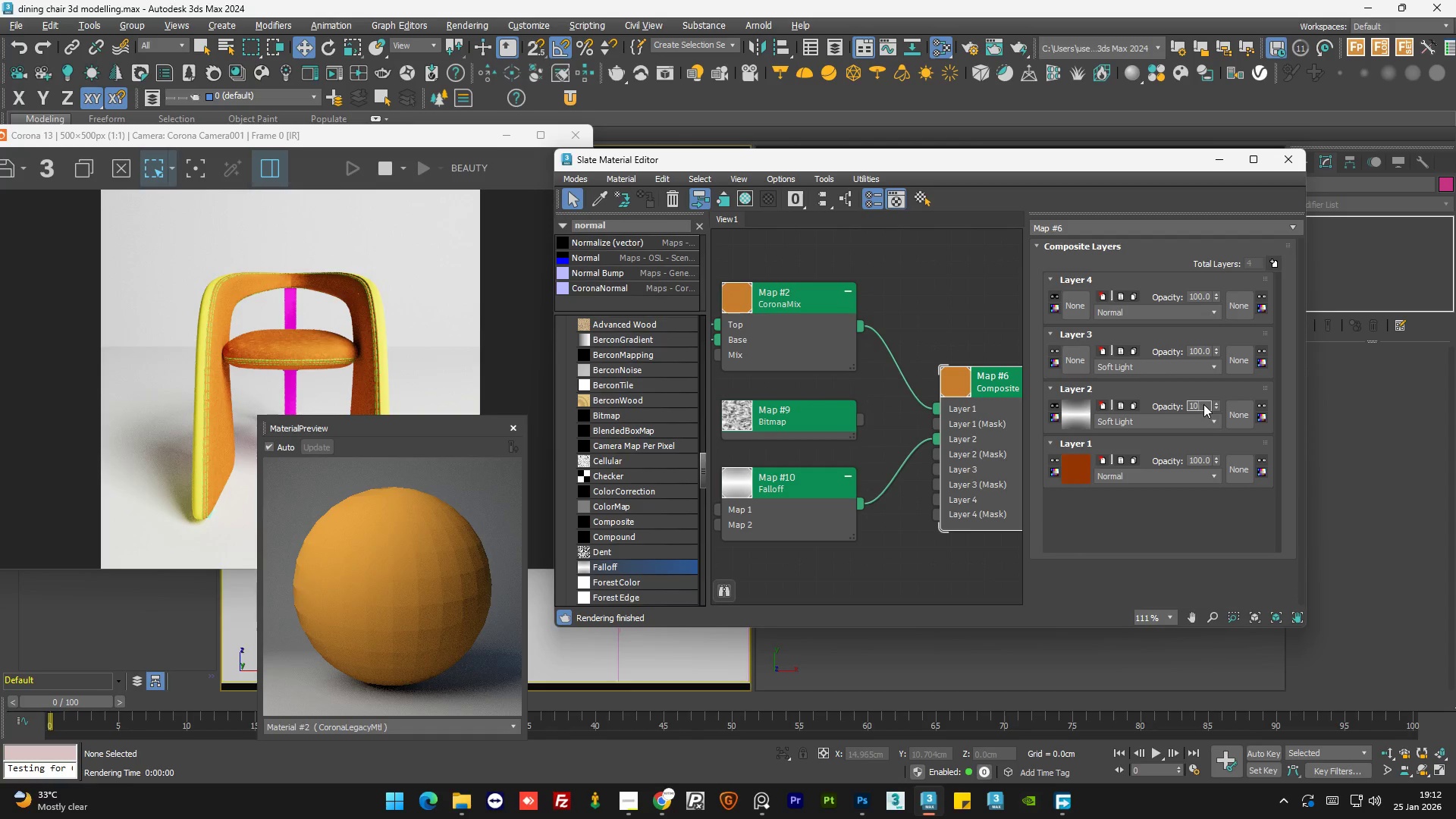 
key(Numpad0)
 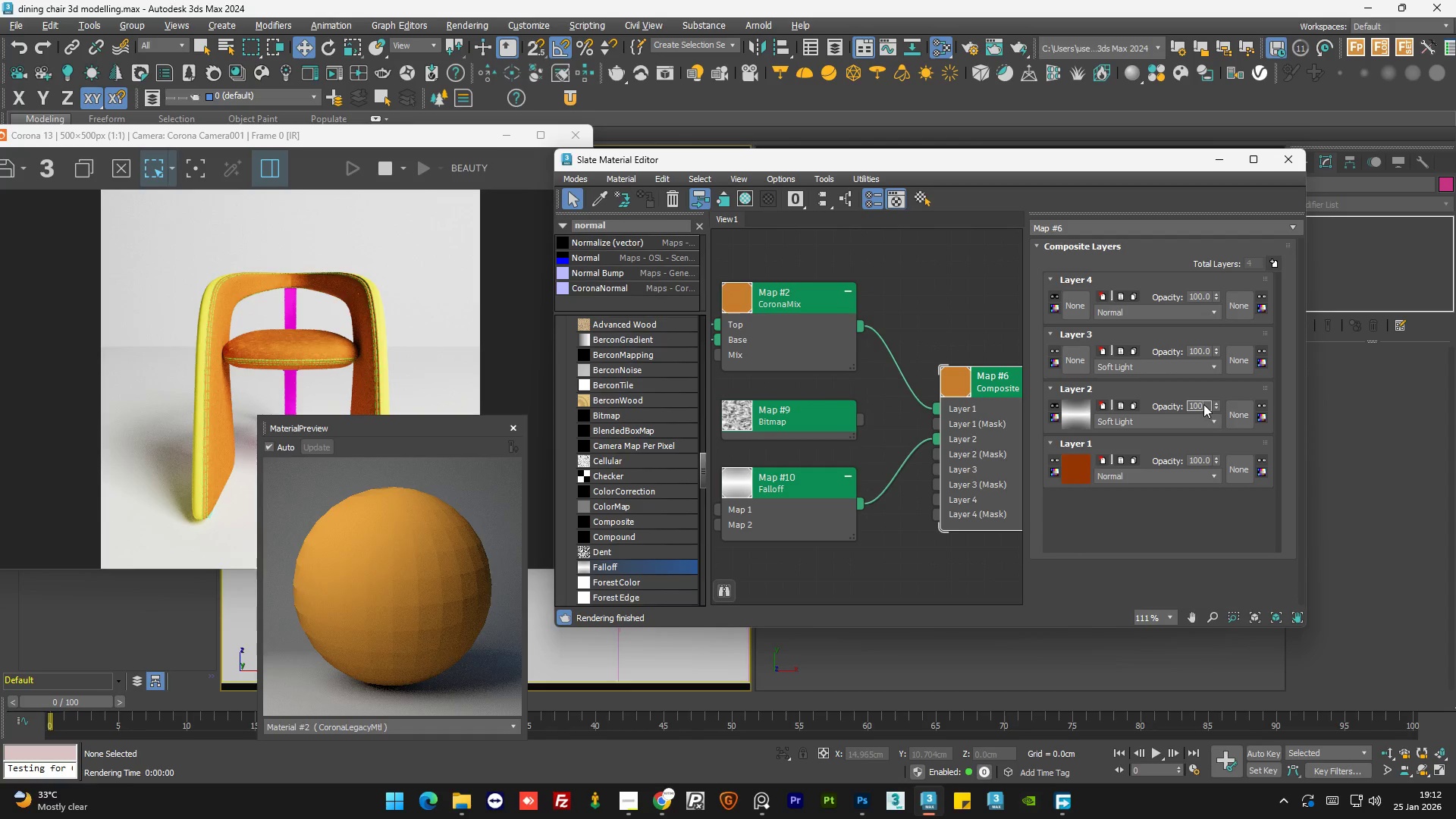 
key(NumpadEnter)
 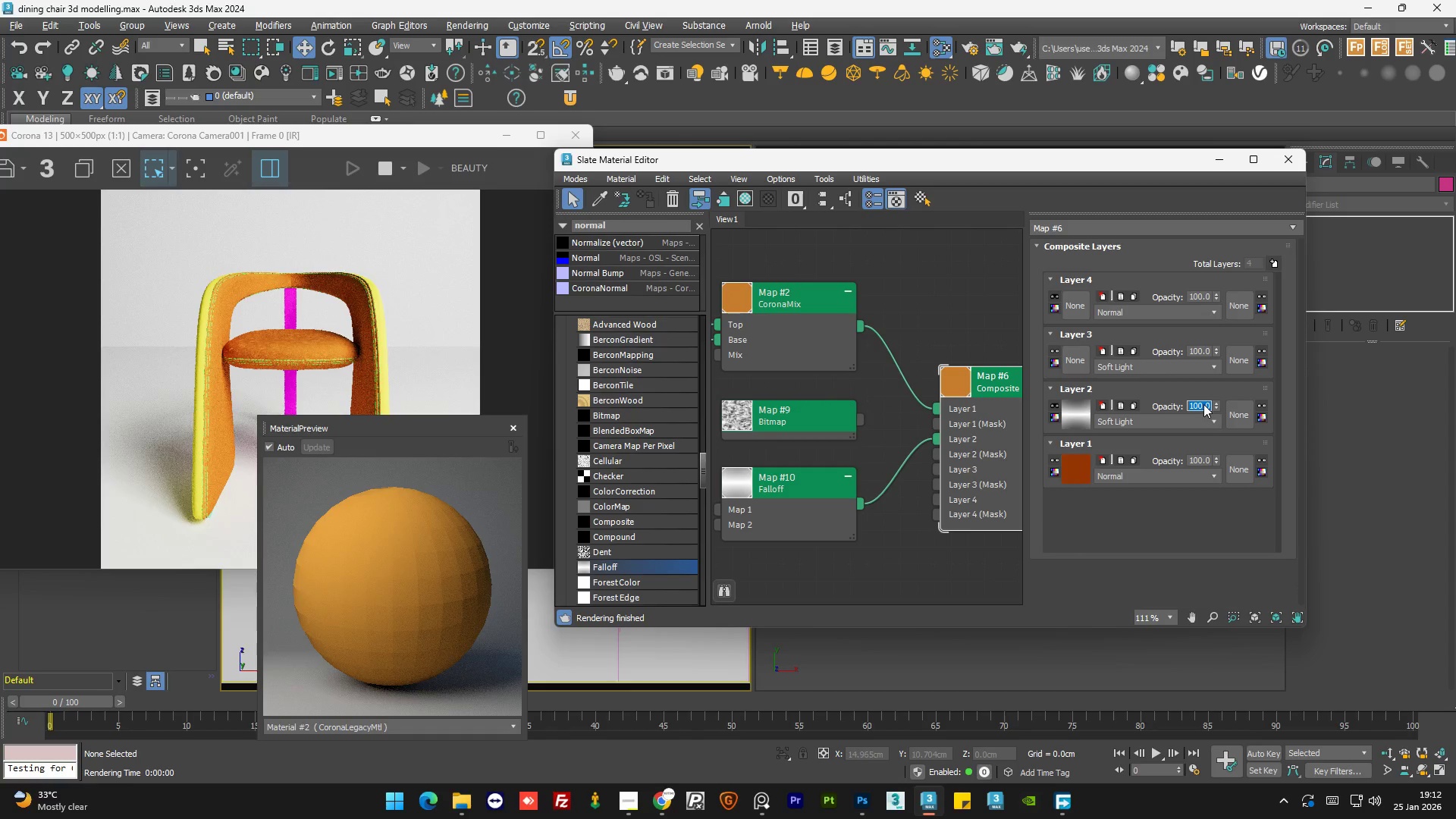 
double_click([996, 317])
 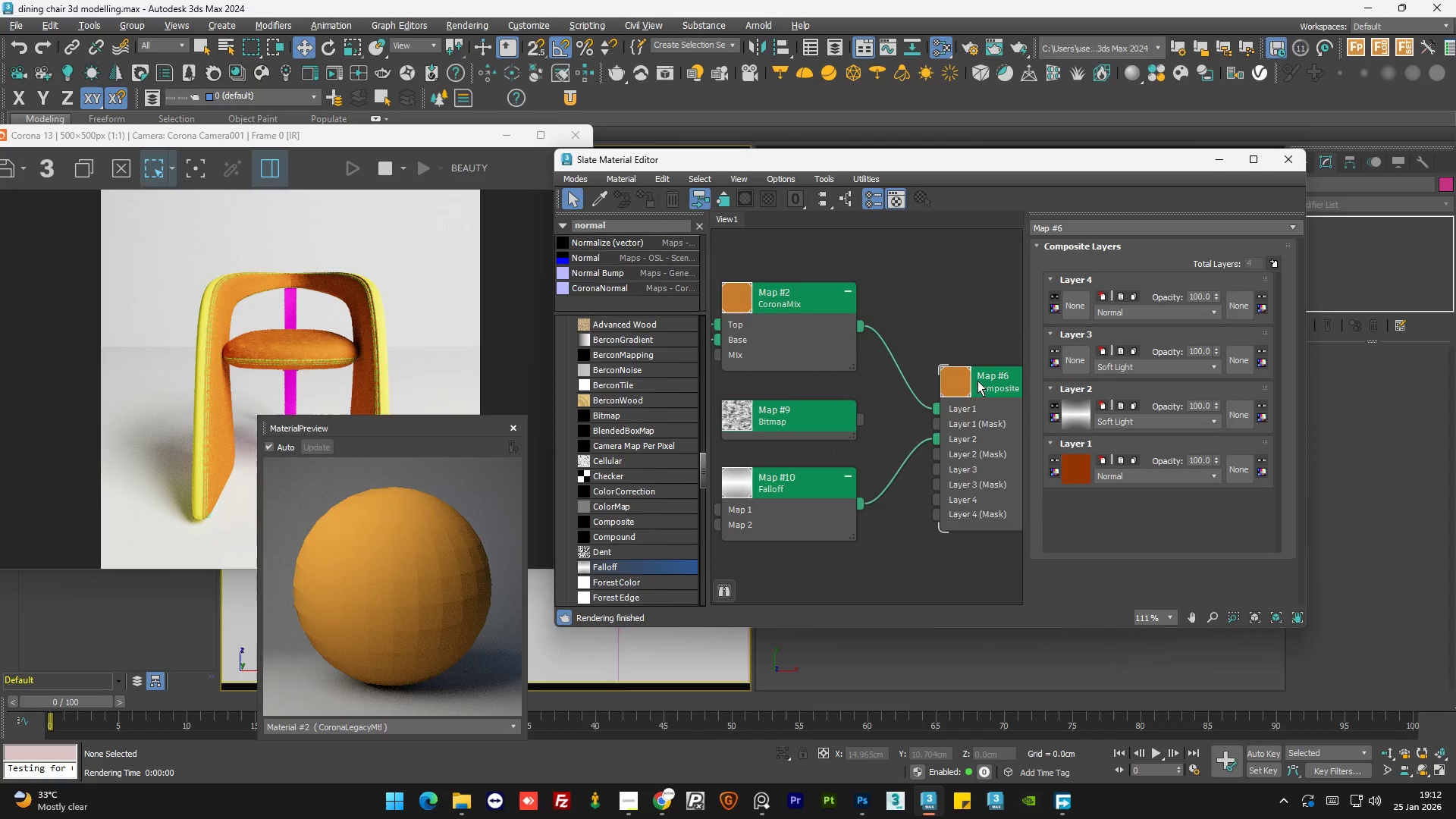 
double_click([992, 453])
 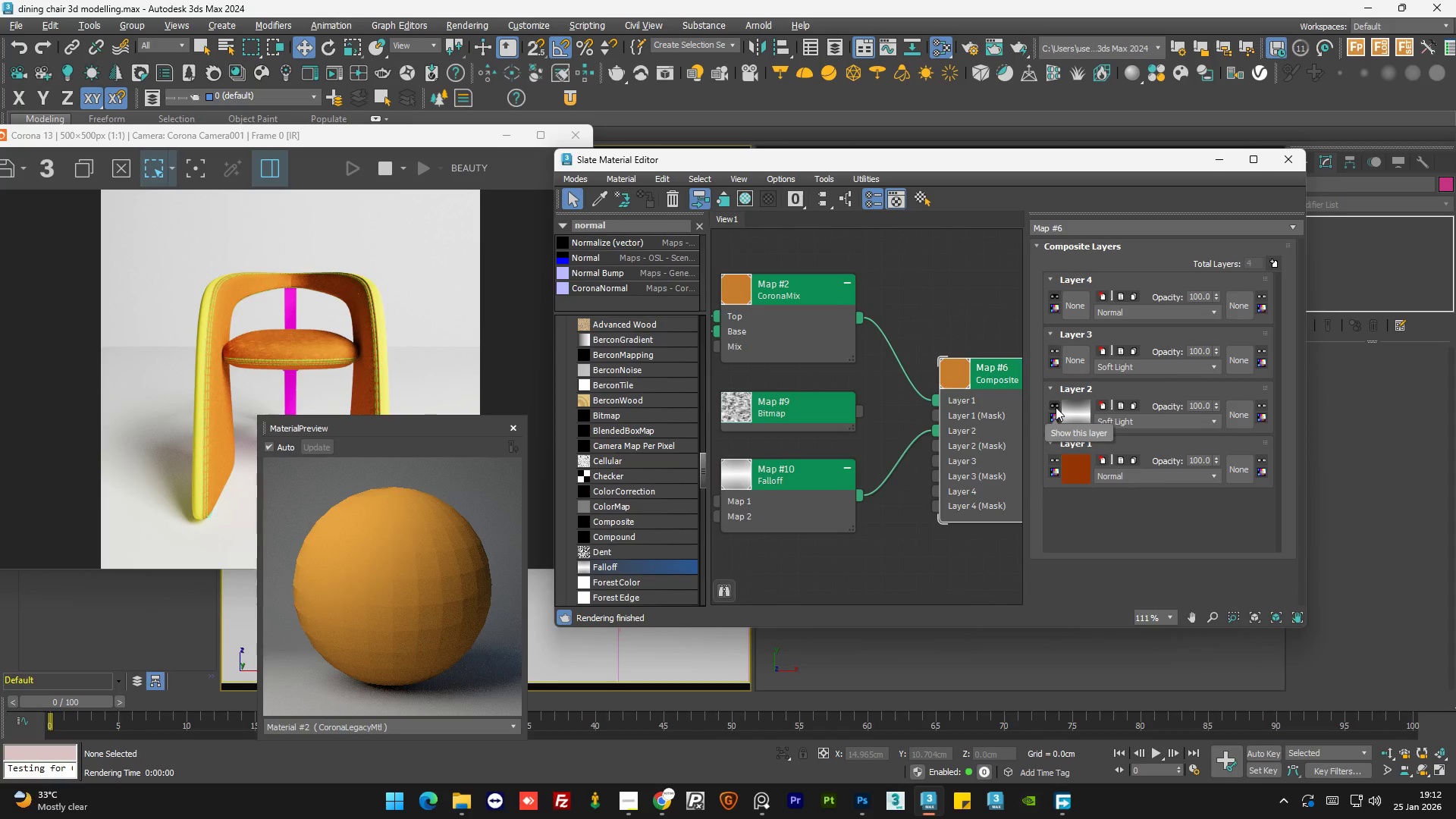 
scroll: coordinate [992, 453], scroll_direction: none, amount: 0.0
 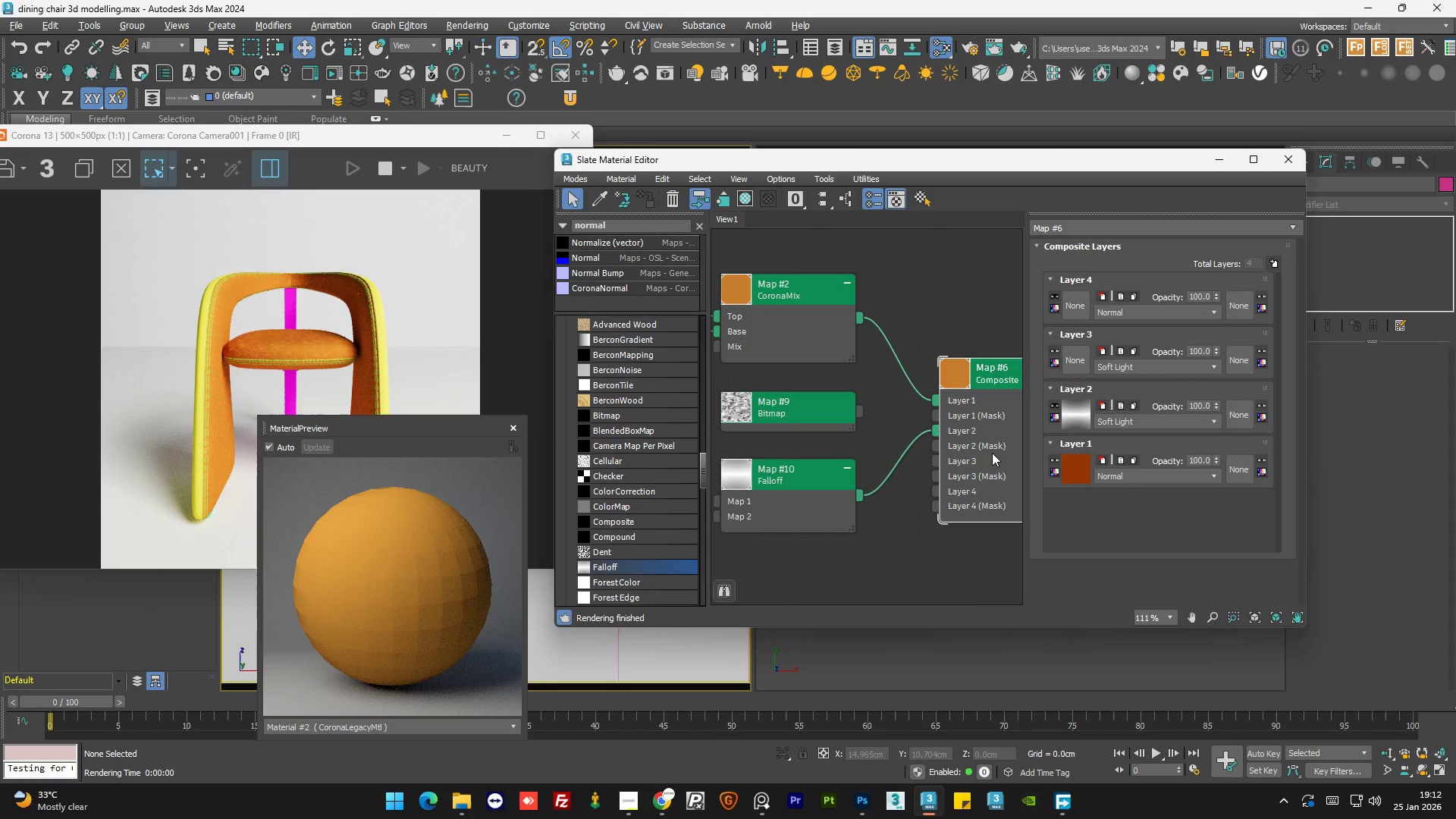 
left_click([1056, 407])
 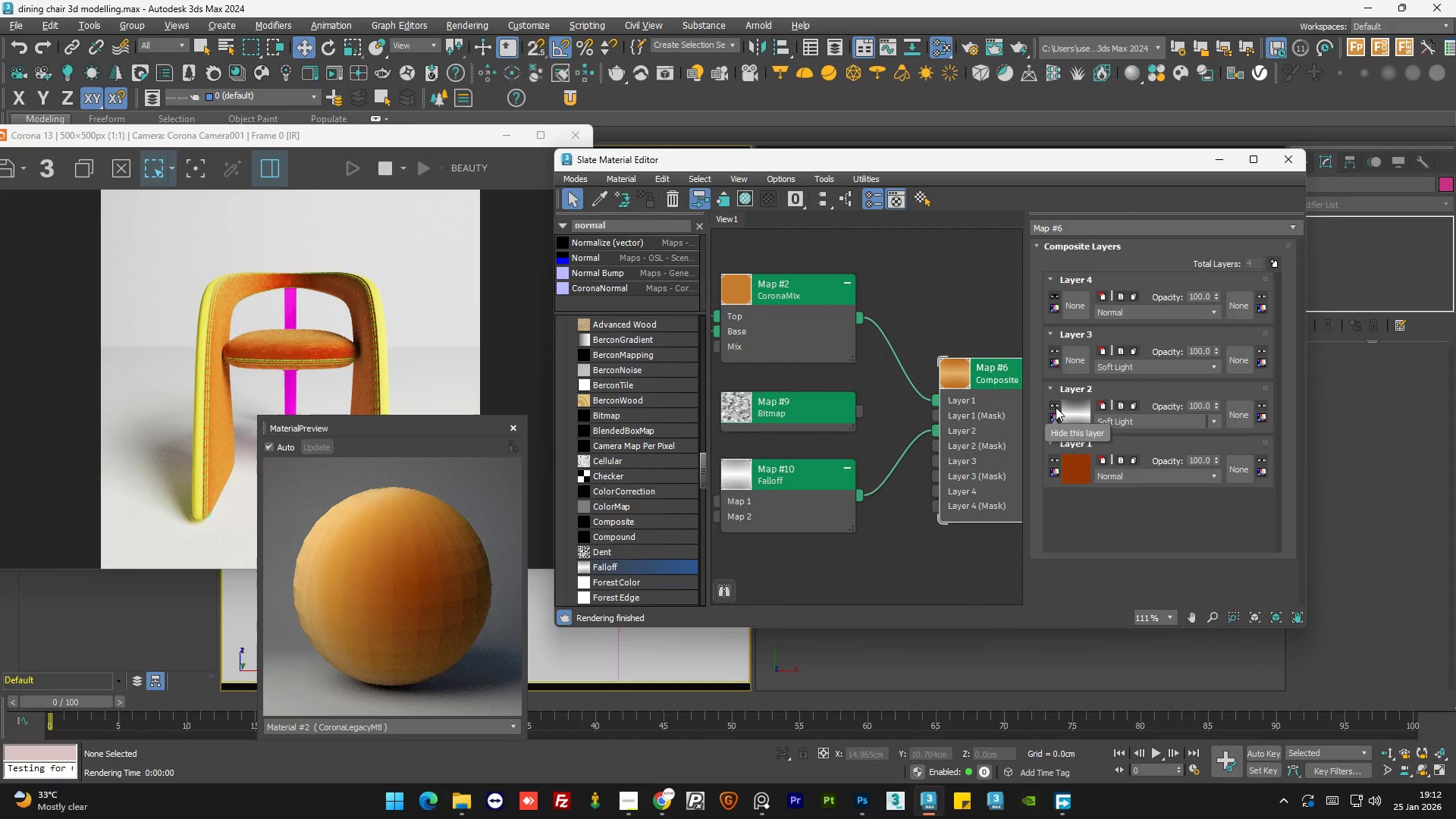 
wait(6.28)
 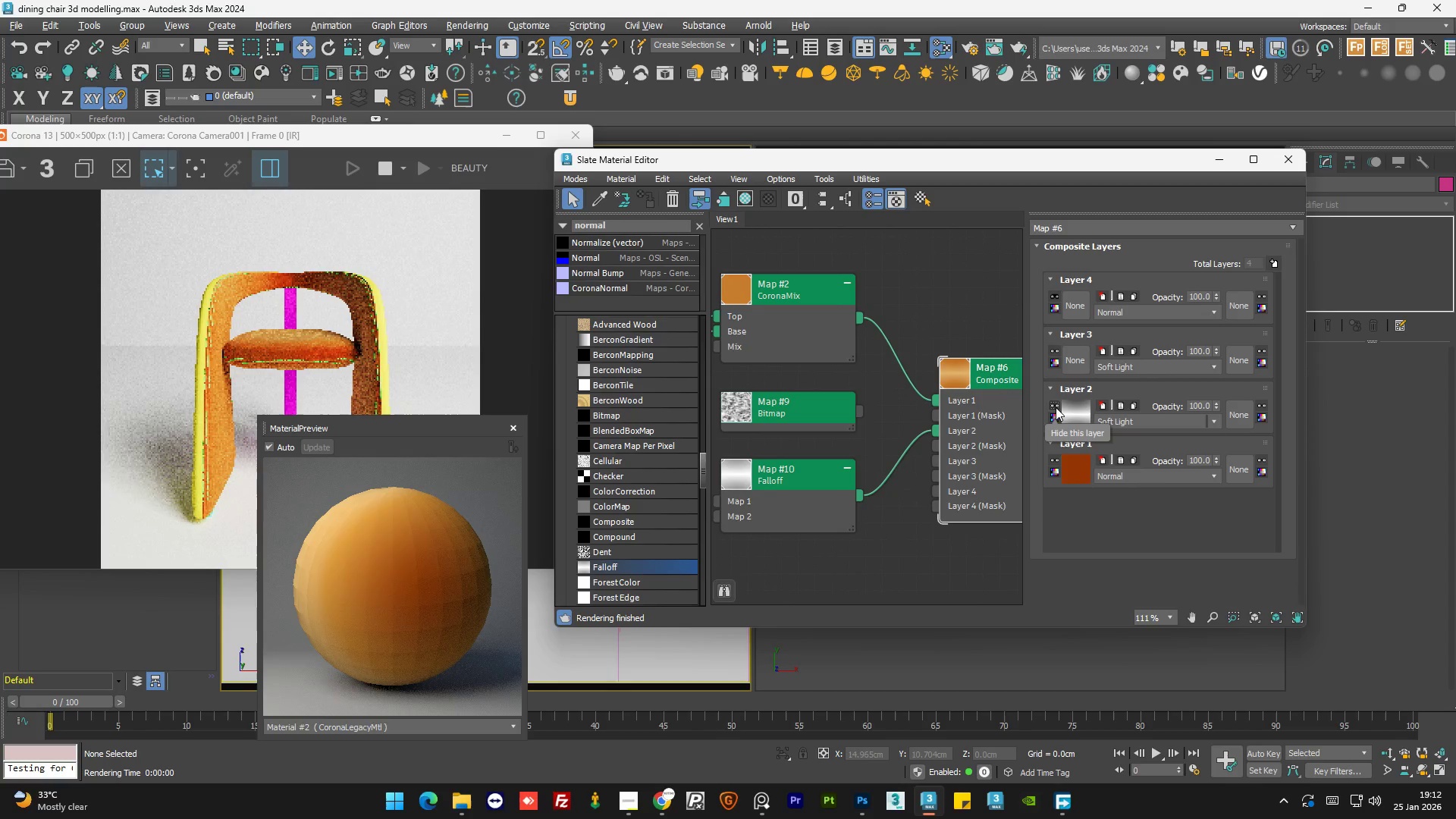 
scroll: coordinate [902, 327], scroll_direction: down, amount: 2.0
 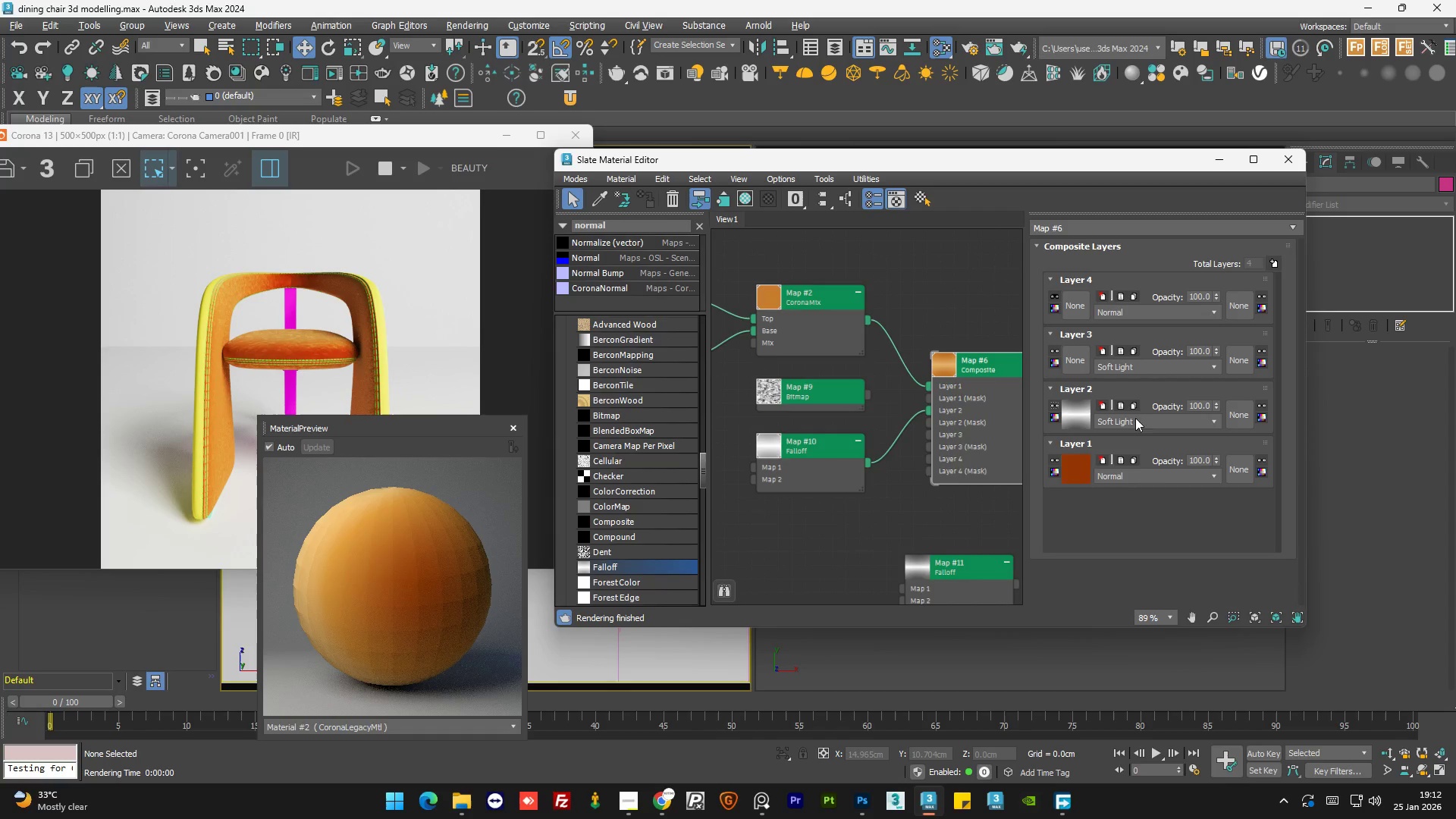 
left_click([1147, 416])
 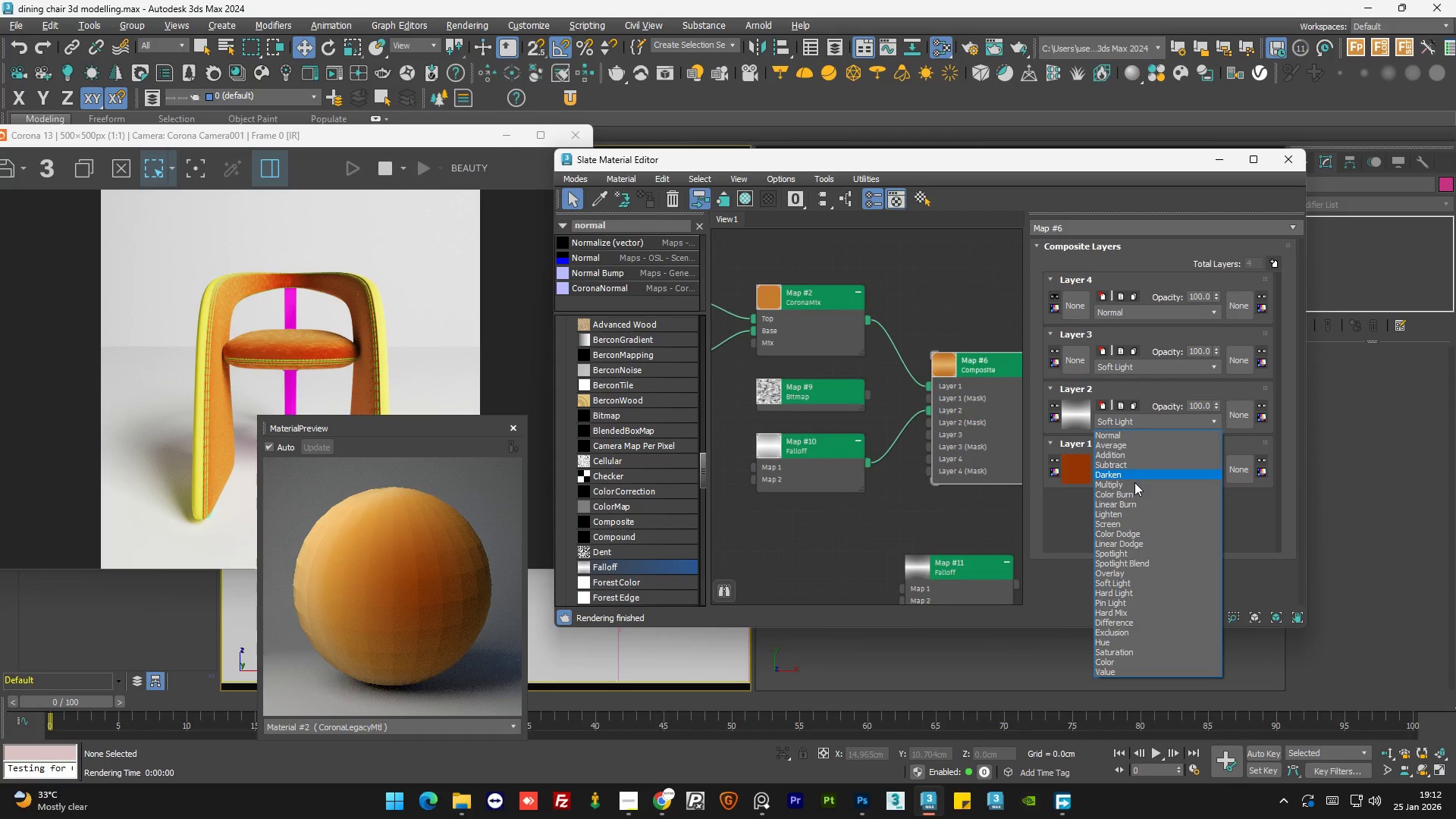 
left_click([1131, 485])
 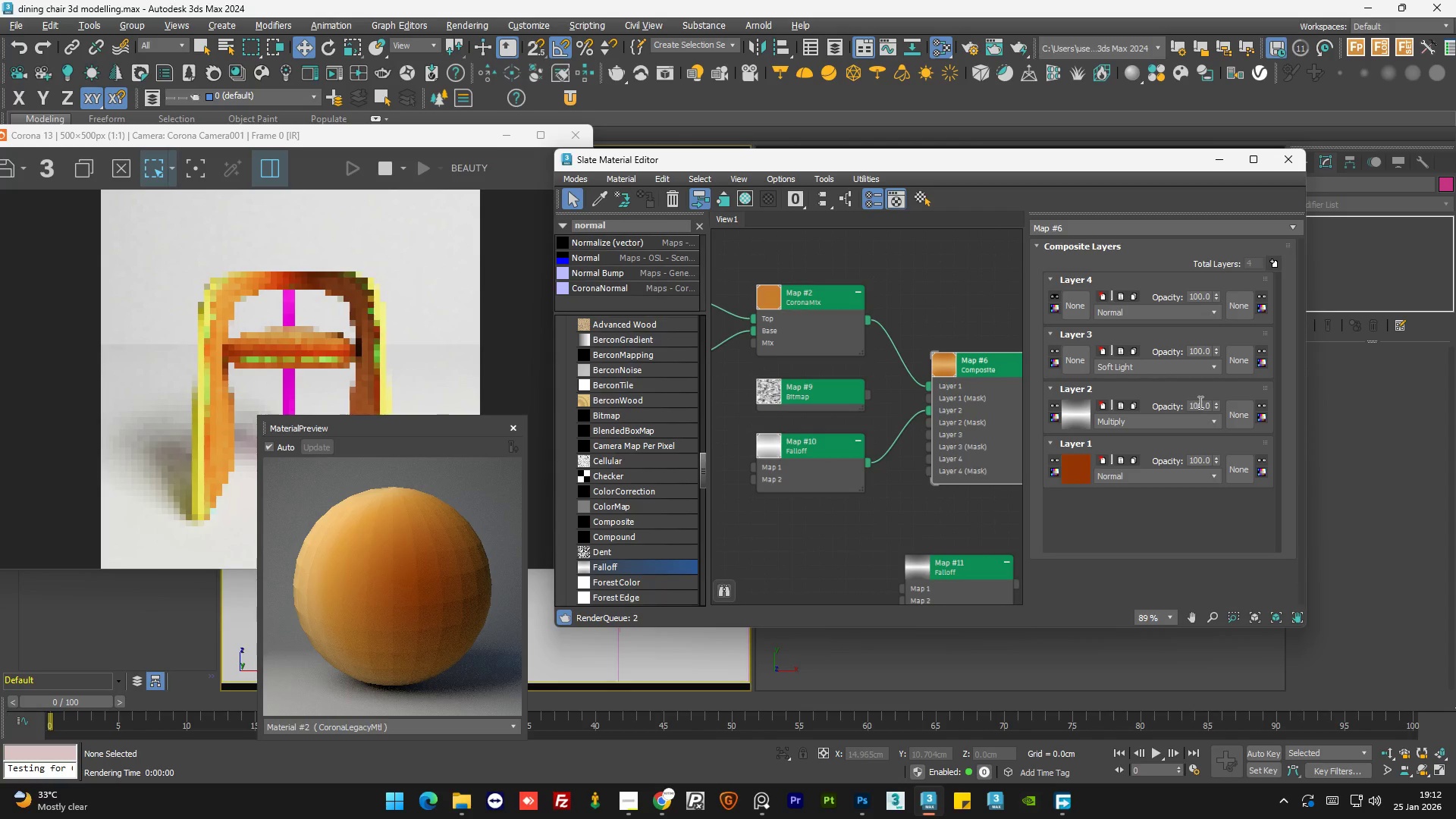 
double_click([1199, 402])
 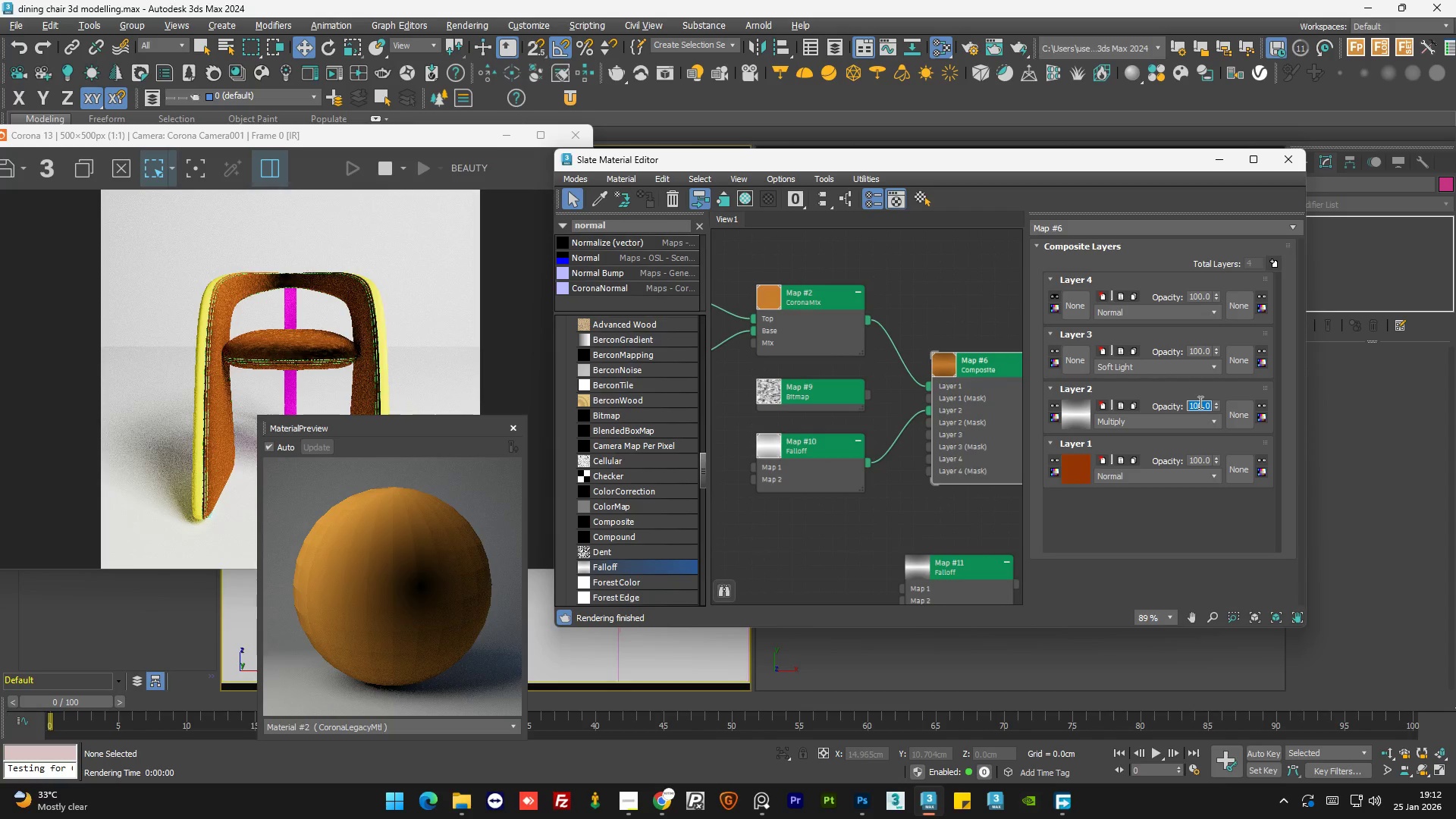 
key(Numpad3)
 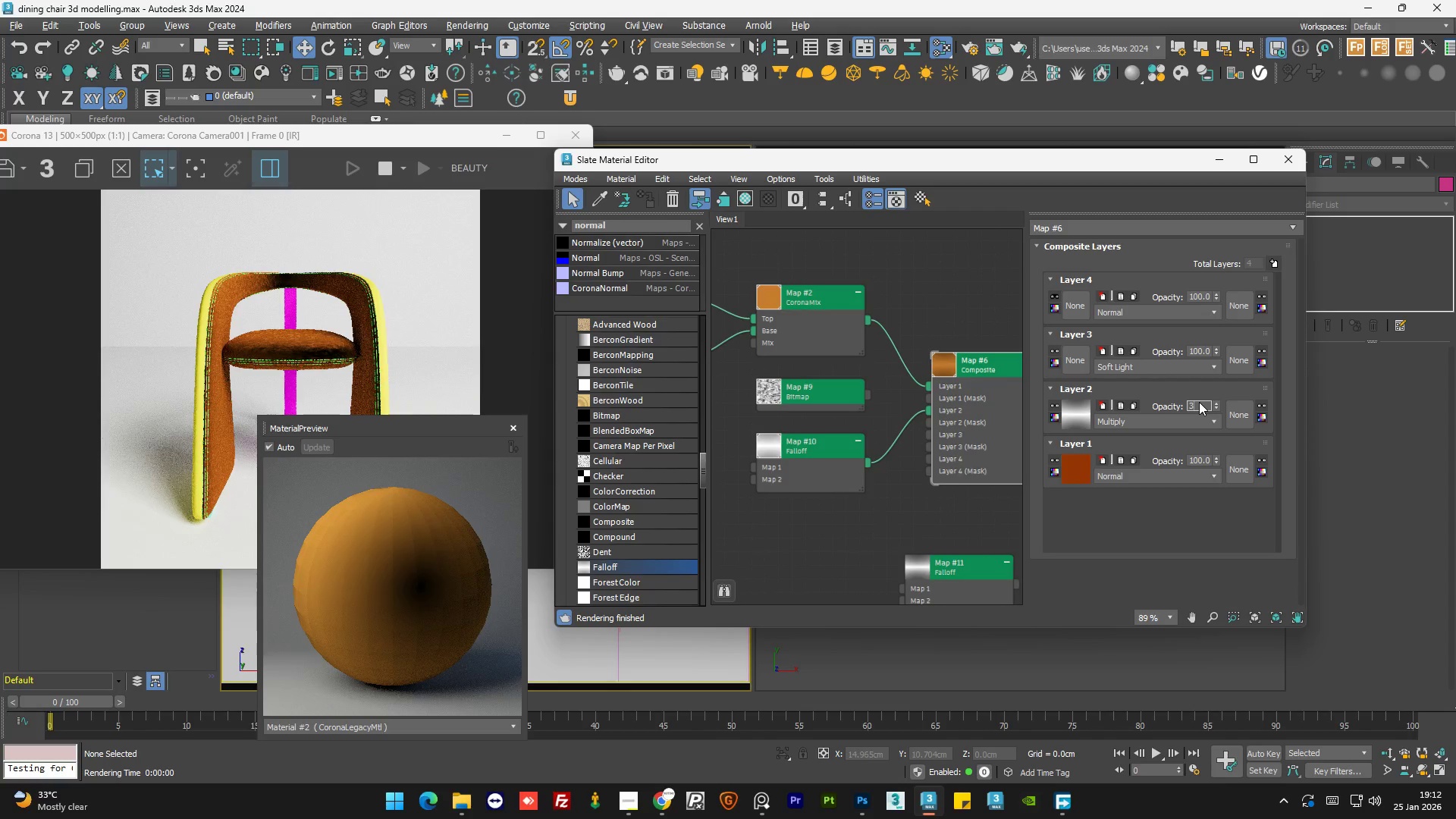 
key(Numpad5)
 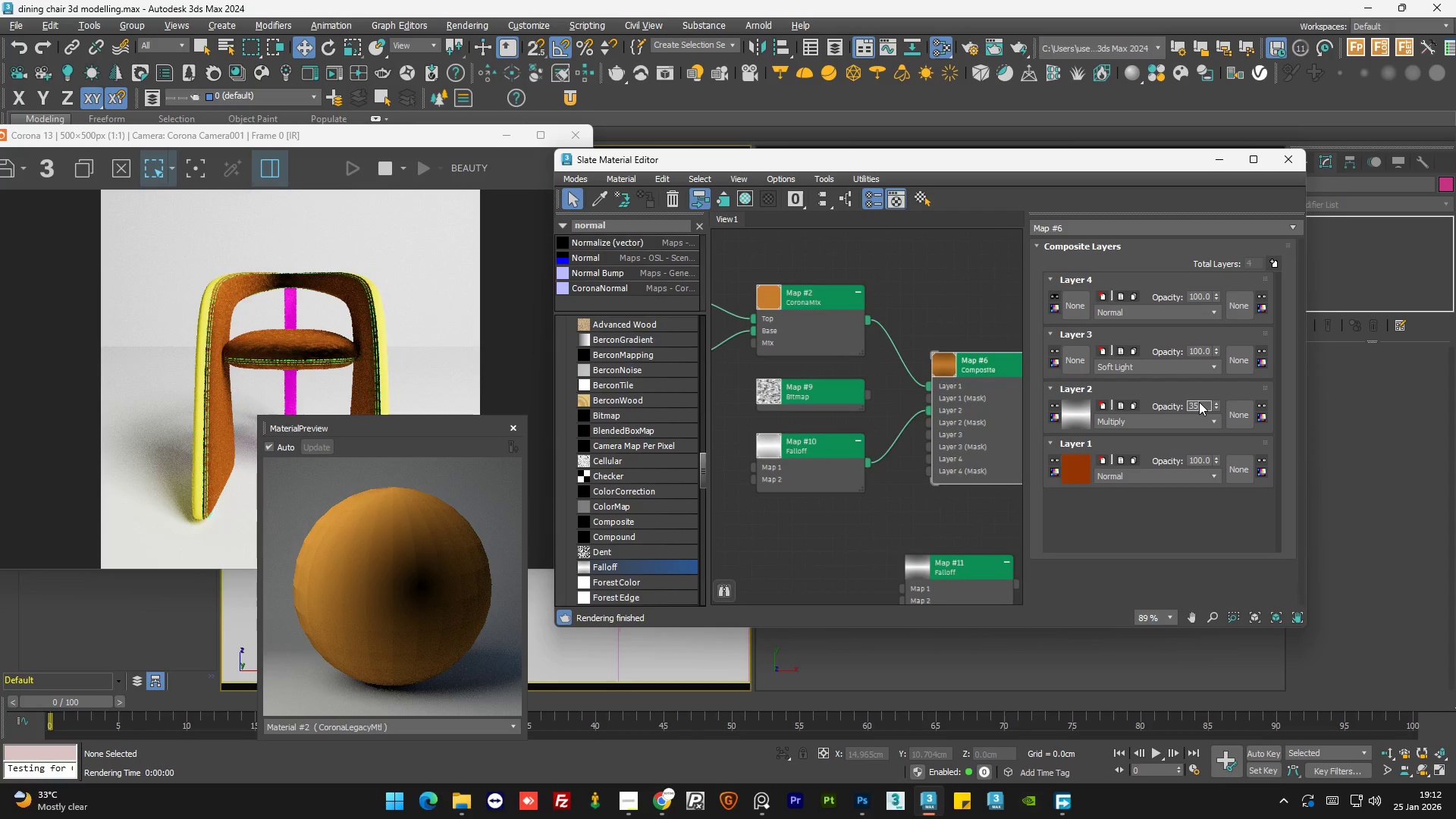 
key(NumpadEnter)
 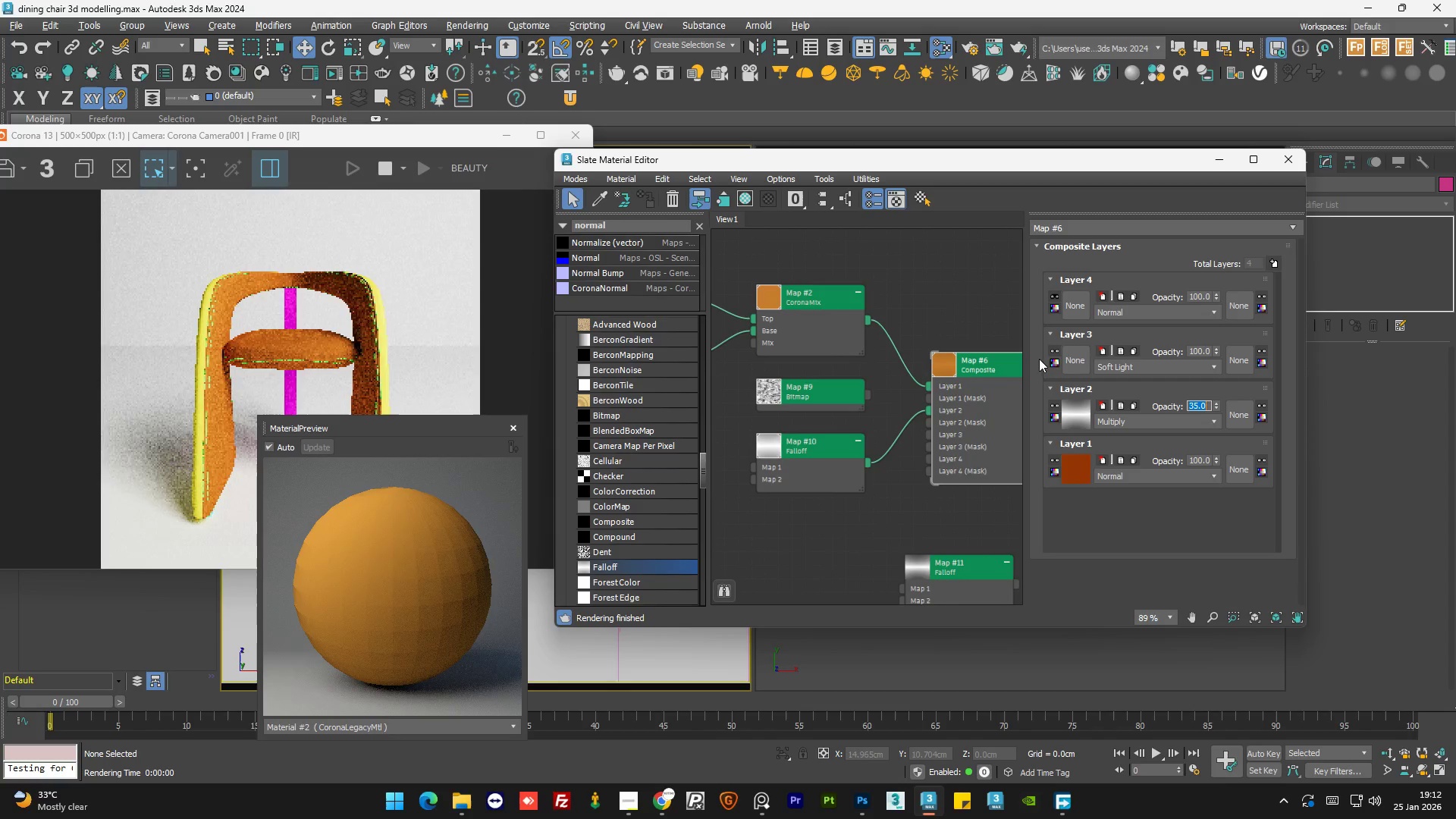 
double_click([932, 311])
 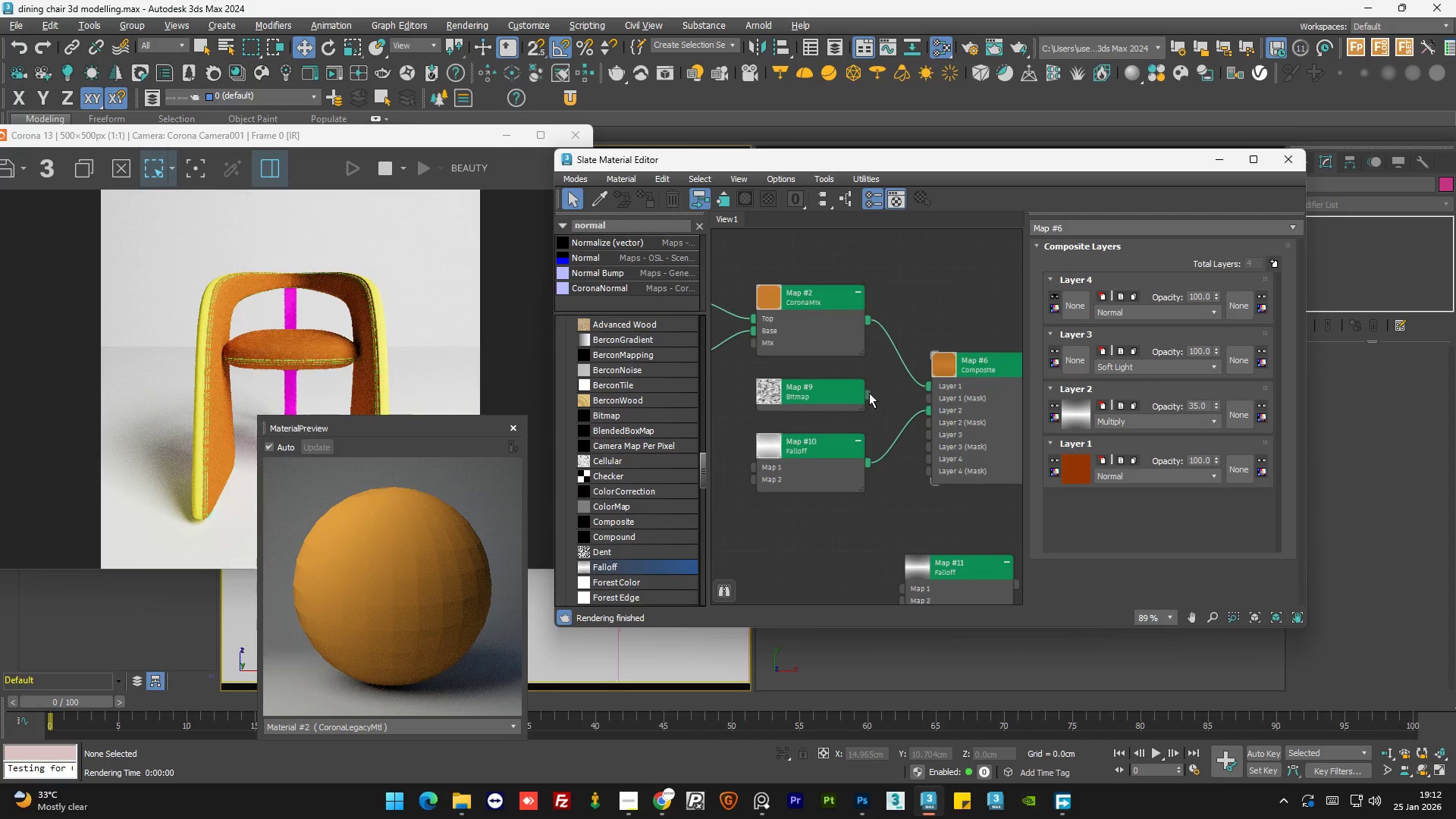 
left_click_drag(start_coordinate=[865, 393], to_coordinate=[930, 411])
 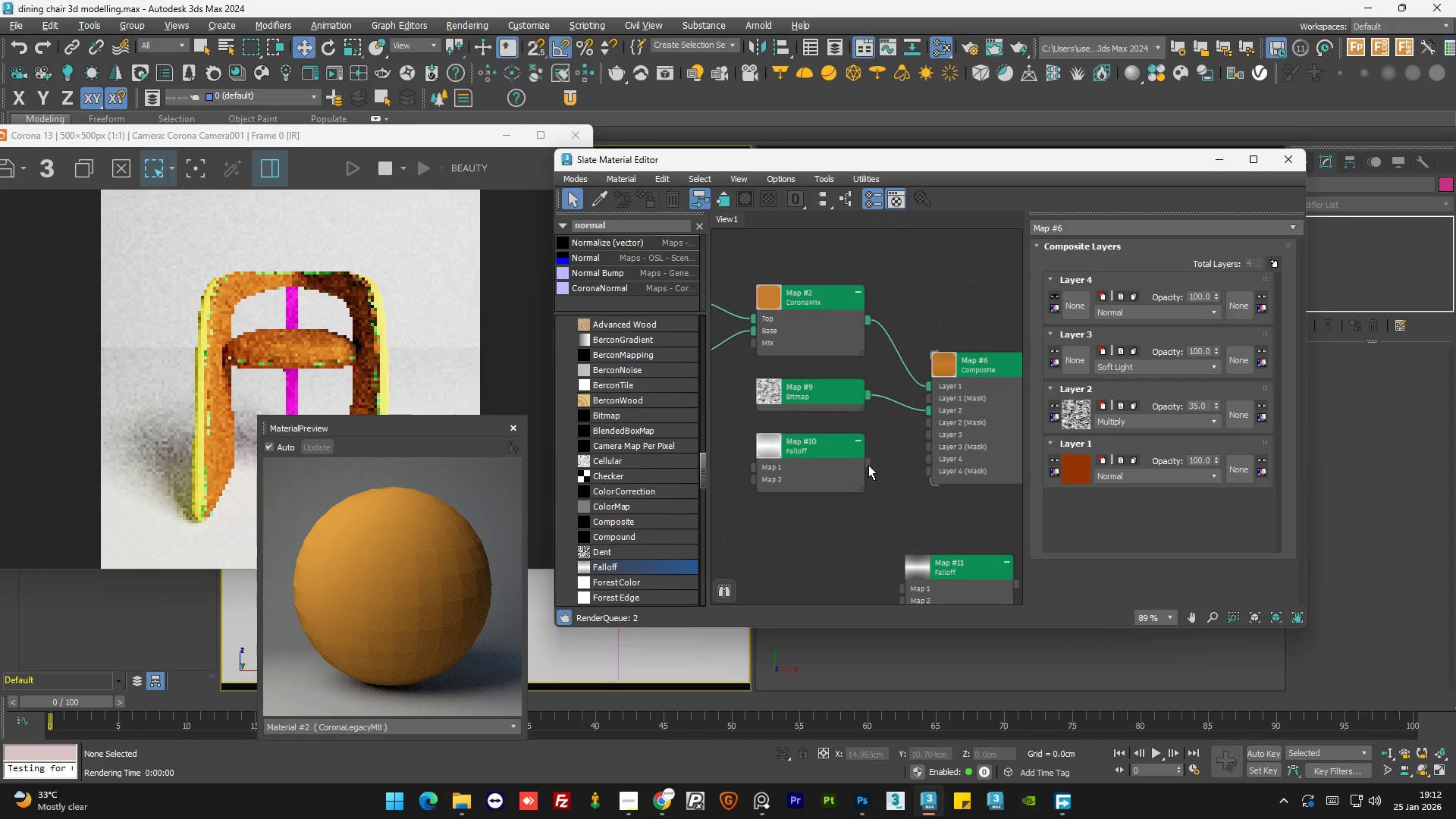 
left_click_drag(start_coordinate=[866, 462], to_coordinate=[933, 435])
 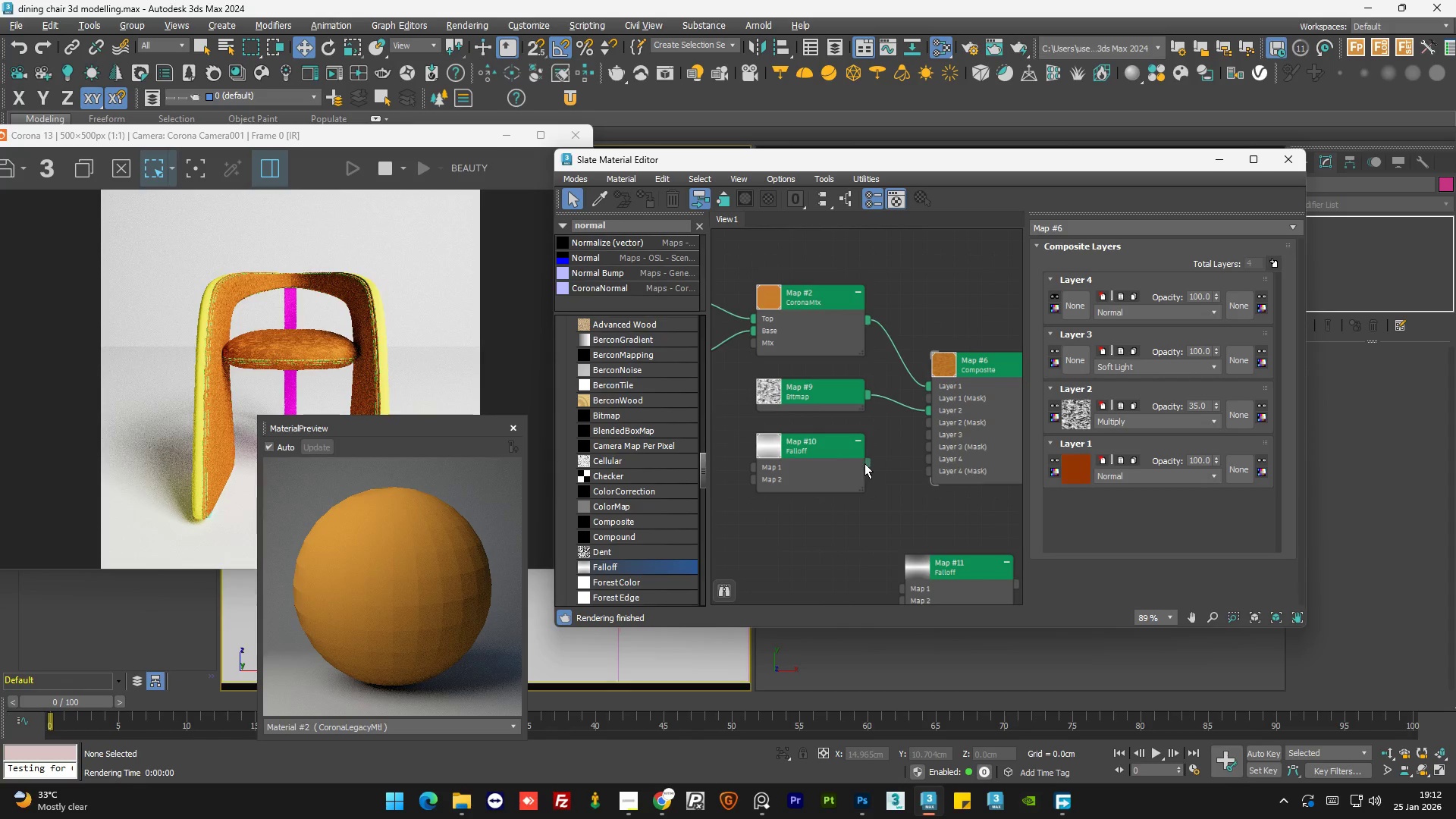 
left_click_drag(start_coordinate=[864, 463], to_coordinate=[930, 432])
 